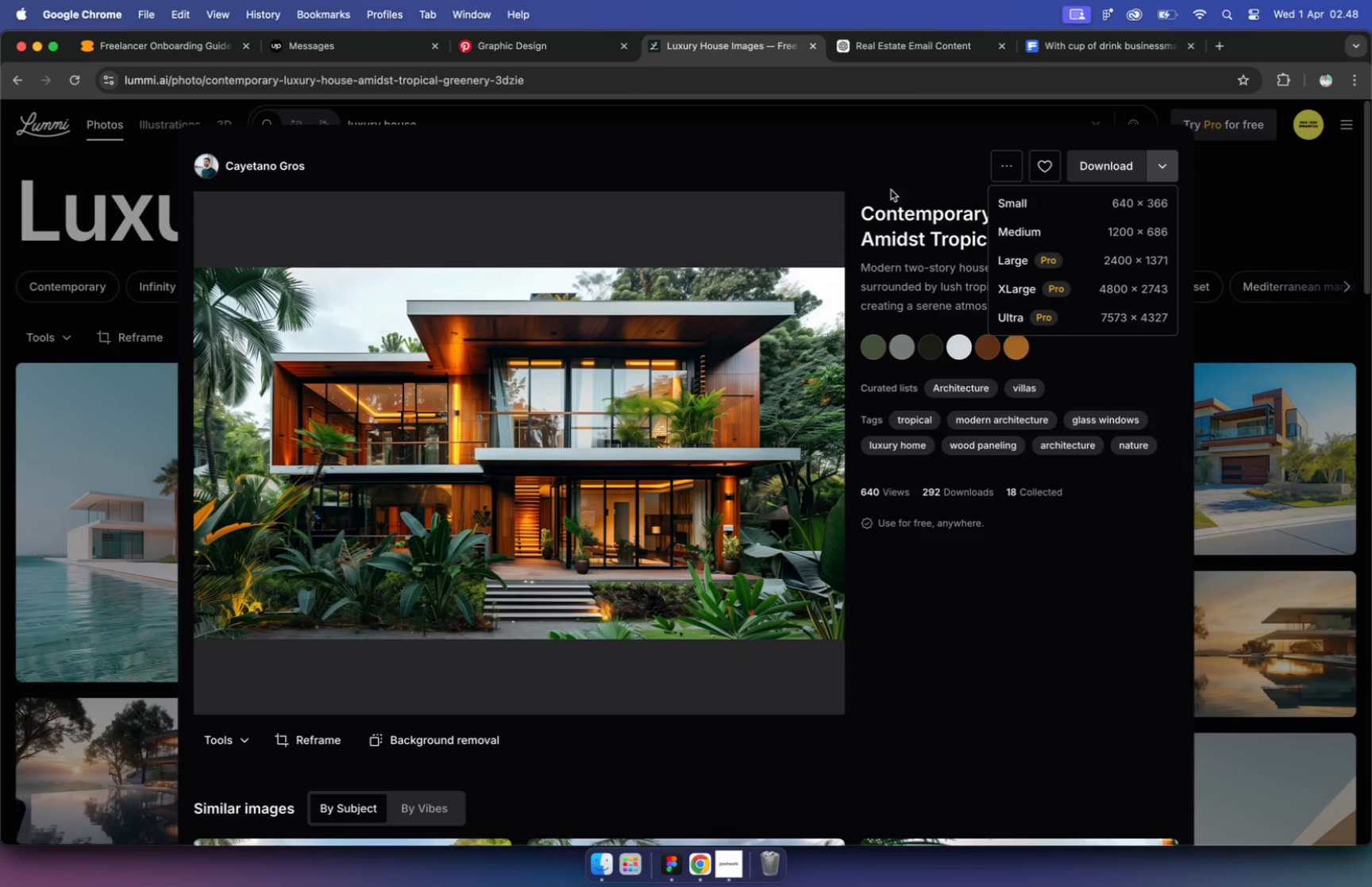 
left_click([886, 176])
 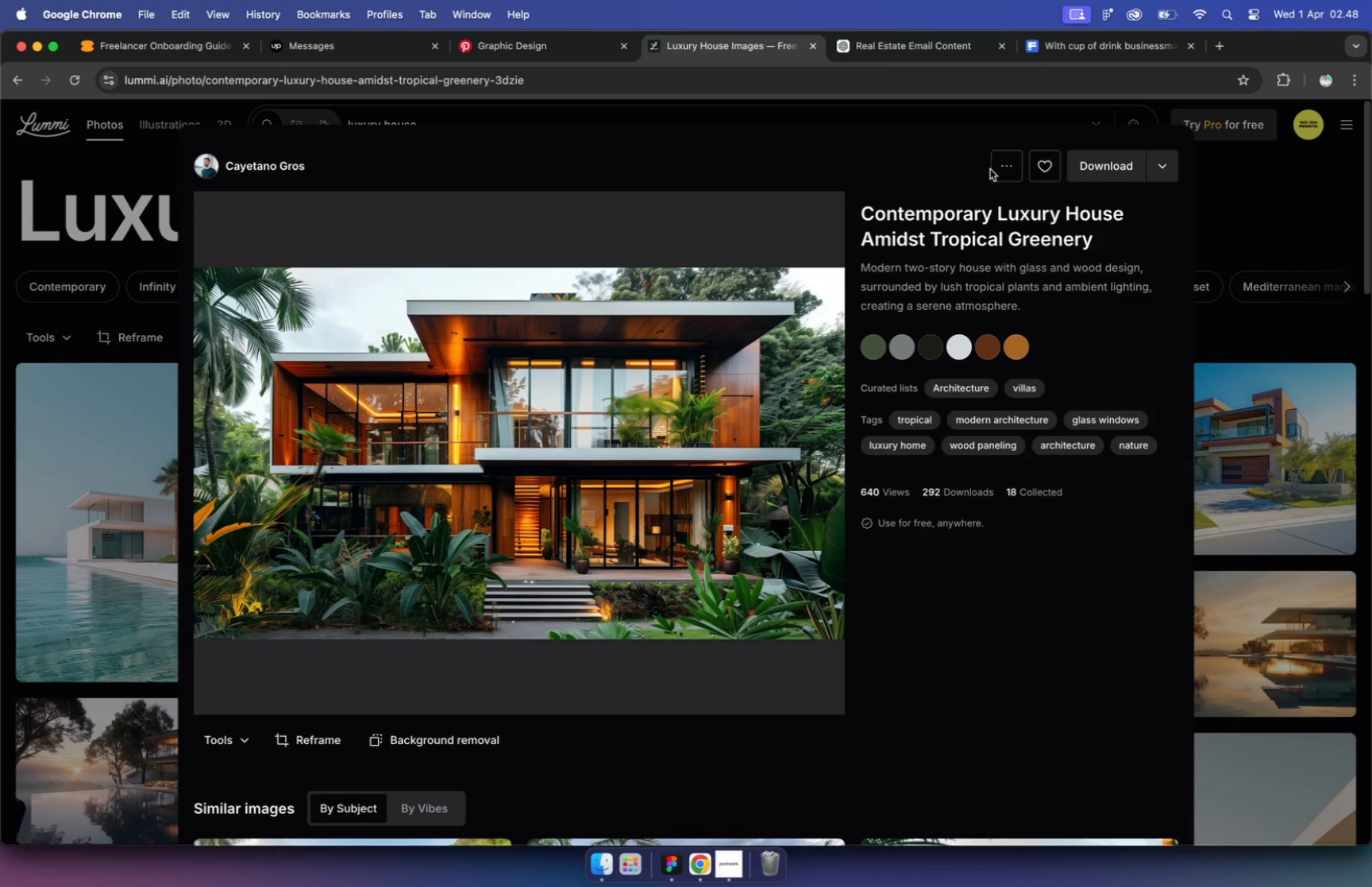 
left_click([1008, 168])
 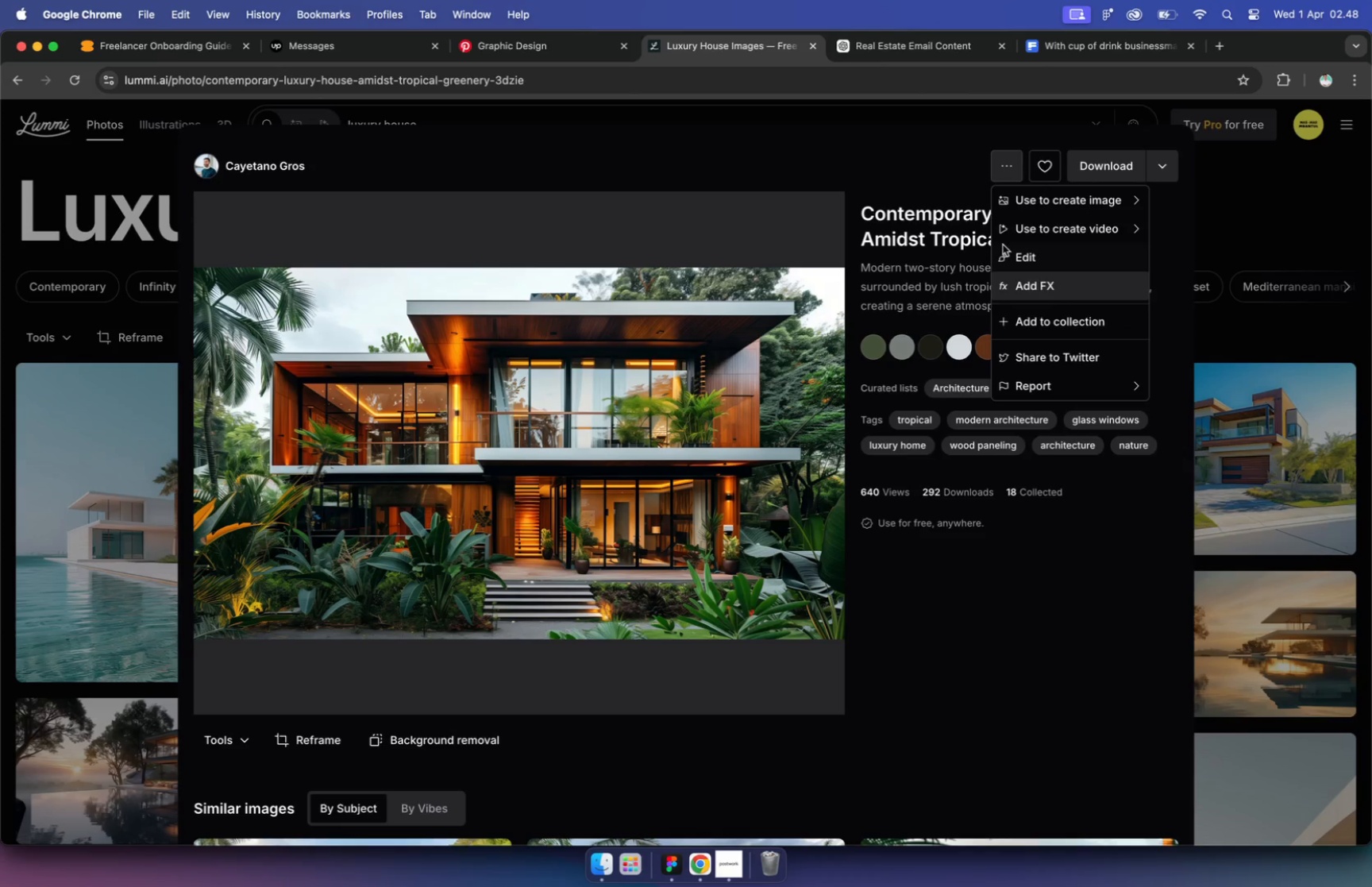 
left_click([913, 152])
 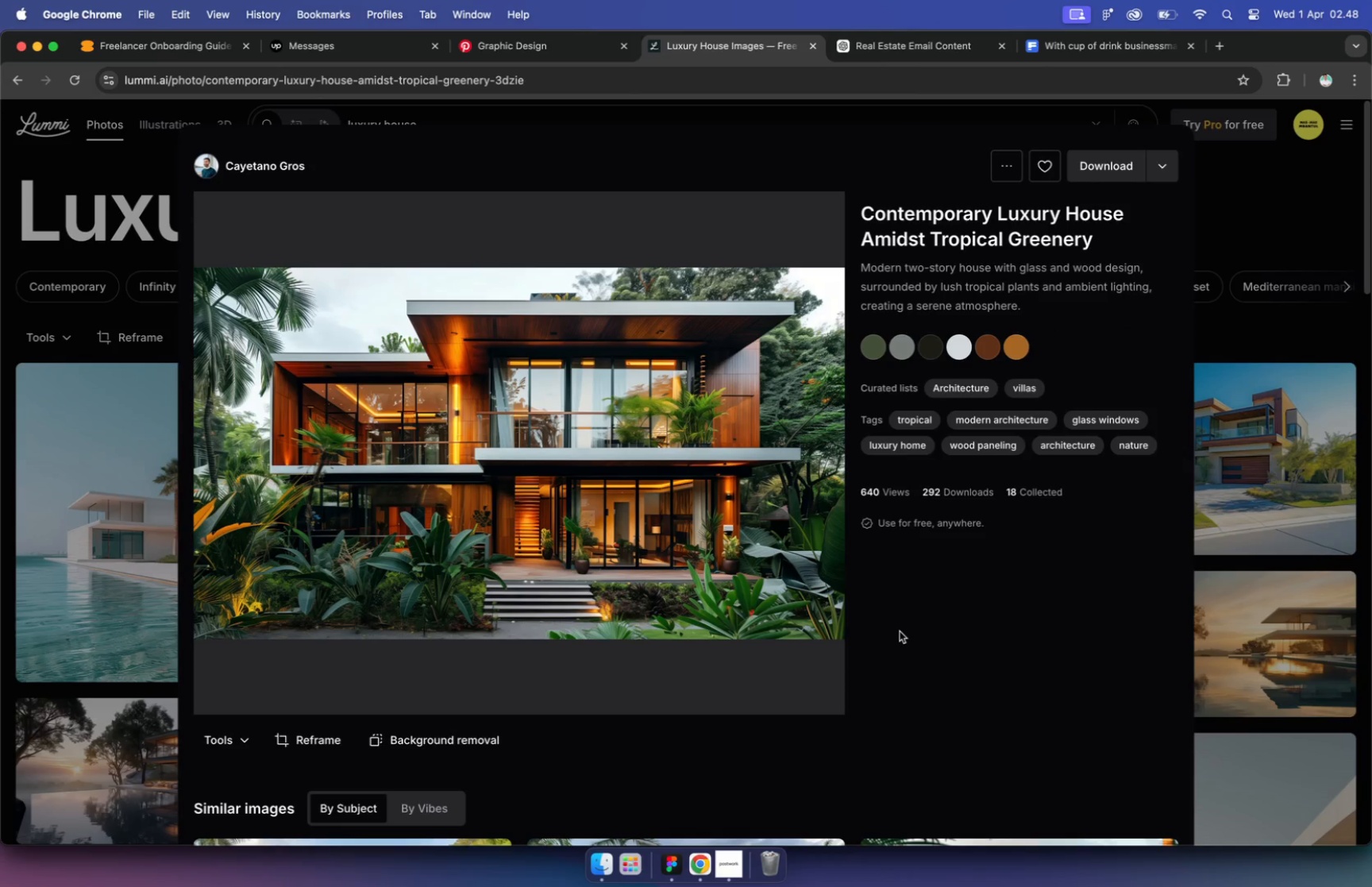 
right_click([711, 507])
 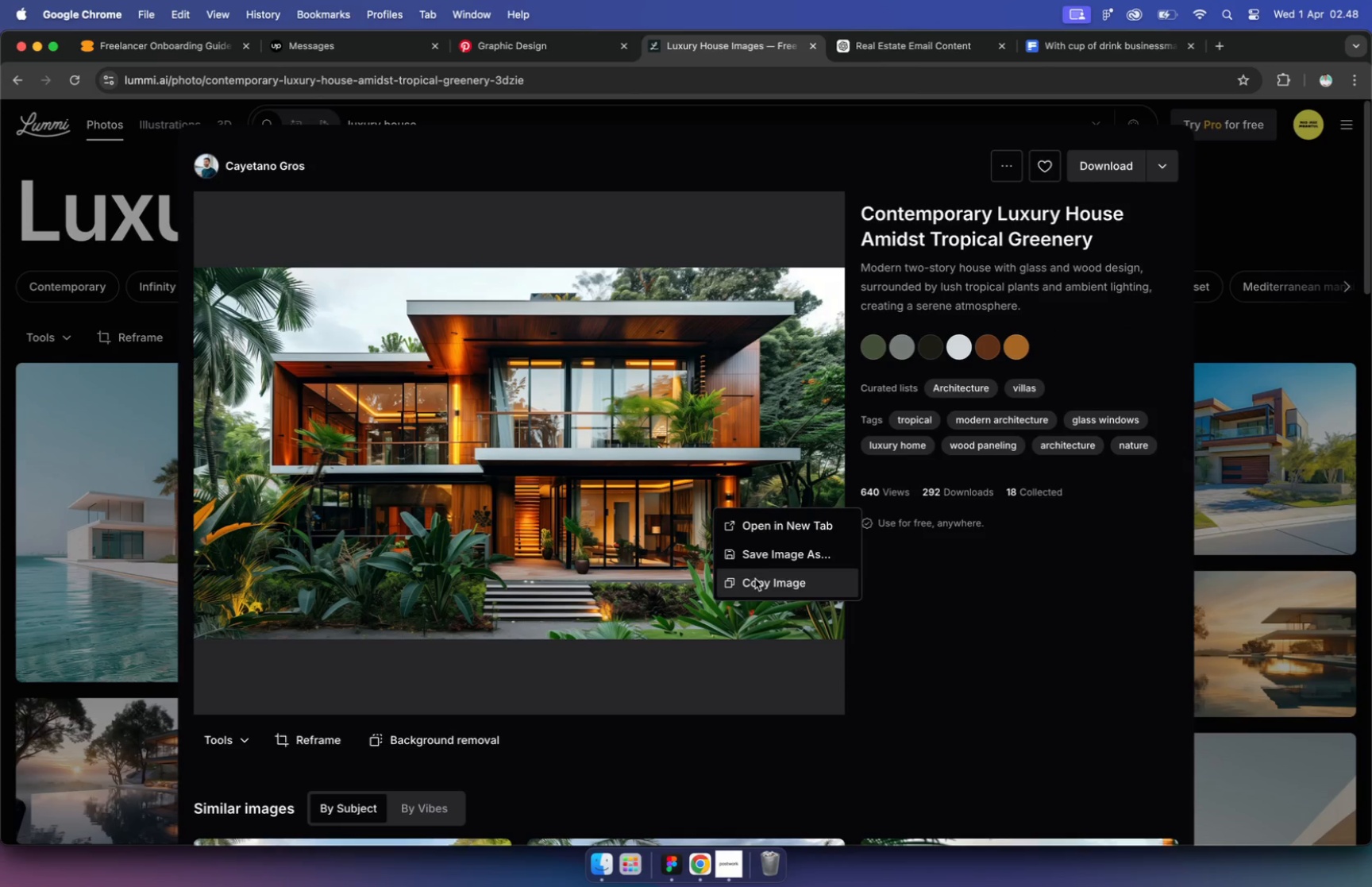 
left_click([757, 585])
 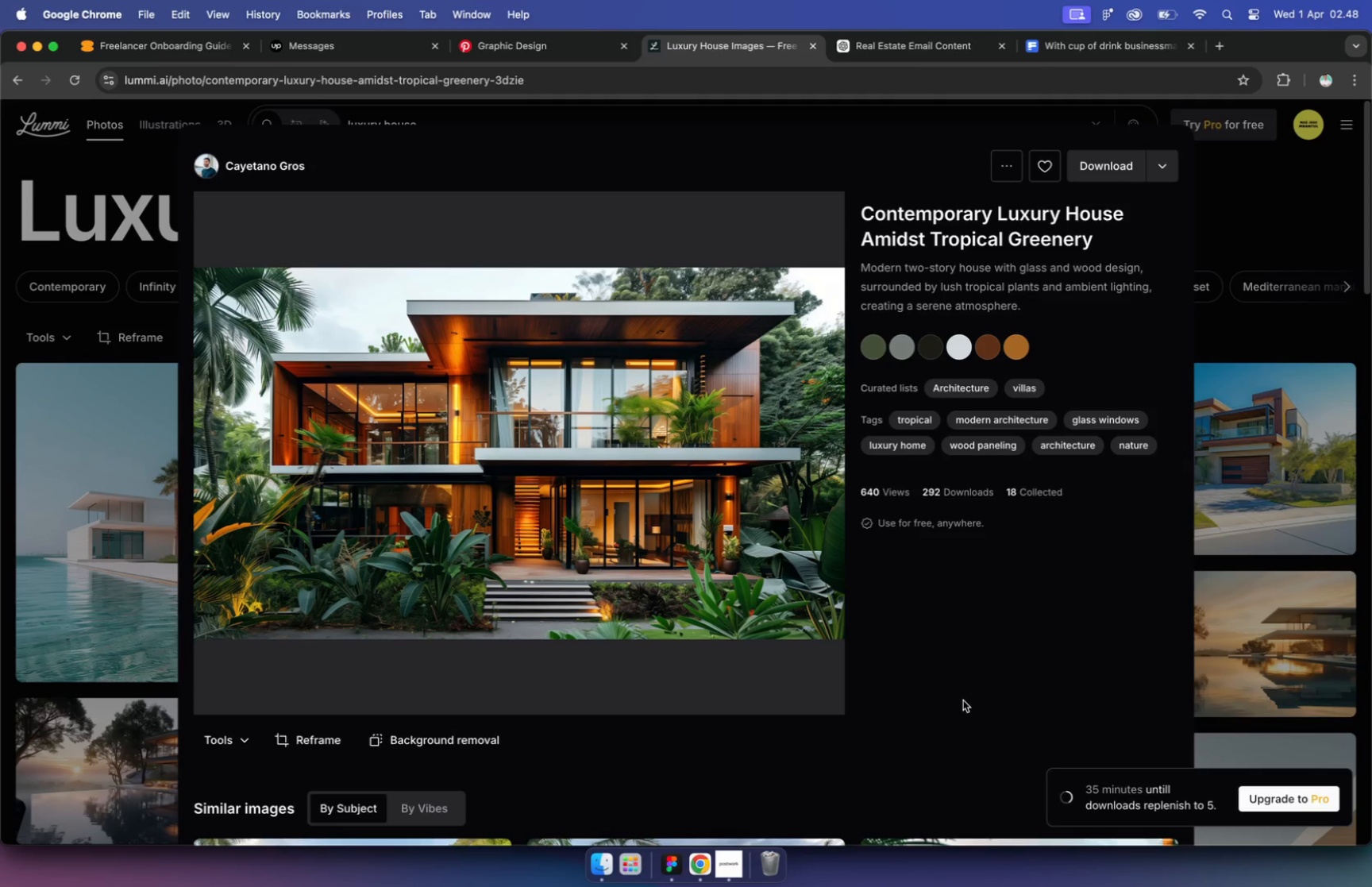 
wait(14.36)
 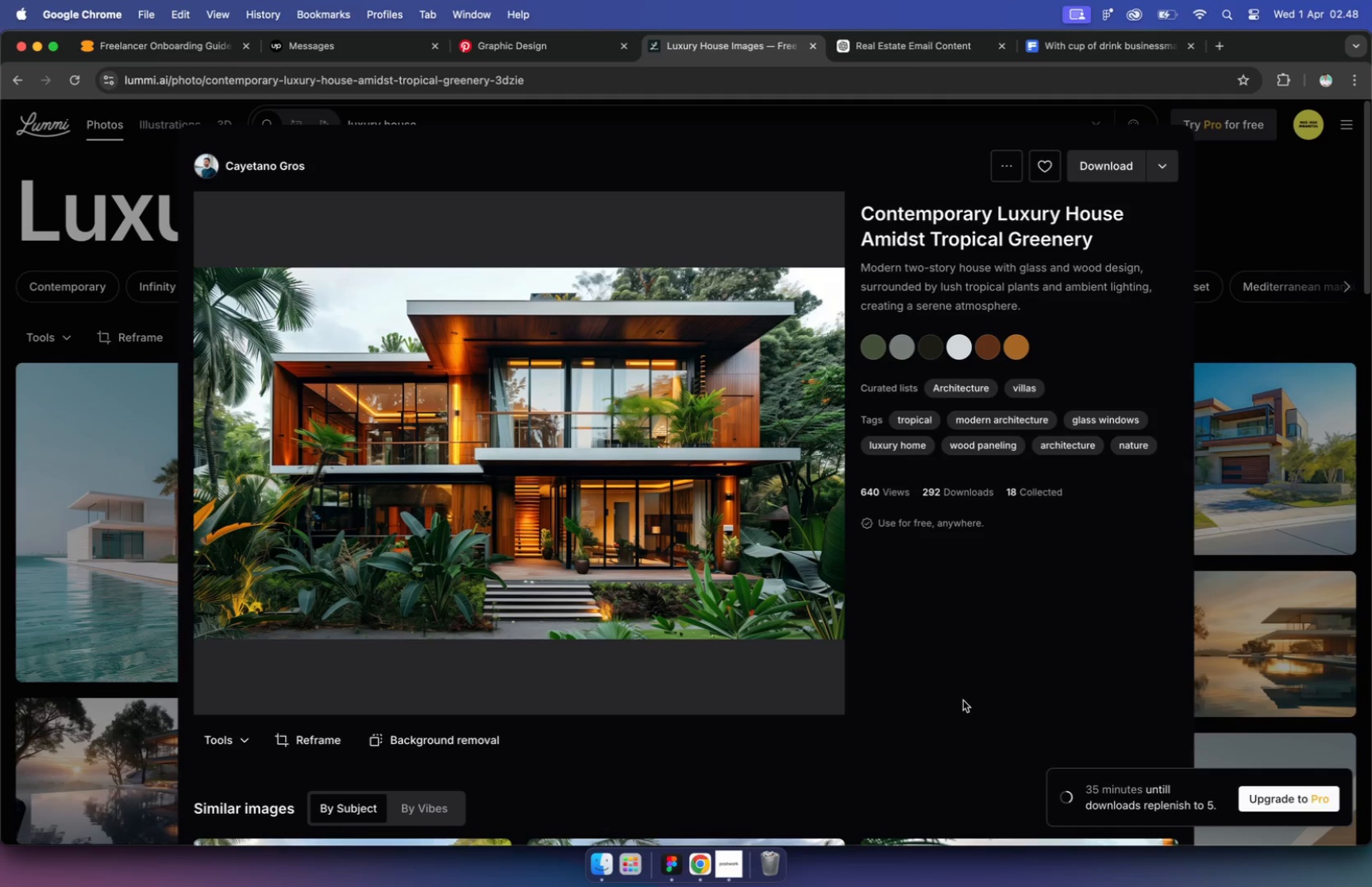 
left_click([673, 524])
 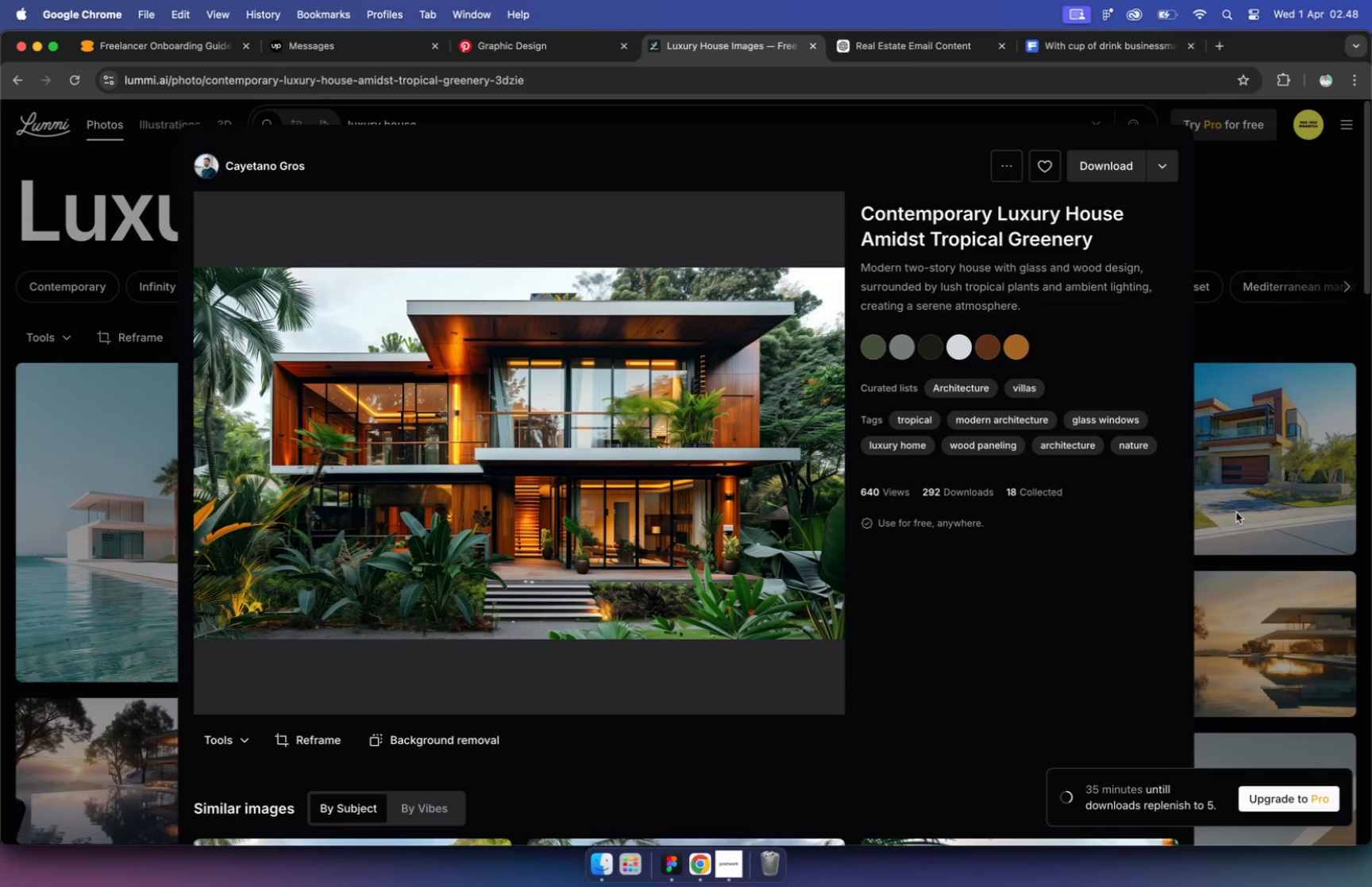 
wait(10.35)
 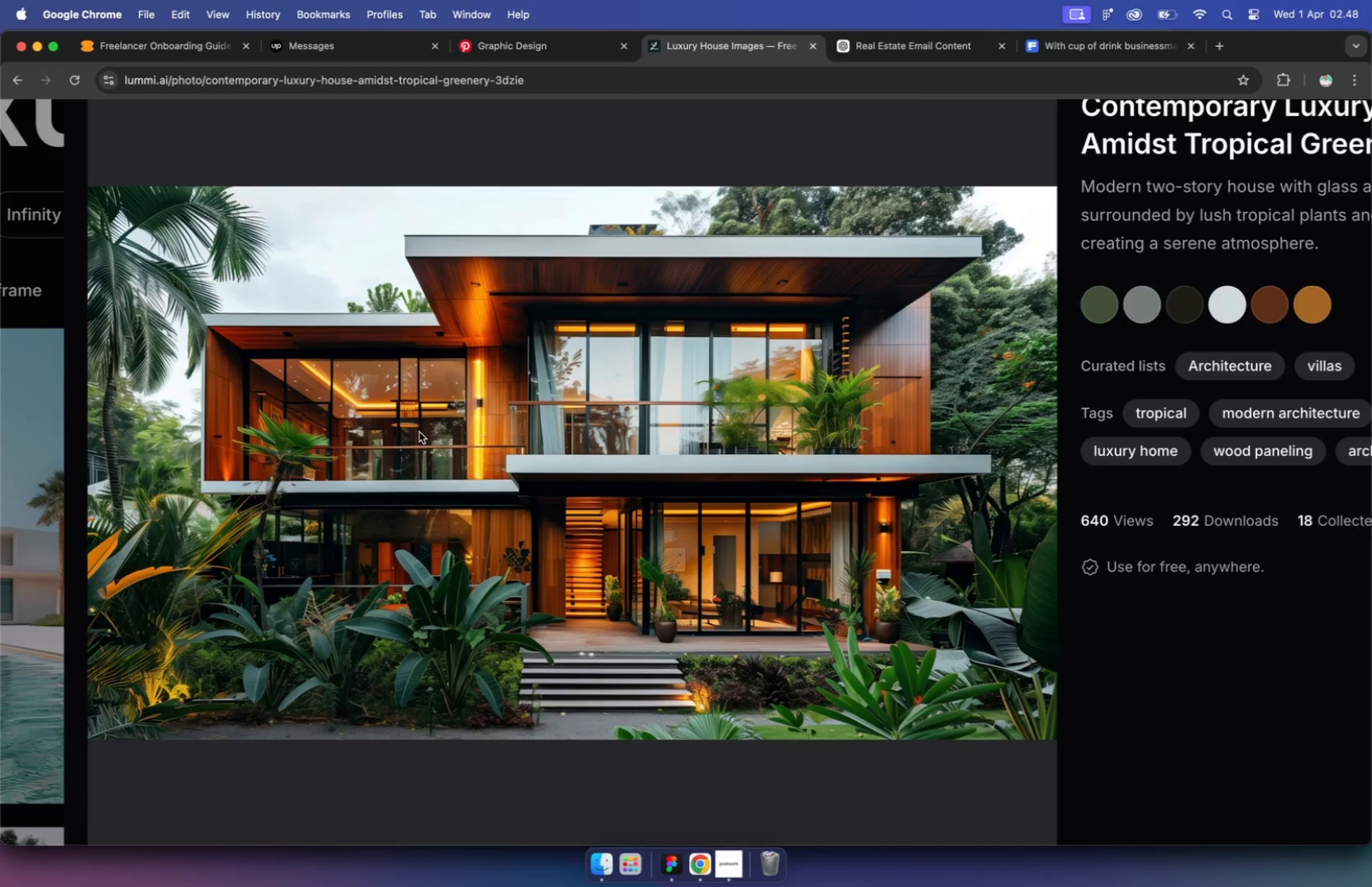 
key(Meta+Shift+4)
 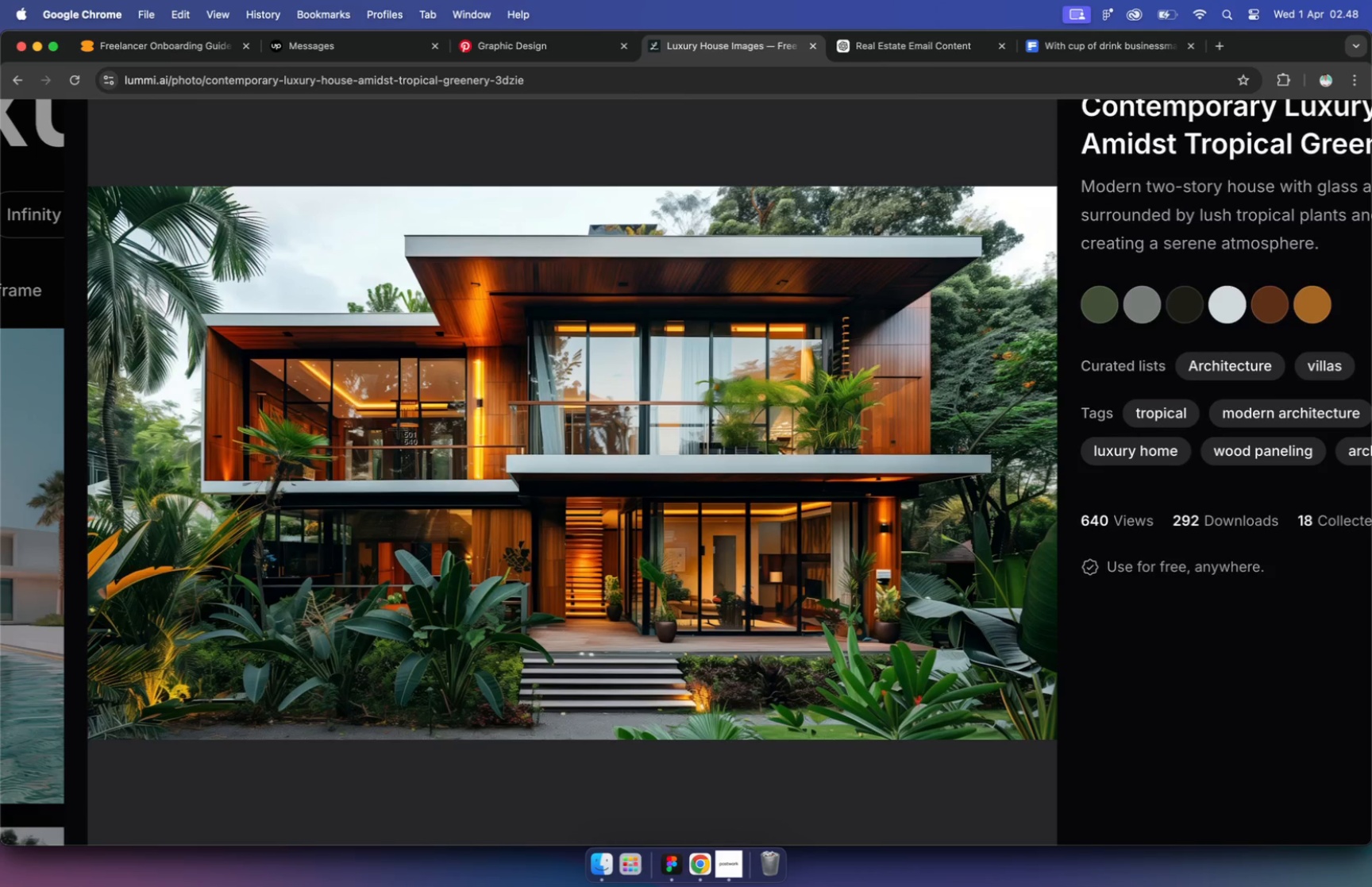 
left_click_drag(start_coordinate=[87, 187], to_coordinate=[1053, 739])
 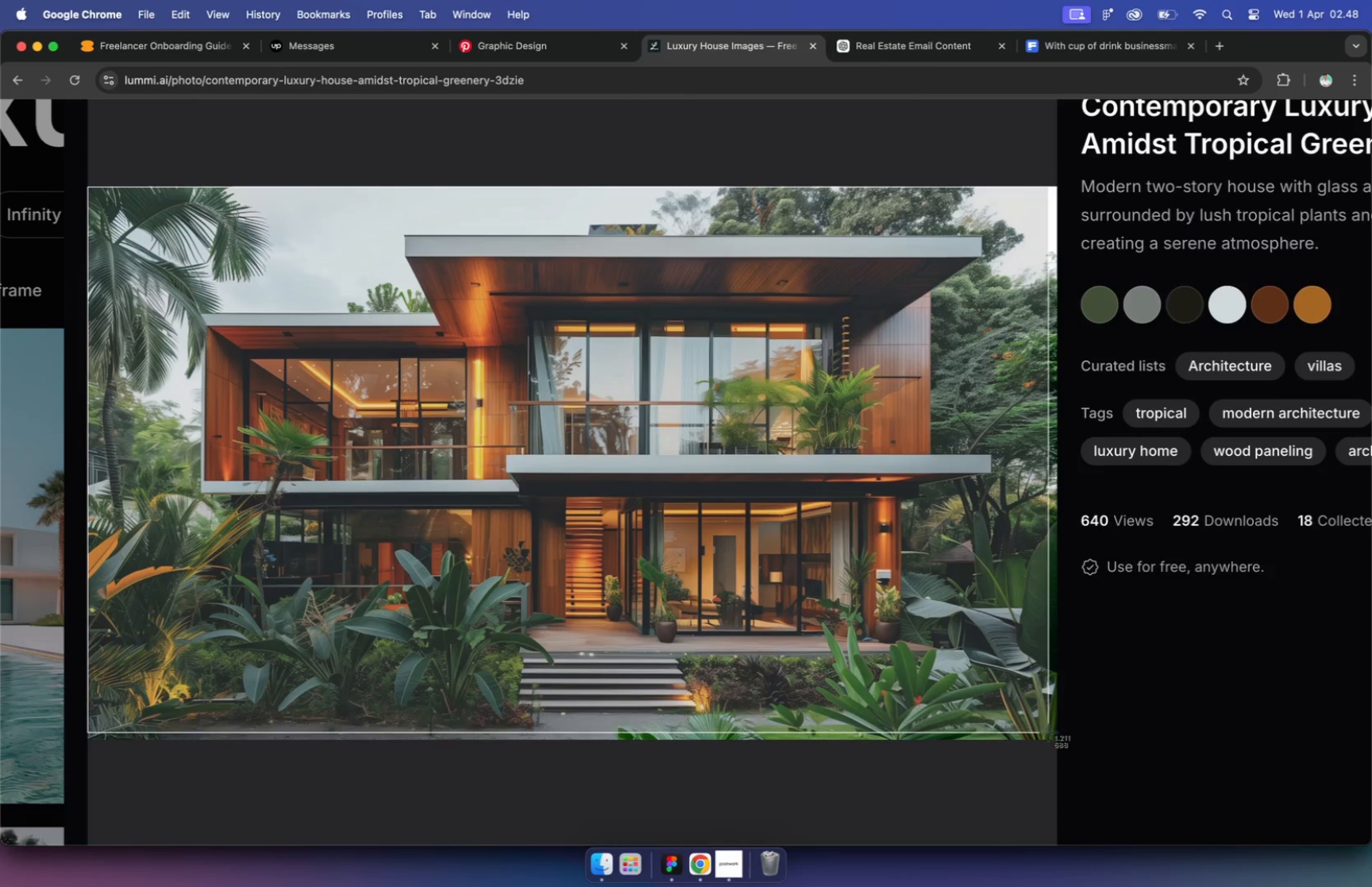 
left_click([667, 858])
 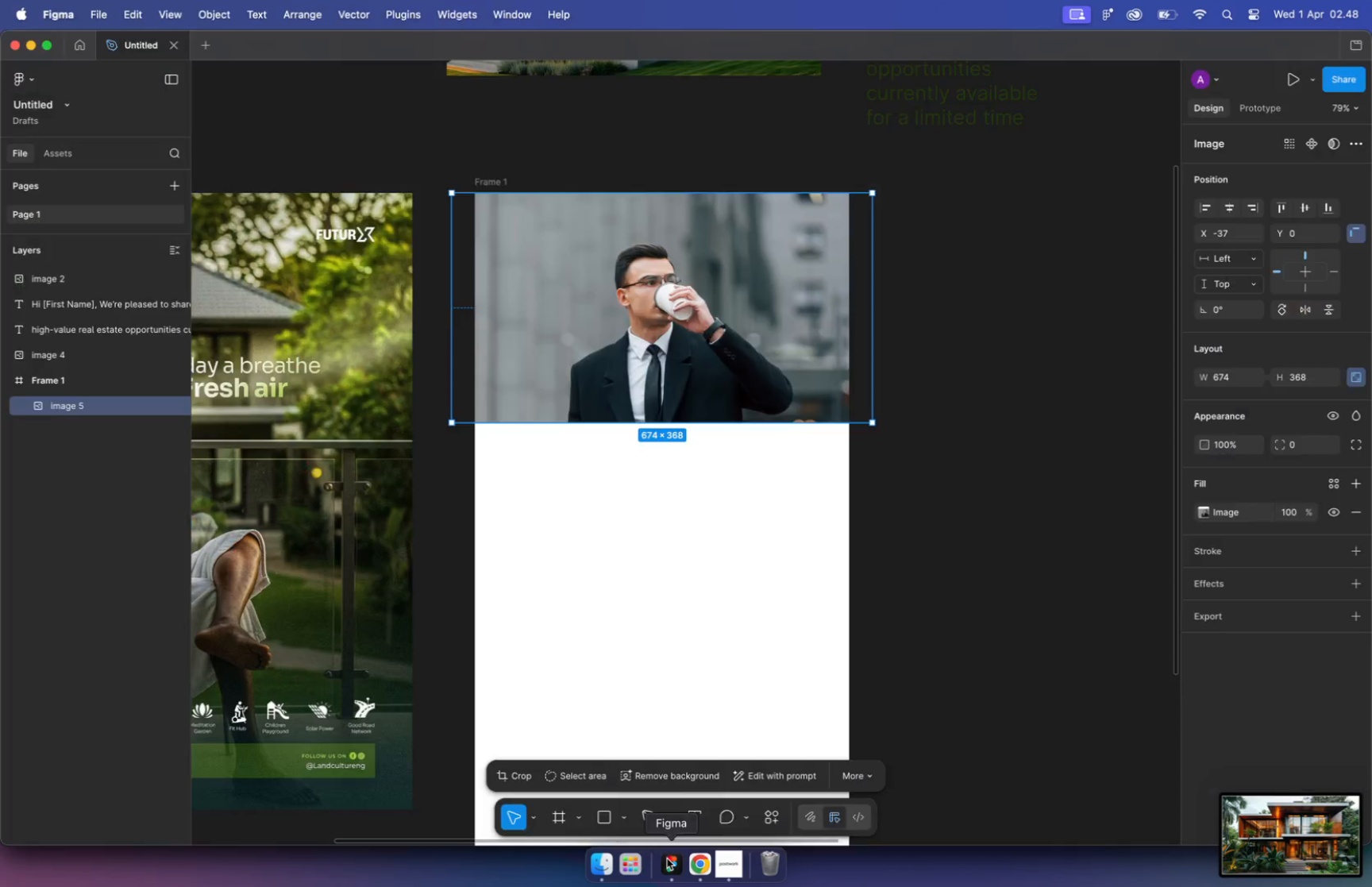 
left_click_drag(start_coordinate=[1306, 833], to_coordinate=[883, 551])
 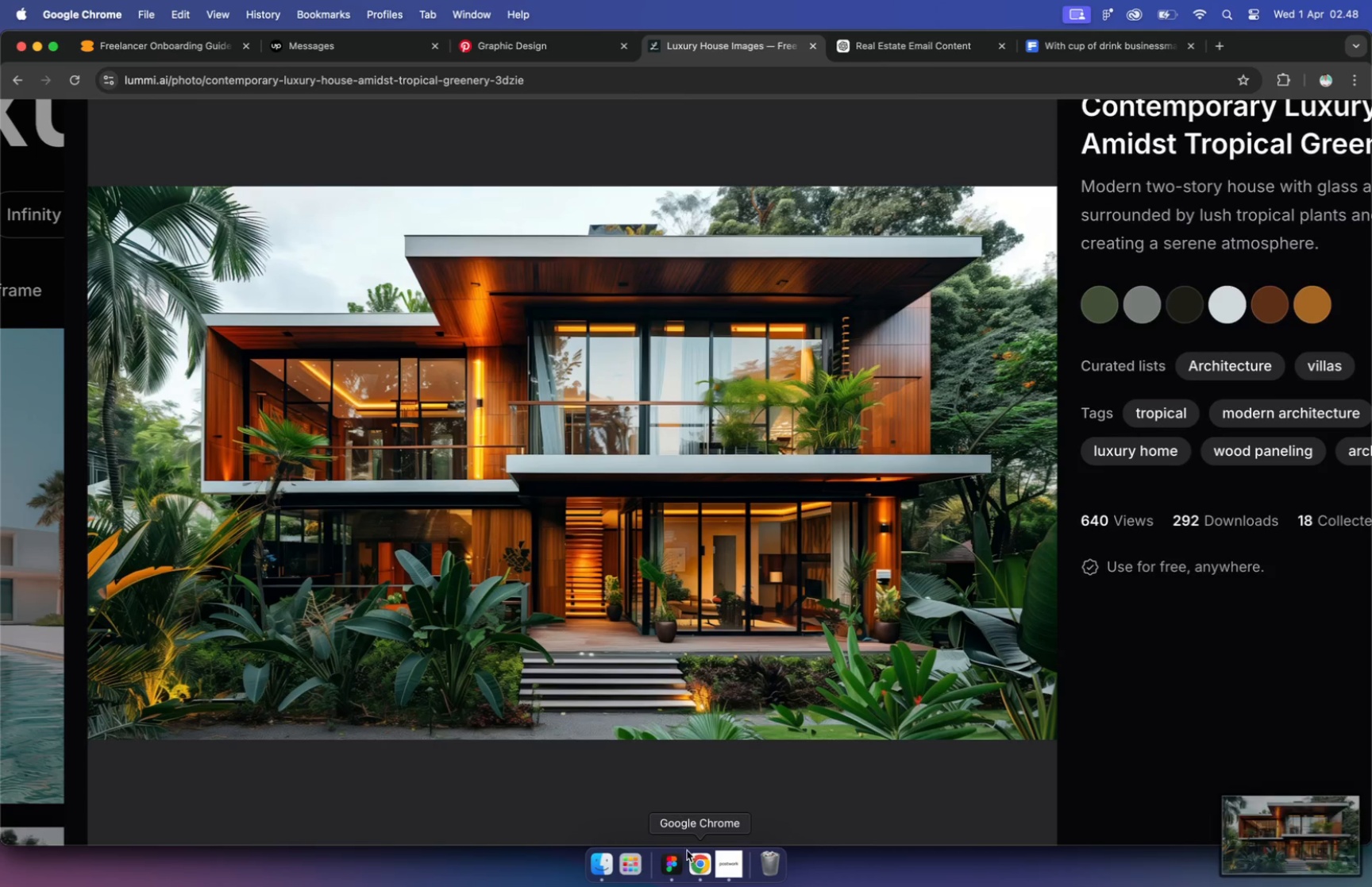 
hold_key(key=CommandLeft, duration=0.58)
scroll: coordinate [709, 473], scroll_direction: down, amount: 5.0
 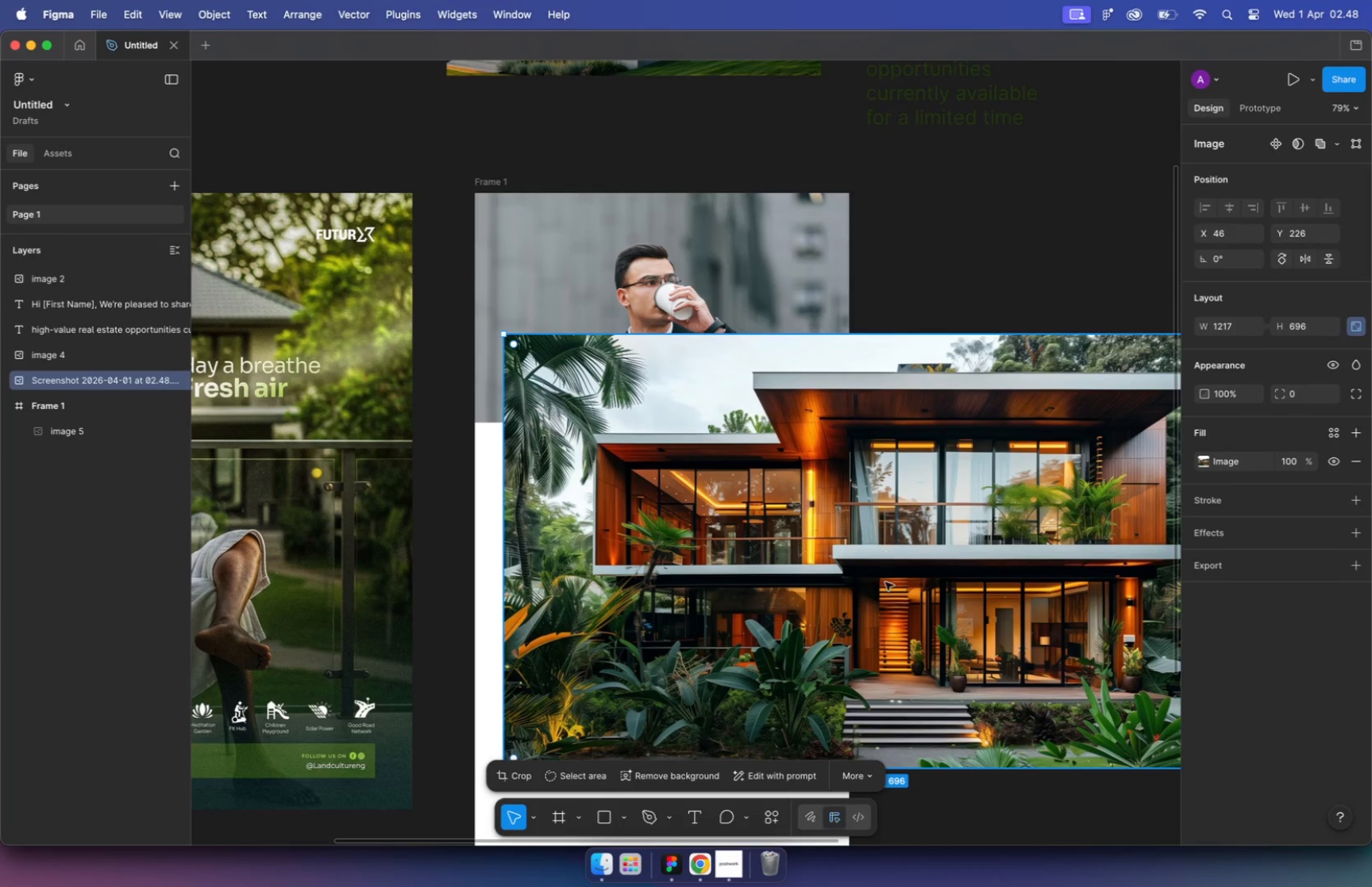 
left_click_drag(start_coordinate=[1065, 662], to_coordinate=[844, 535])
 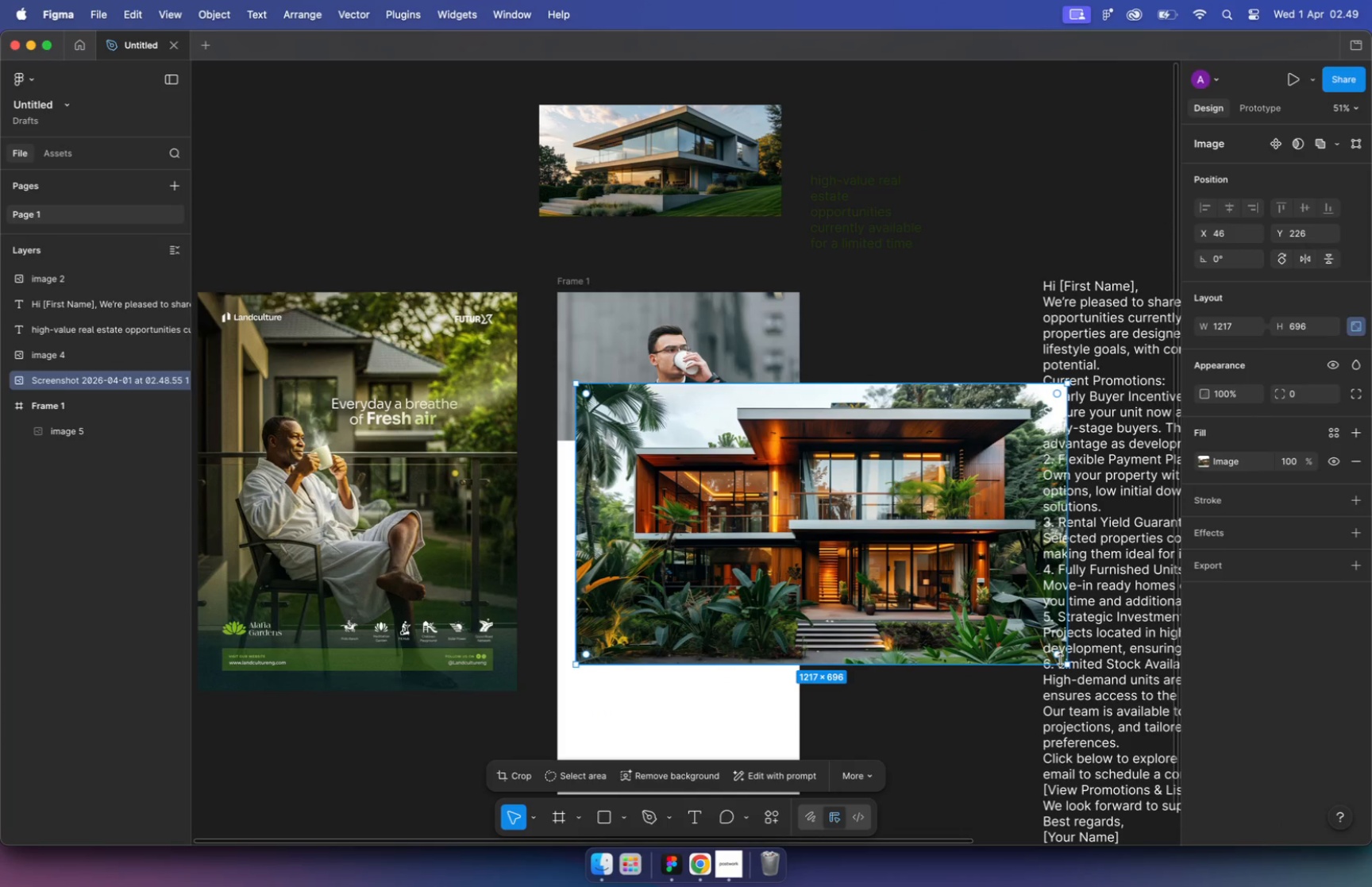 
hold_key(key=ShiftLeft, duration=1.38)
 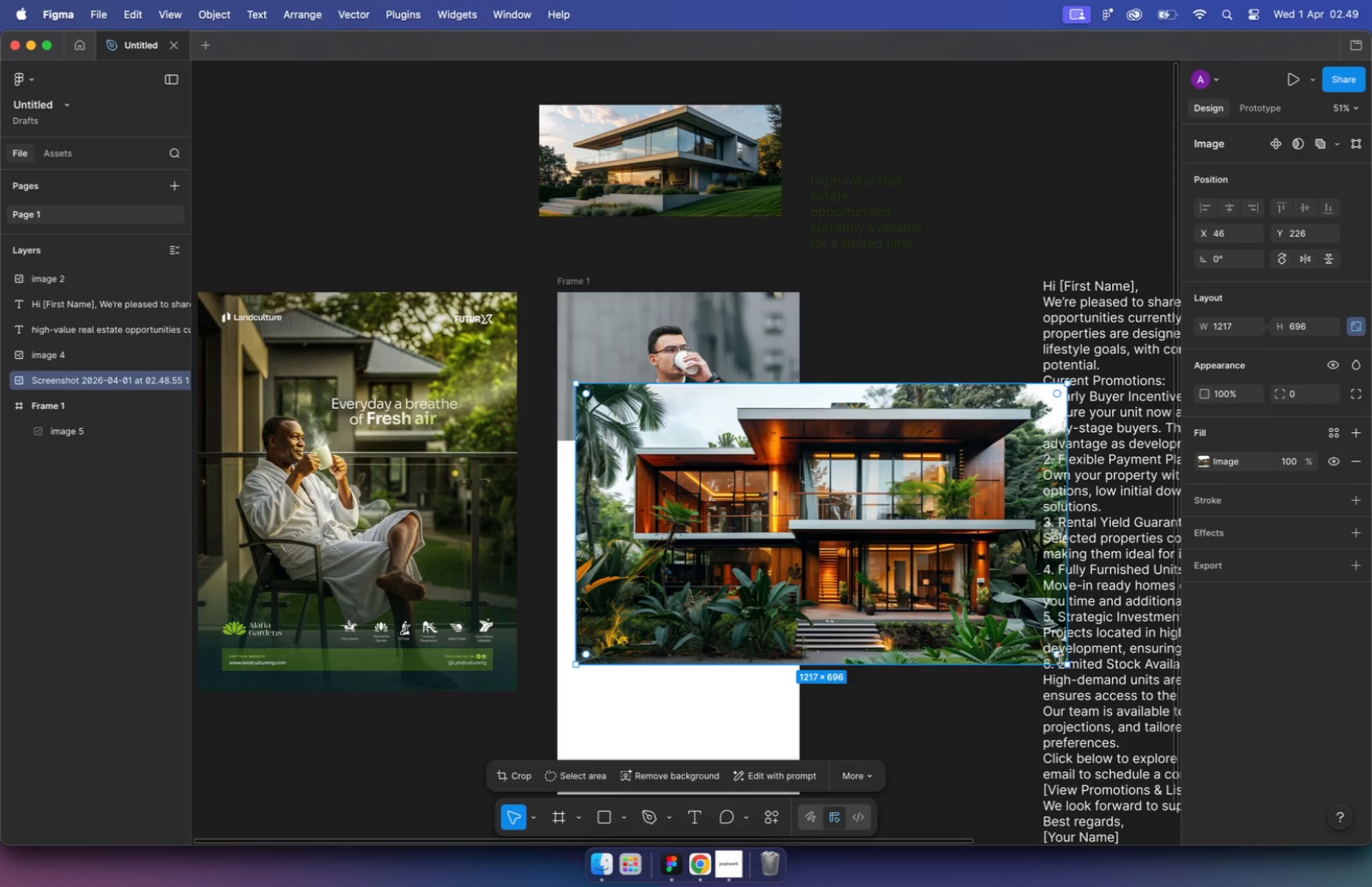 
left_click_drag(start_coordinate=[746, 448], to_coordinate=[693, 496])
 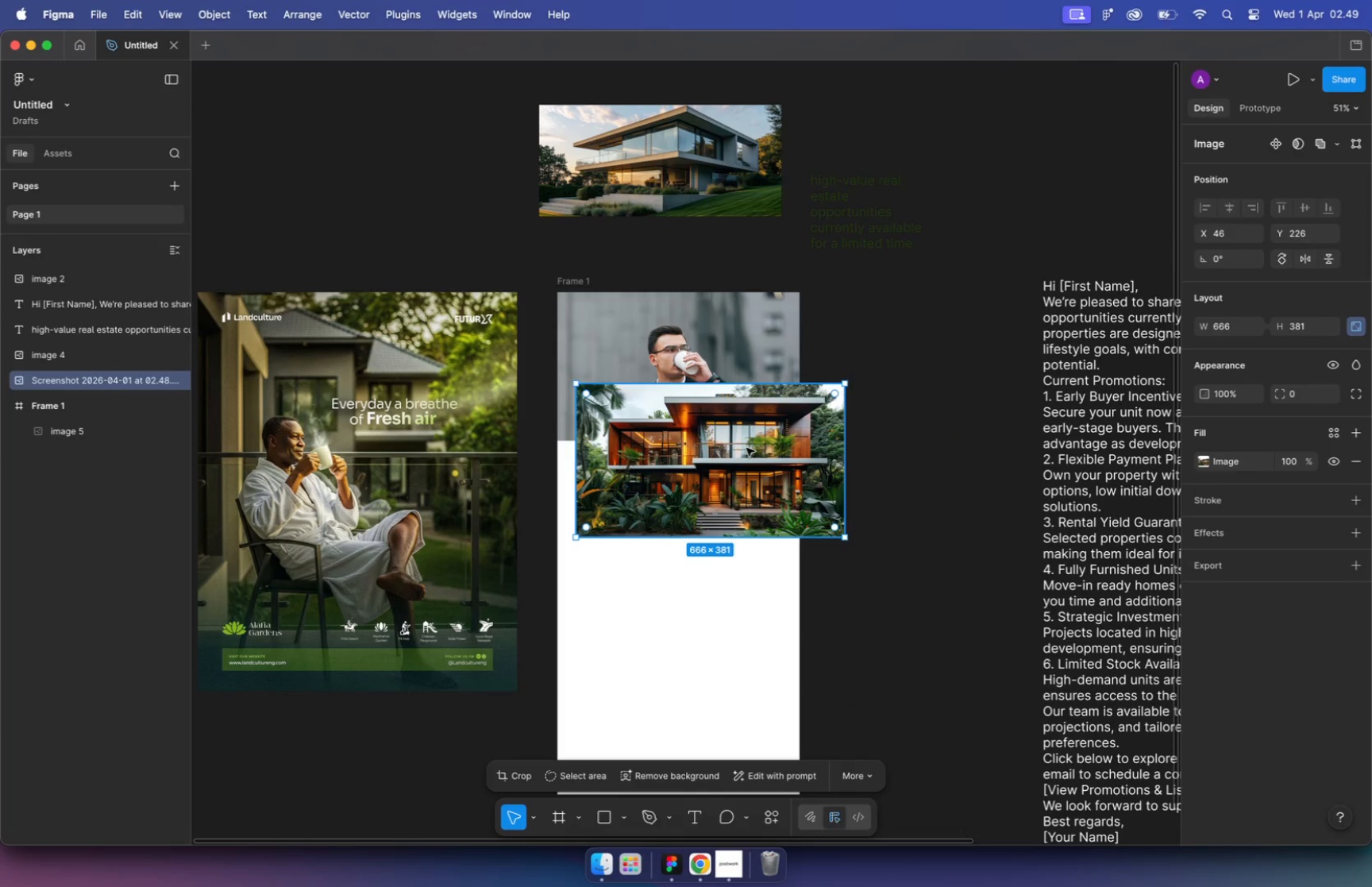 
left_click([694, 371])
 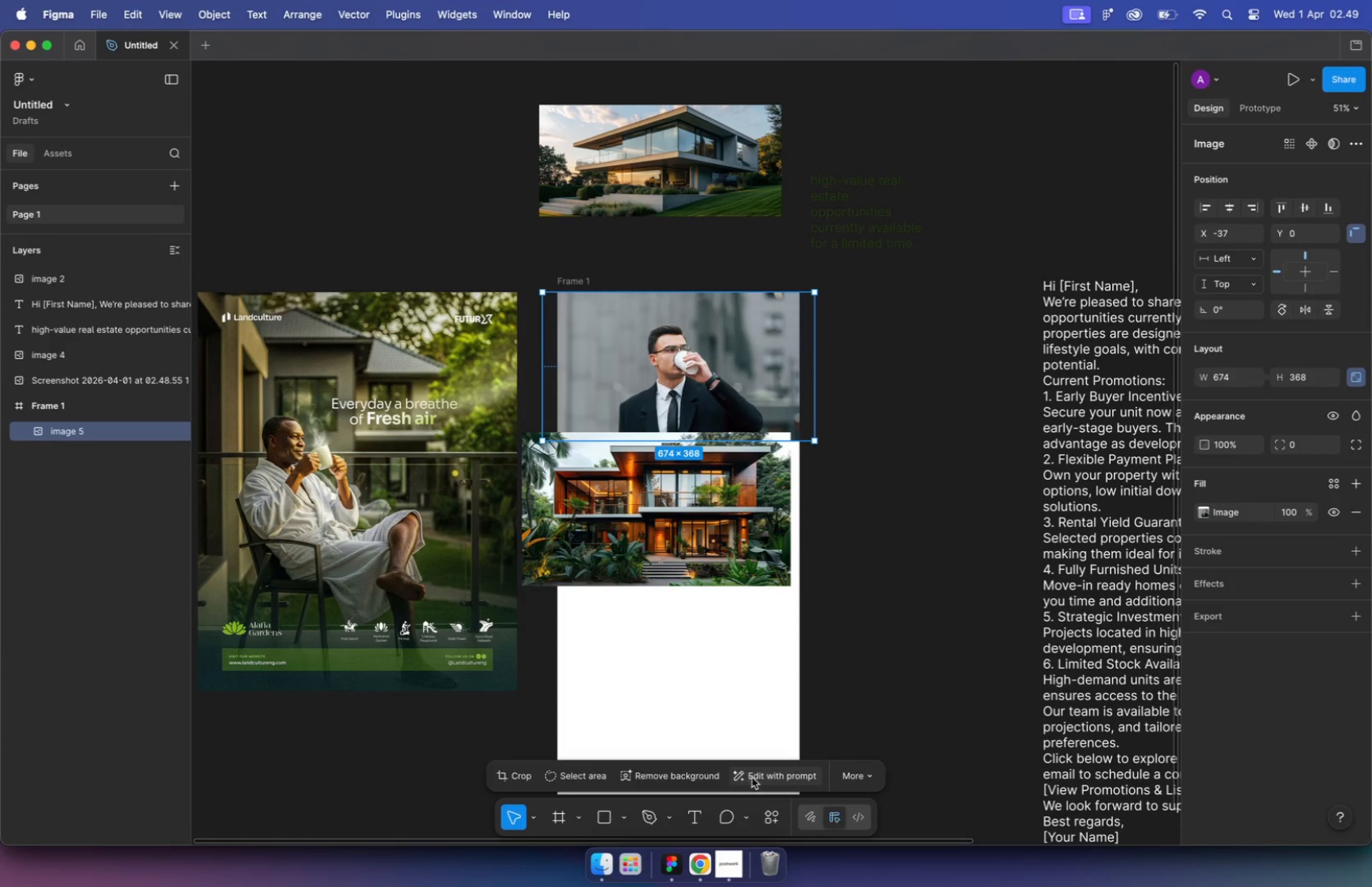 
left_click([679, 774])
 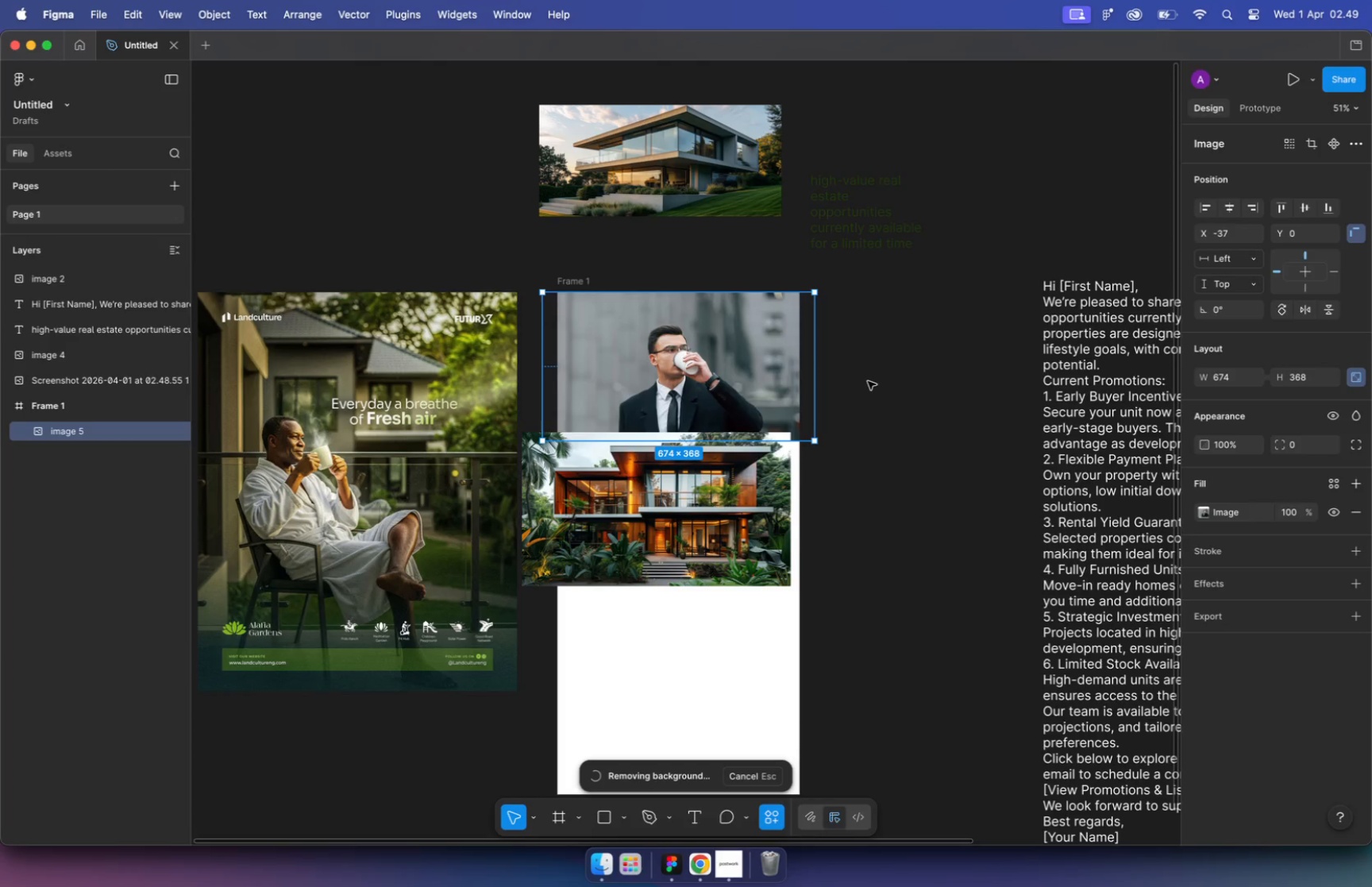 
wait(7.49)
 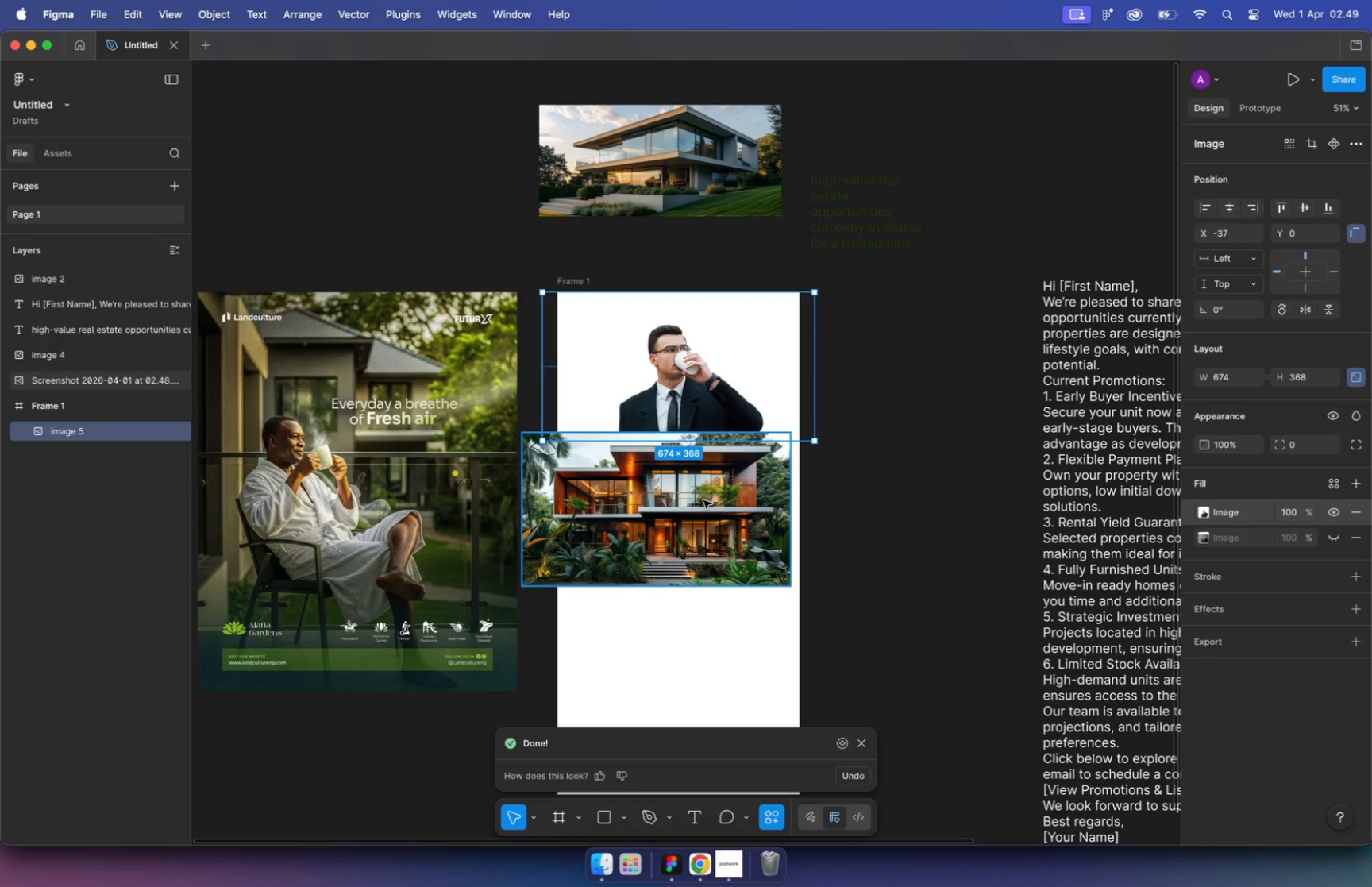 
left_click([703, 500])
 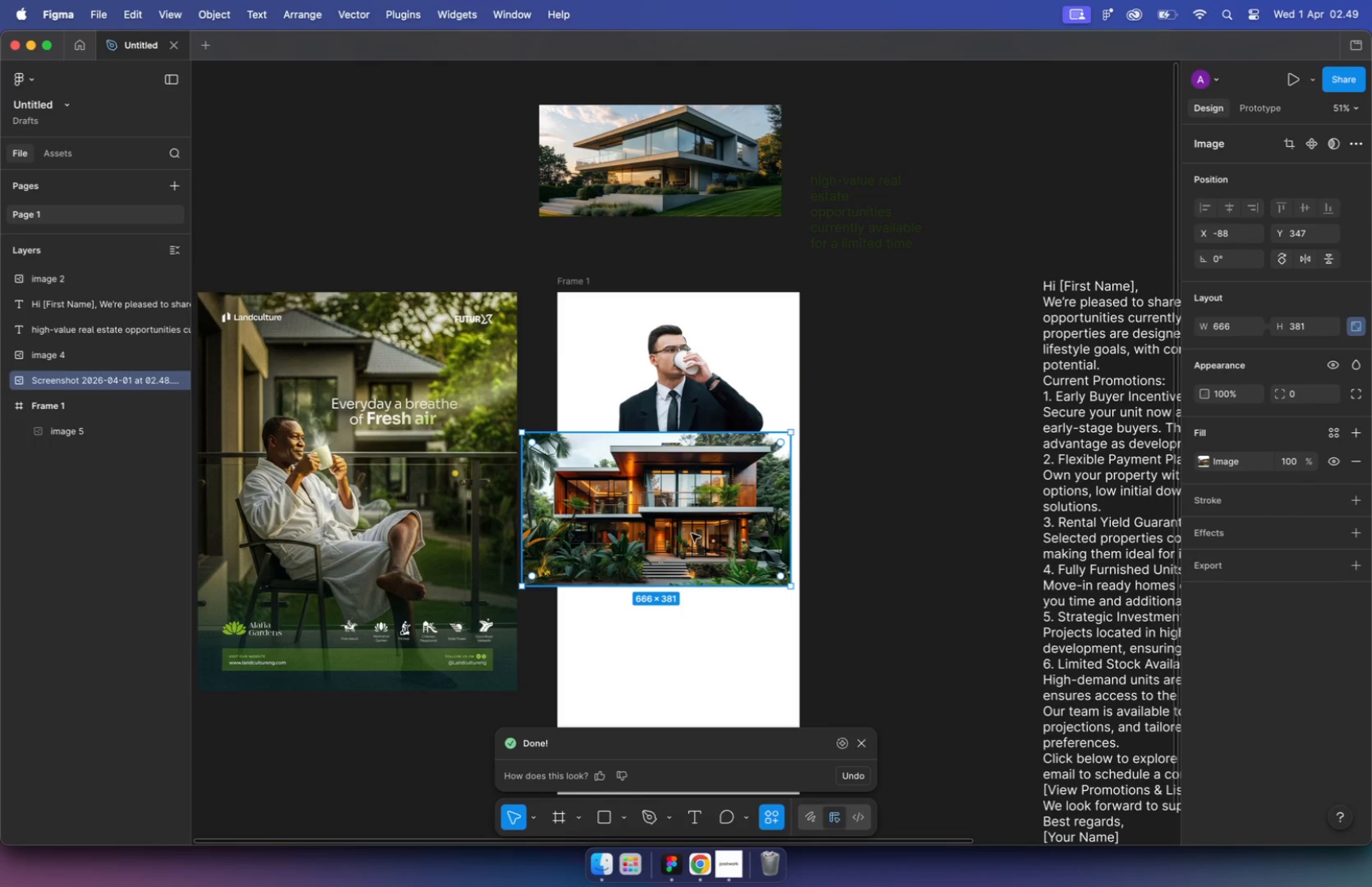 
left_click_drag(start_coordinate=[691, 534], to_coordinate=[1010, 427])
 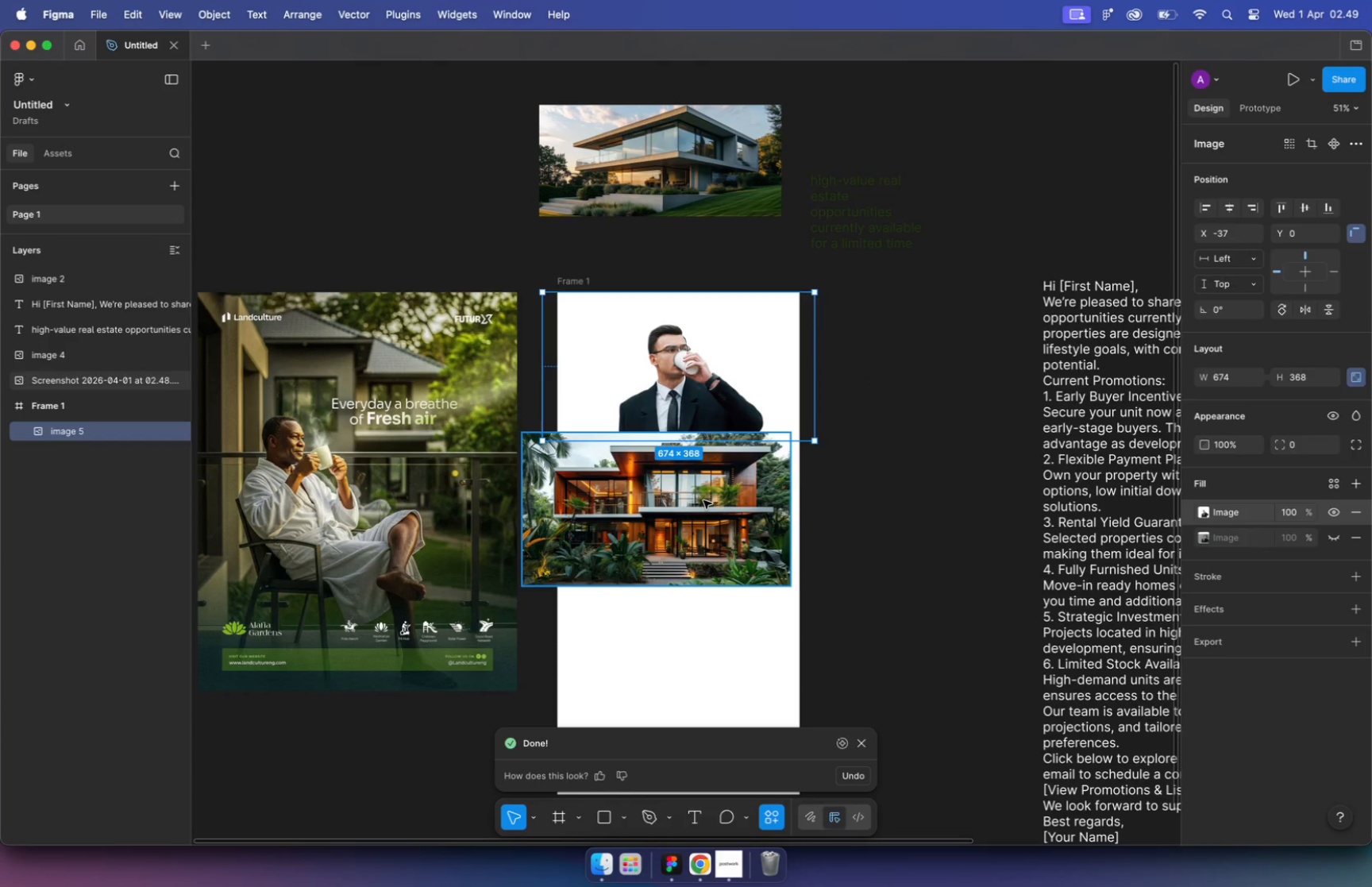 
left_click_drag(start_coordinate=[973, 418], to_coordinate=[703, 384])
 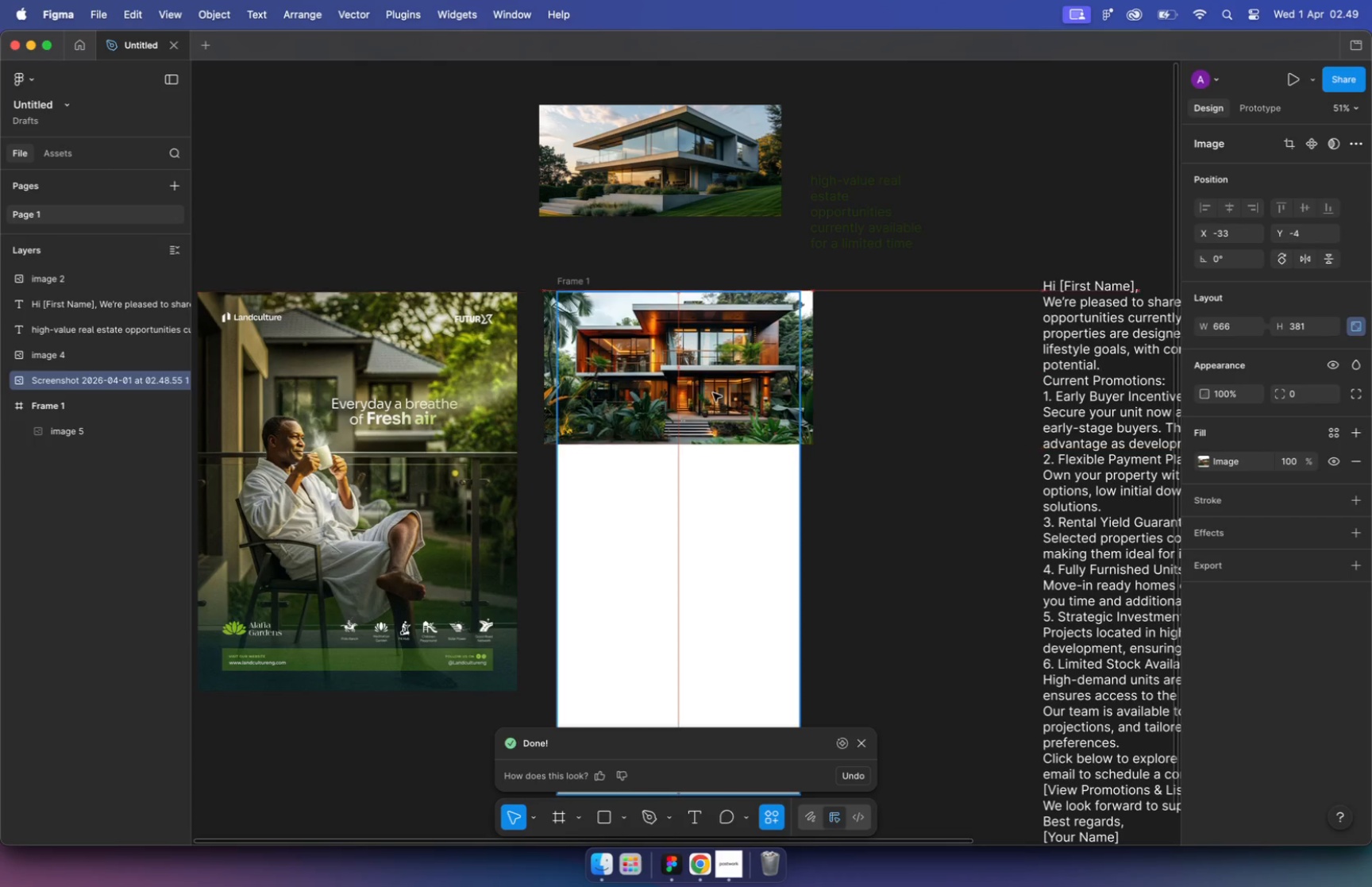 
key(Alt+Meta+BracketLeft)
 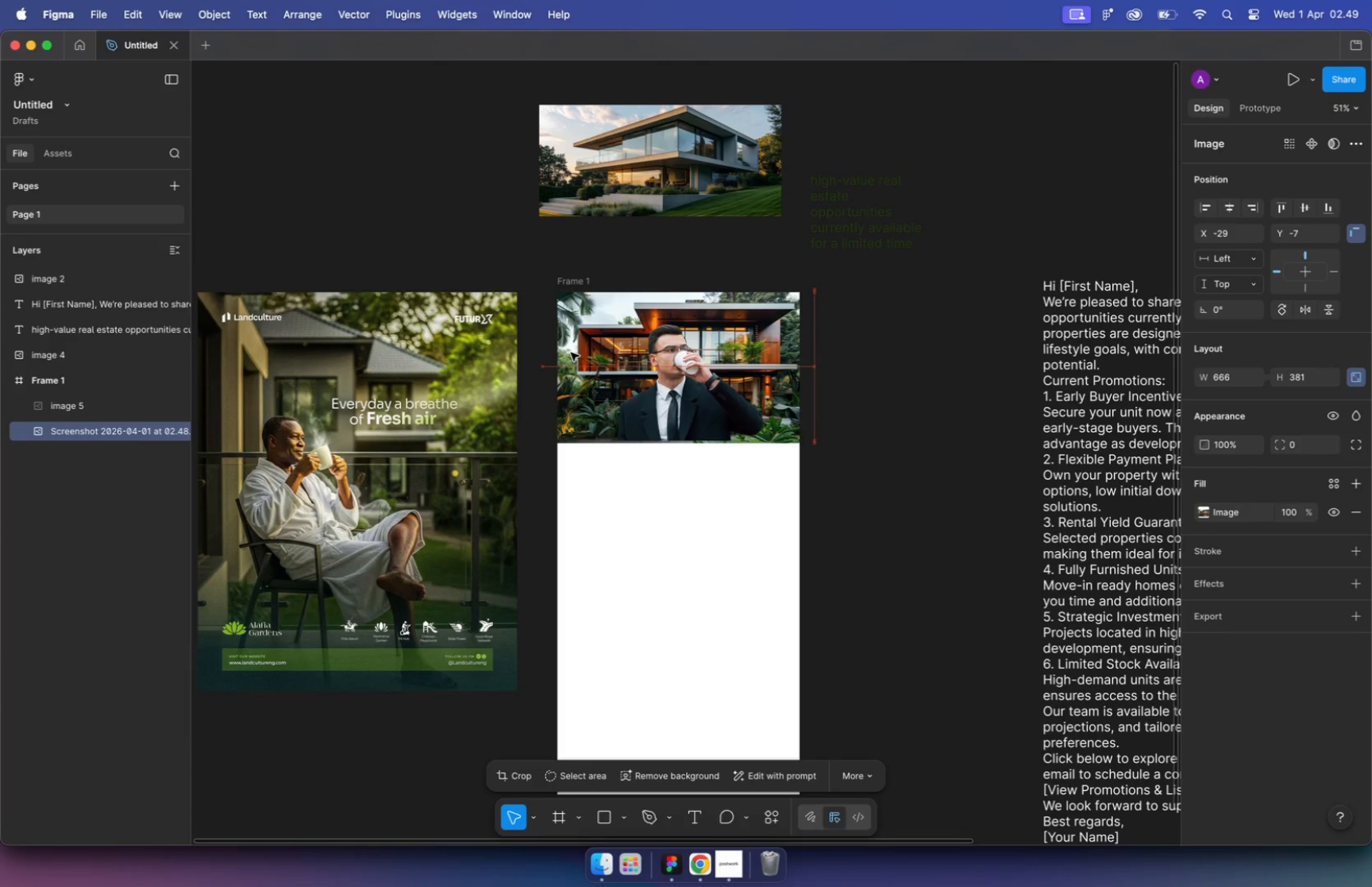 
left_click_drag(start_coordinate=[595, 355], to_coordinate=[563, 340])
 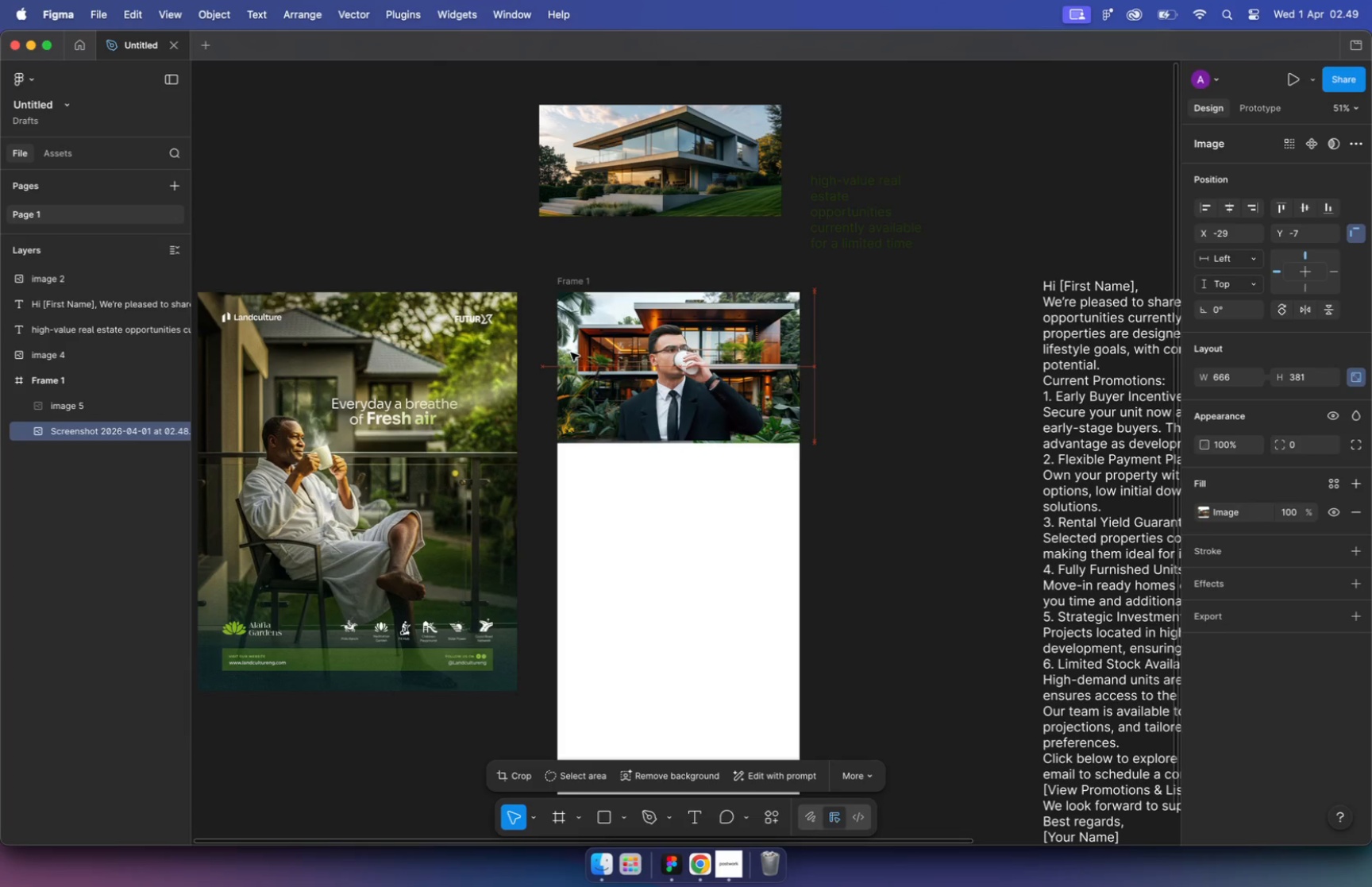 
left_click_drag(start_coordinate=[709, 279], to_coordinate=[709, 291])
 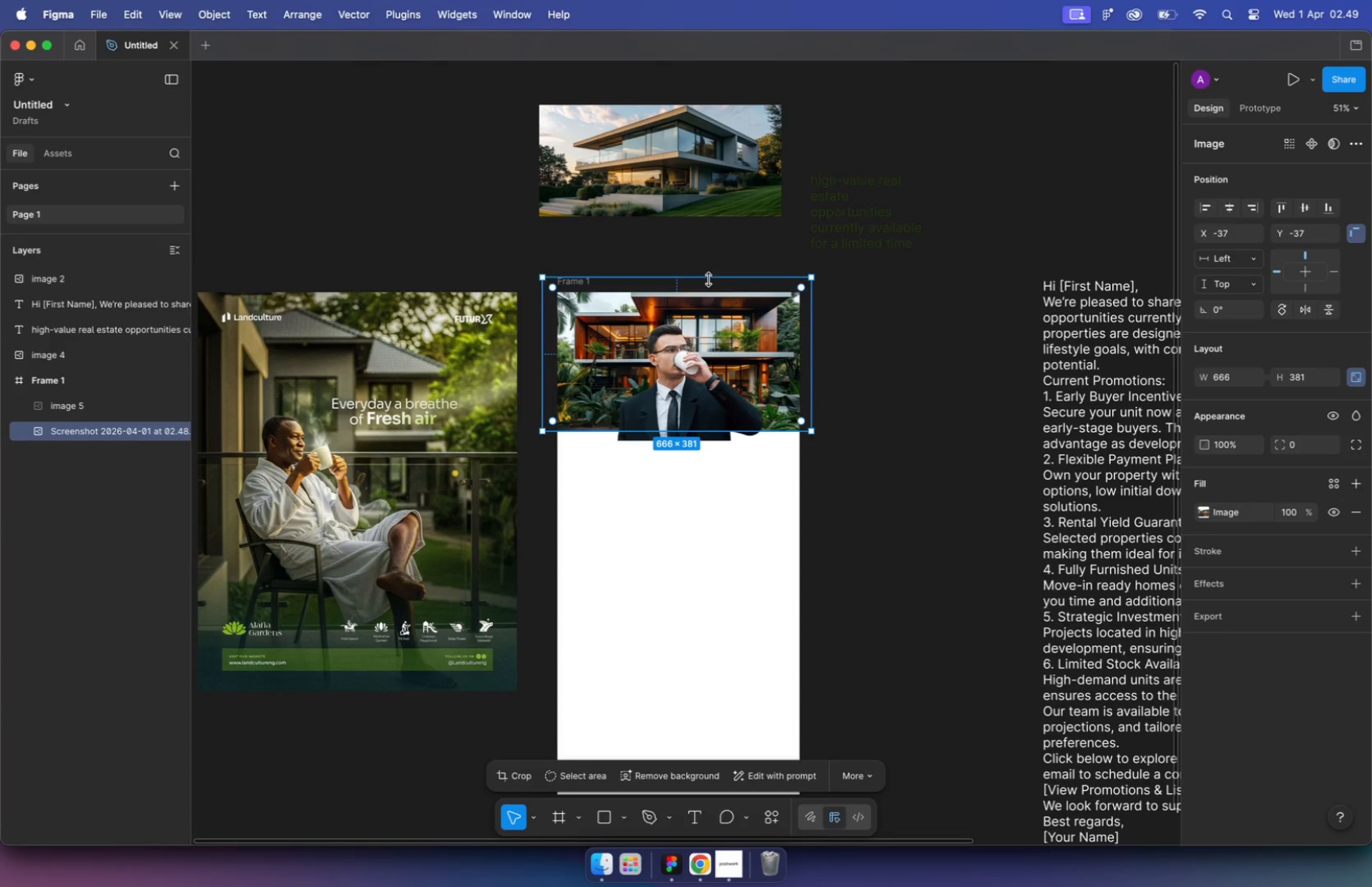 
hold_key(key=CommandLeft, duration=1.84)
 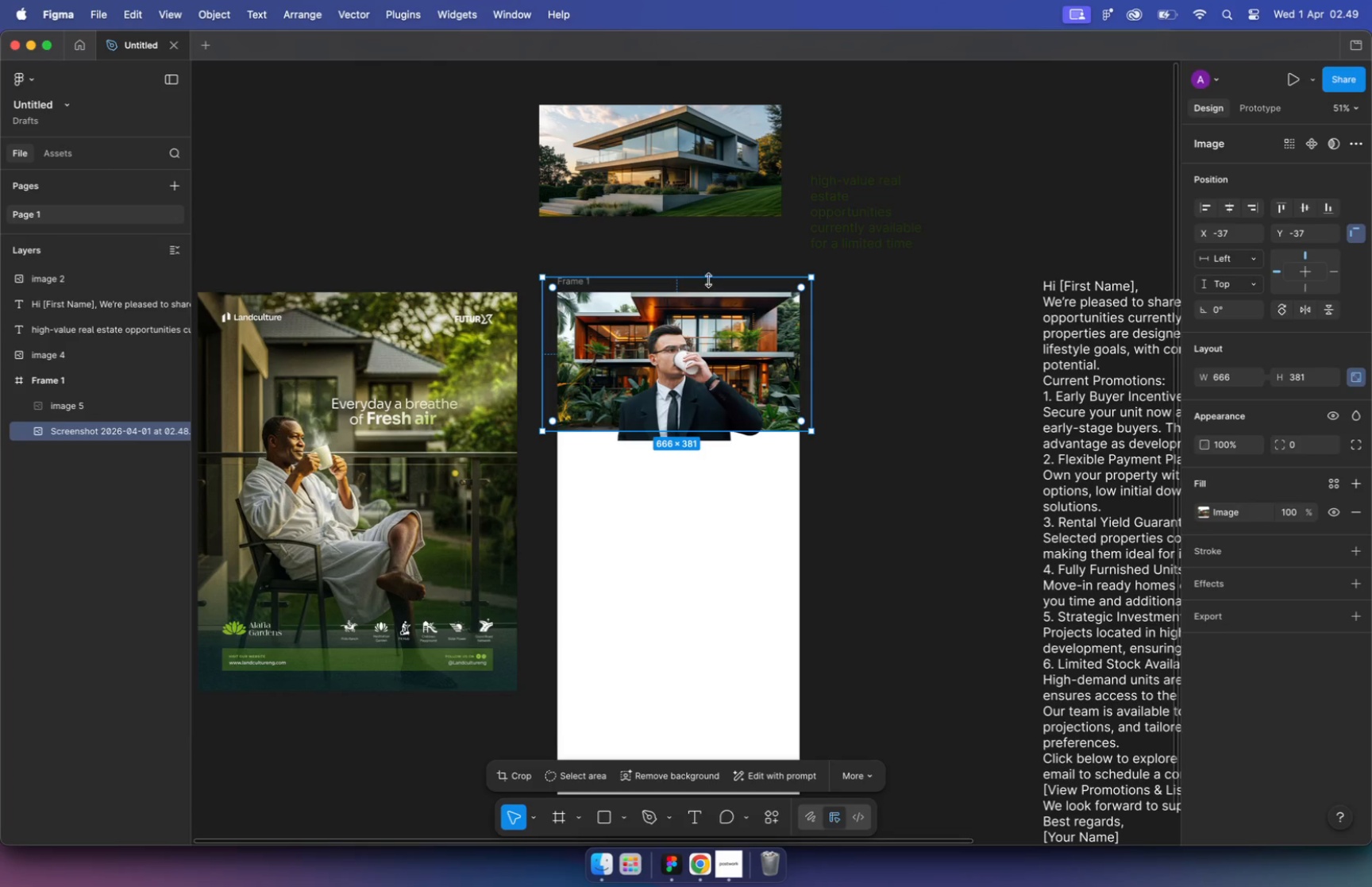 
left_click_drag(start_coordinate=[741, 318], to_coordinate=[741, 330])
 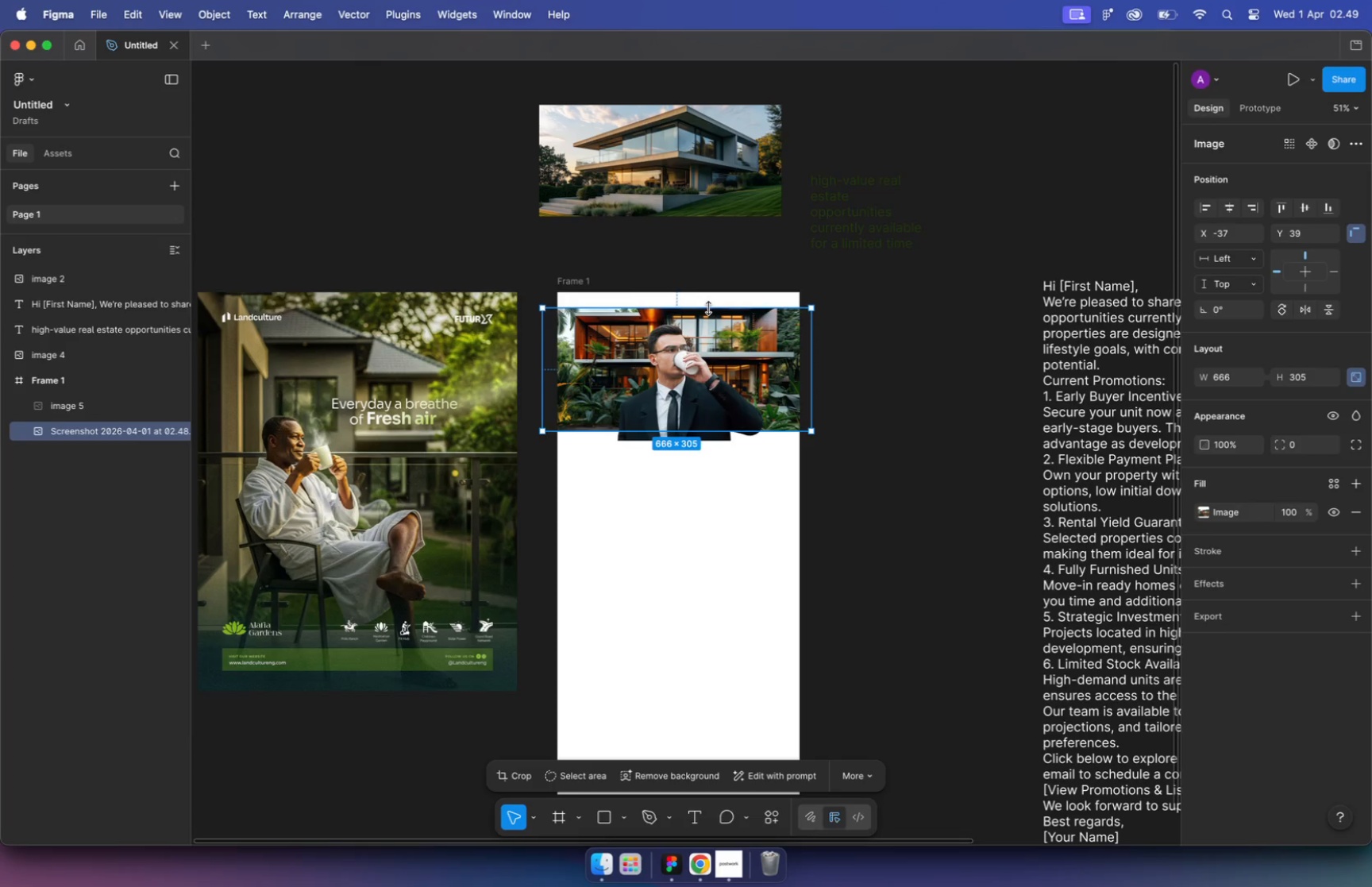 
hold_key(key=CommandLeft, duration=2.9)
 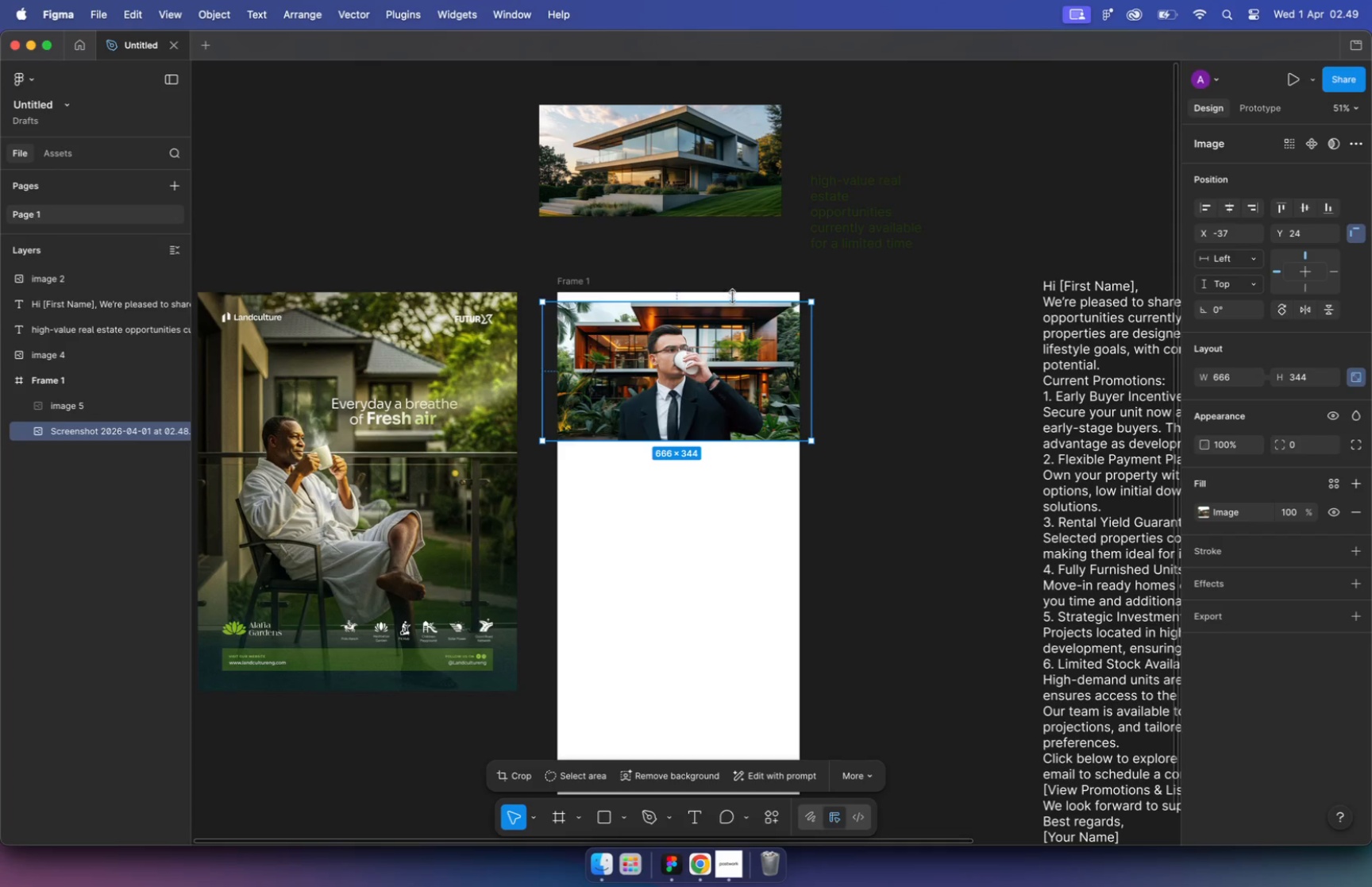 
hold_key(key=CommandLeft, duration=1.57)
left_click_drag(start_coordinate=[714, 442], to_coordinate=[713, 407])
 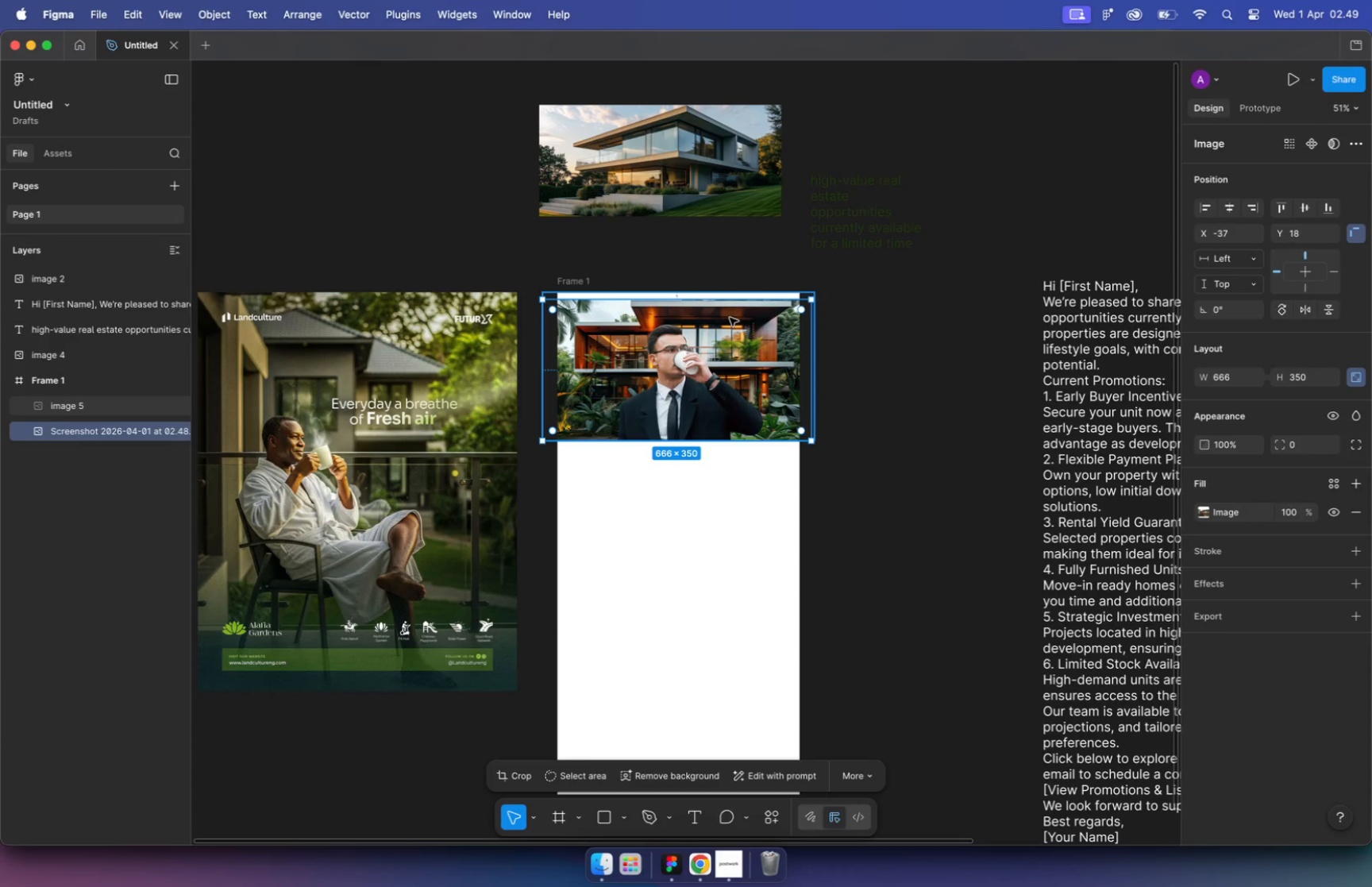 
left_click([870, 323])
 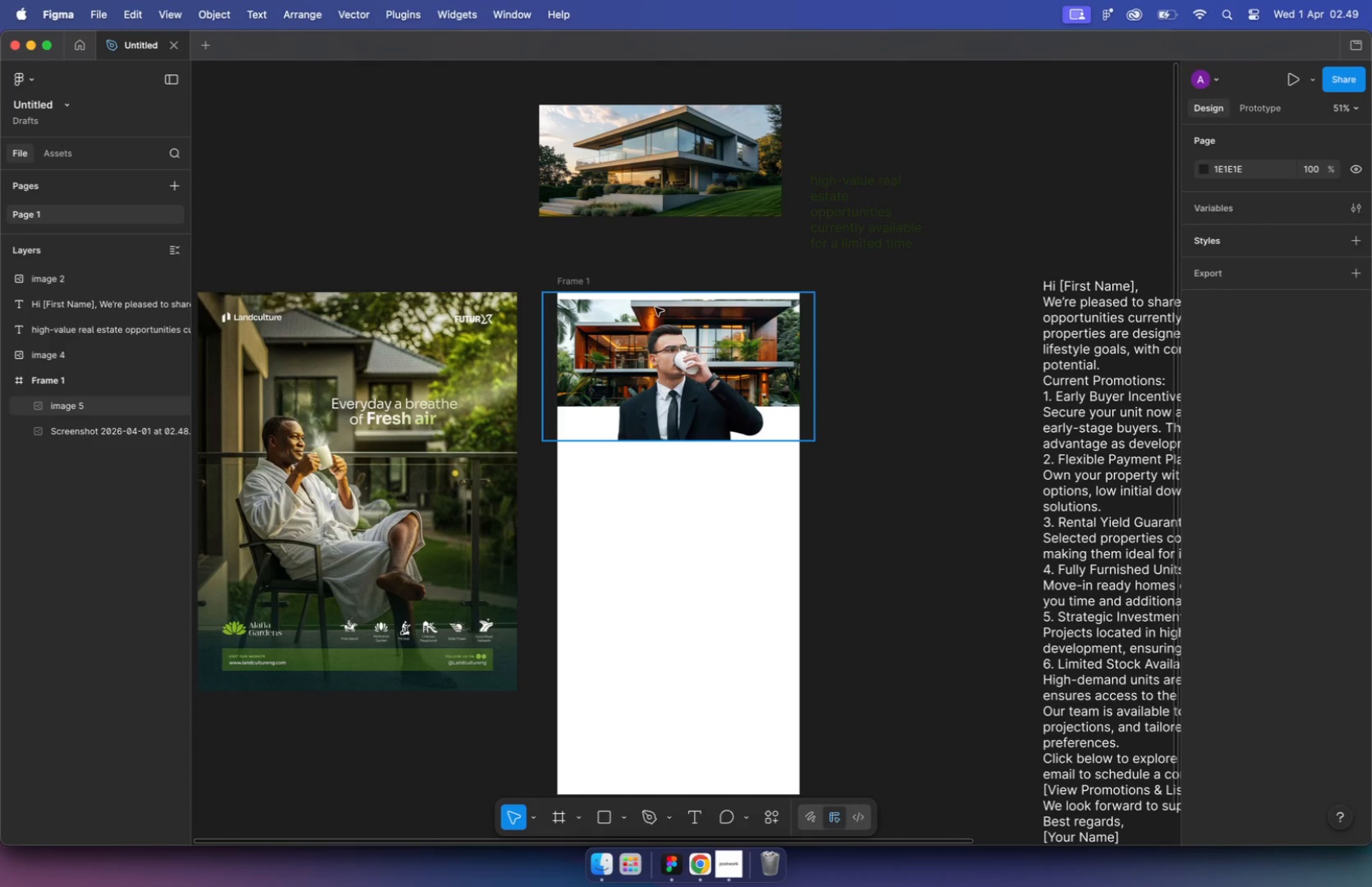 
hold_key(key=CommandLeft, duration=1.24)
scroll: coordinate [656, 312], scroll_direction: up, amount: 9.0
 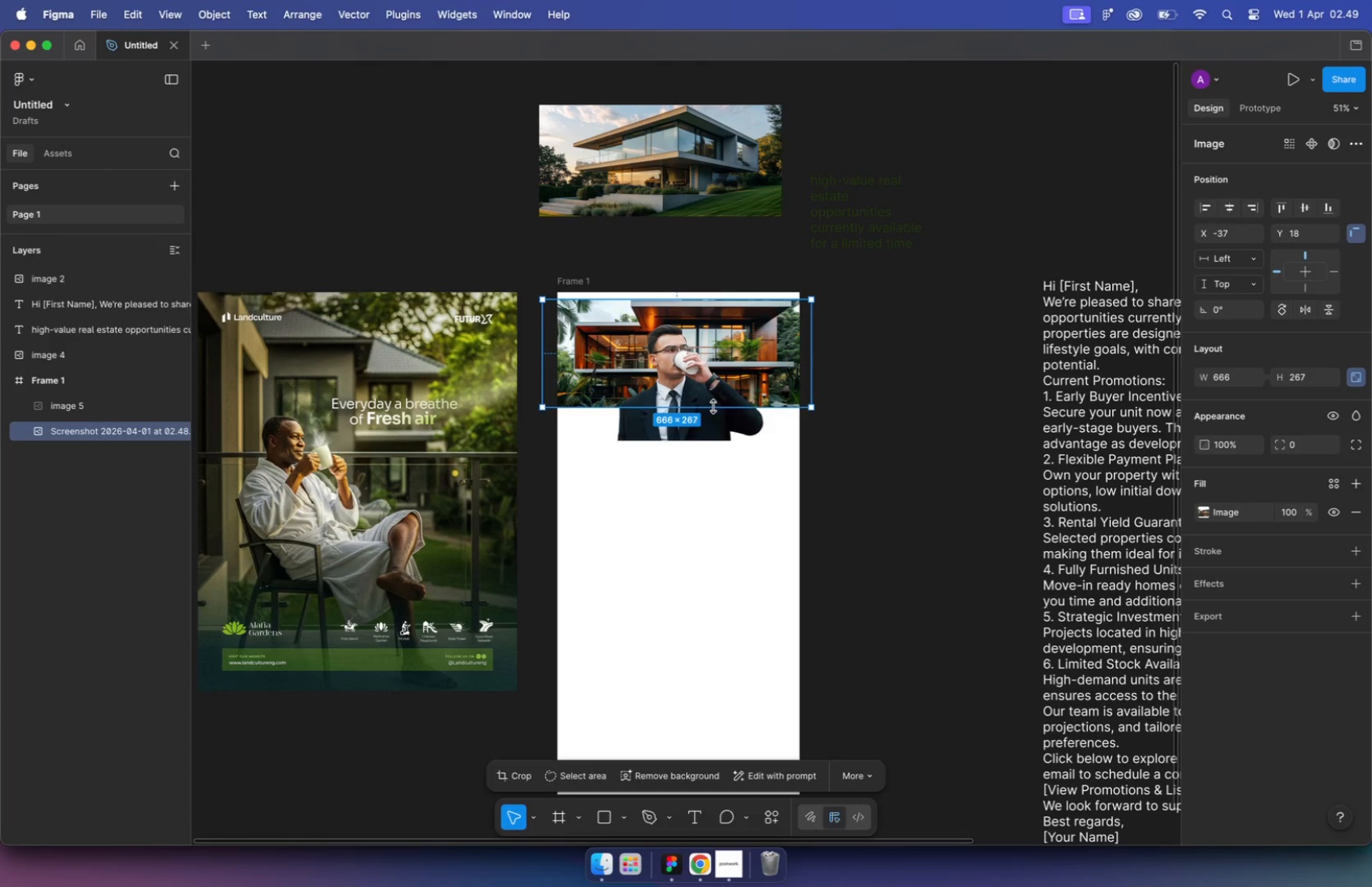 
left_click_drag(start_coordinate=[657, 315], to_coordinate=[657, 300])
 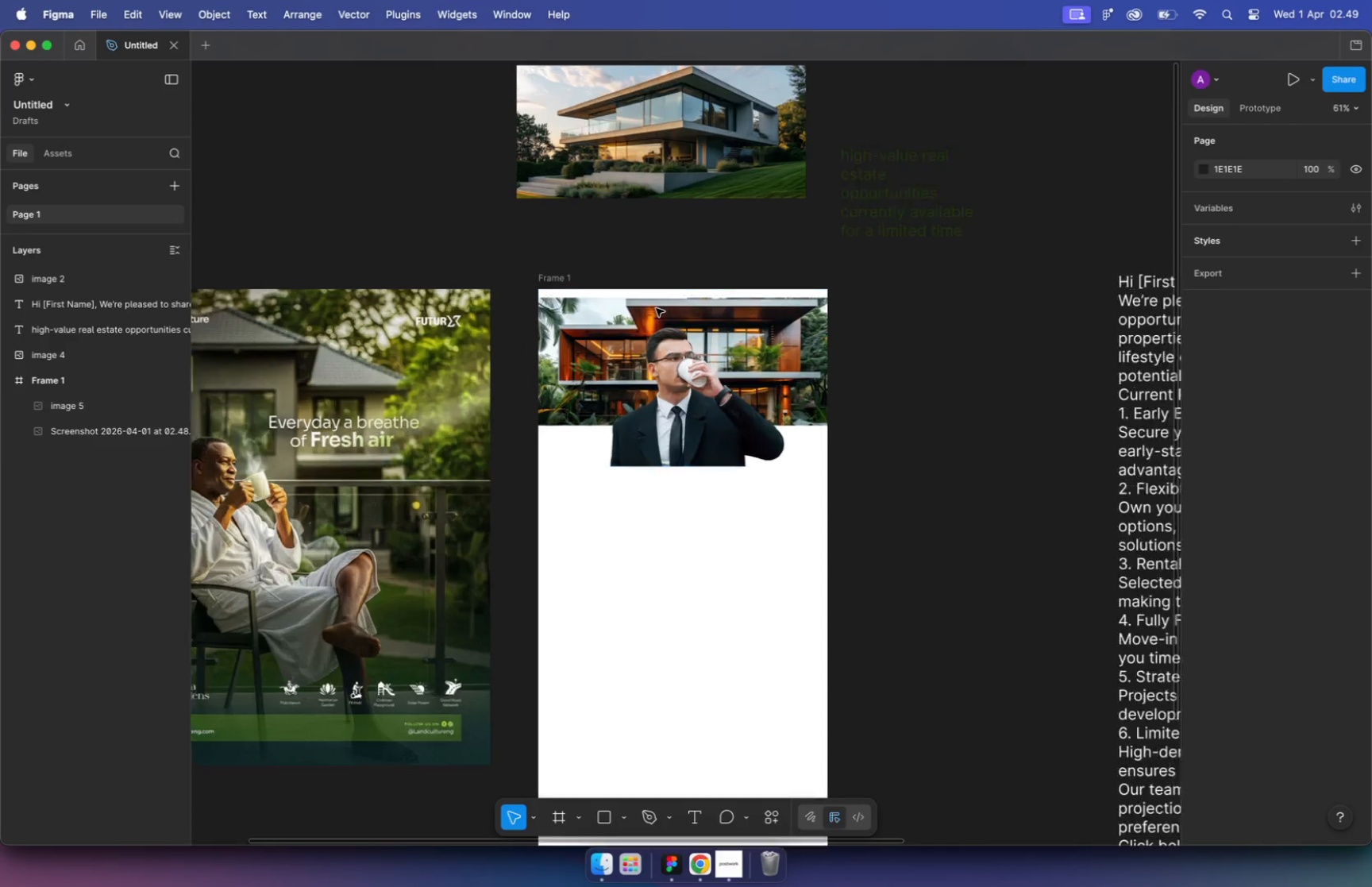 
left_click_drag(start_coordinate=[656, 370], to_coordinate=[726, 501])
 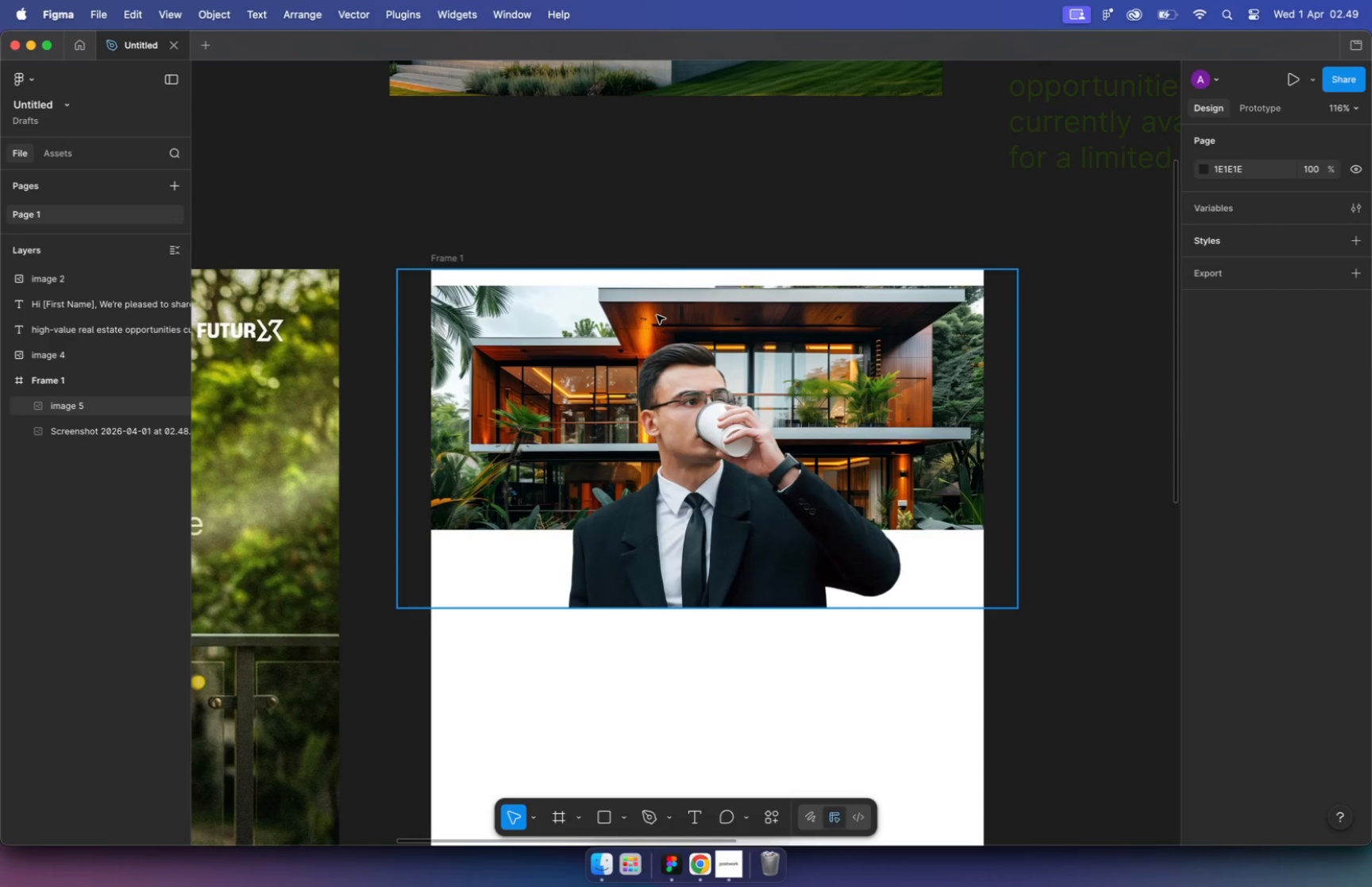 
left_click_drag(start_coordinate=[617, 326], to_coordinate=[618, 308])
 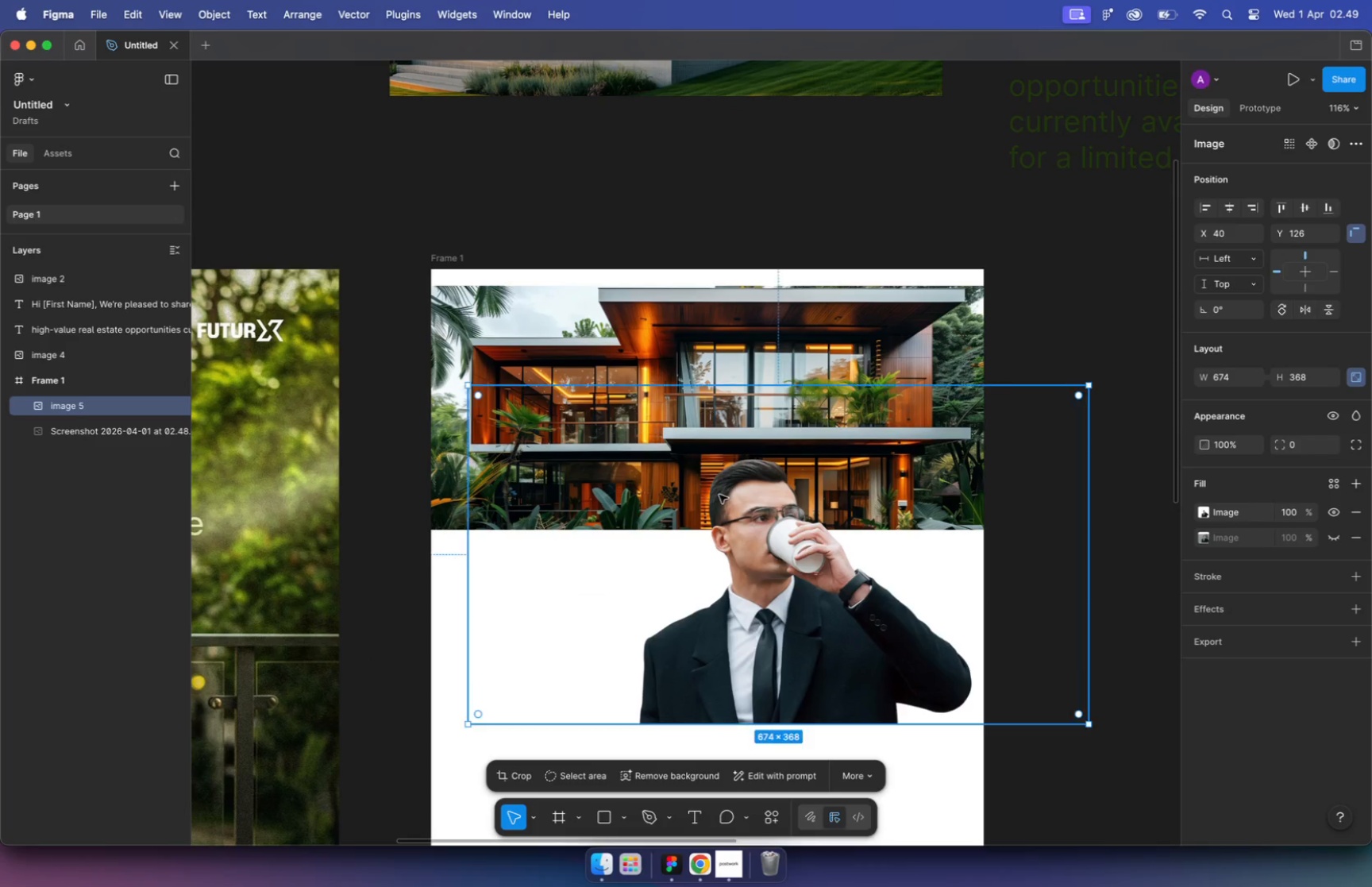 
left_click_drag(start_coordinate=[403, 367], to_coordinate=[430, 367])
 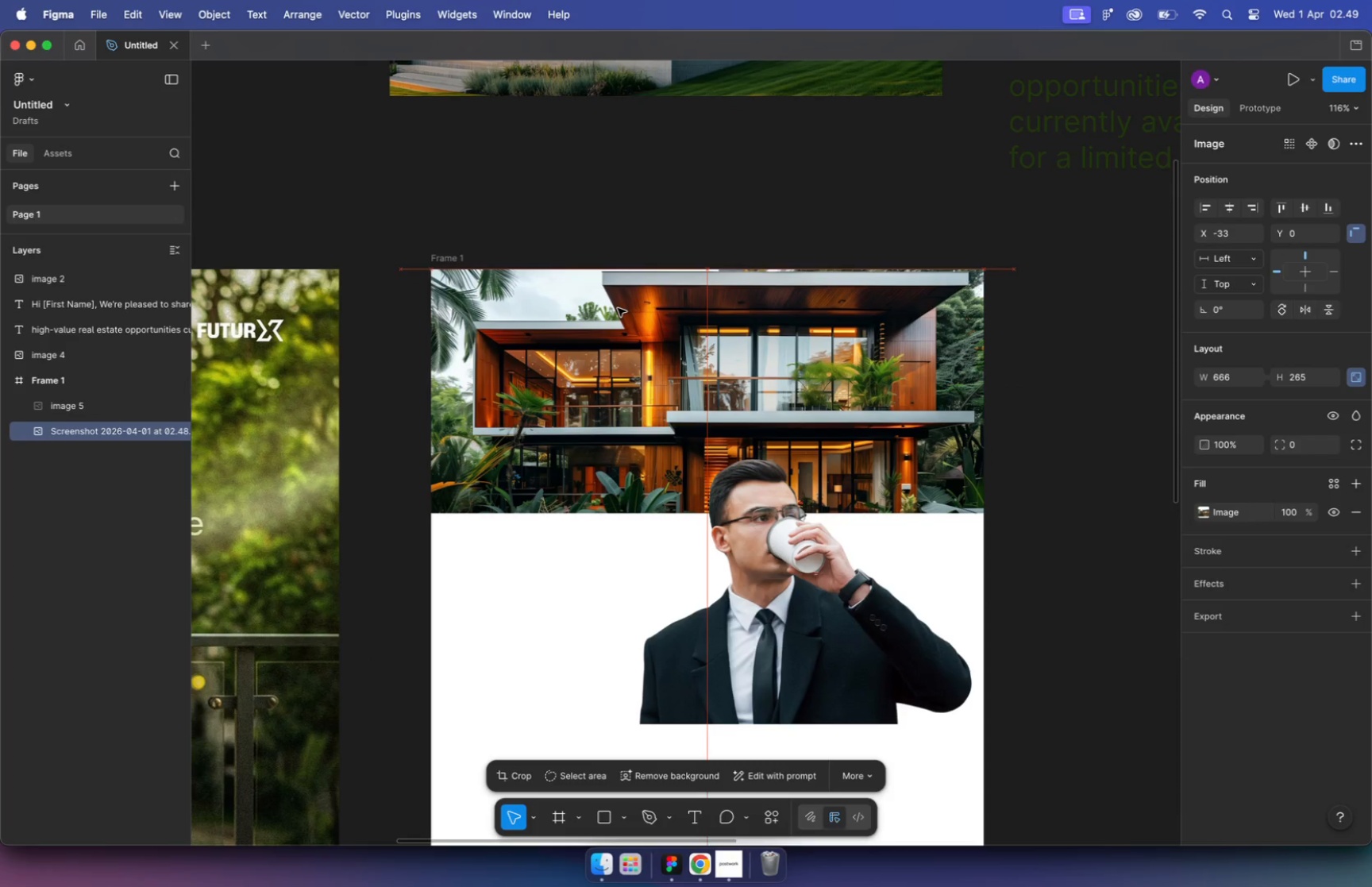 
hold_key(key=CommandLeft, duration=0.92)
 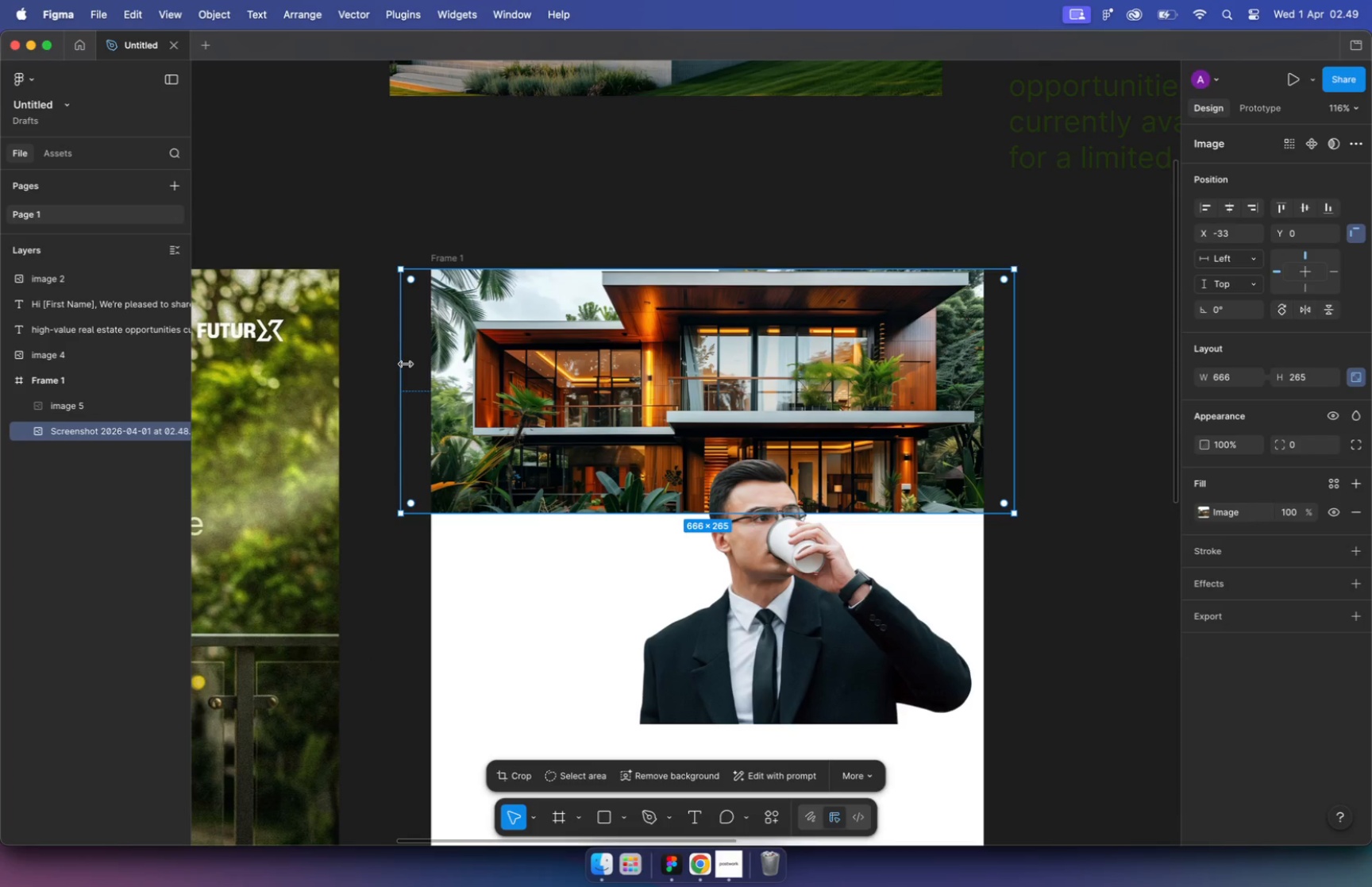 
left_click_drag(start_coordinate=[1018, 380], to_coordinate=[983, 380])
 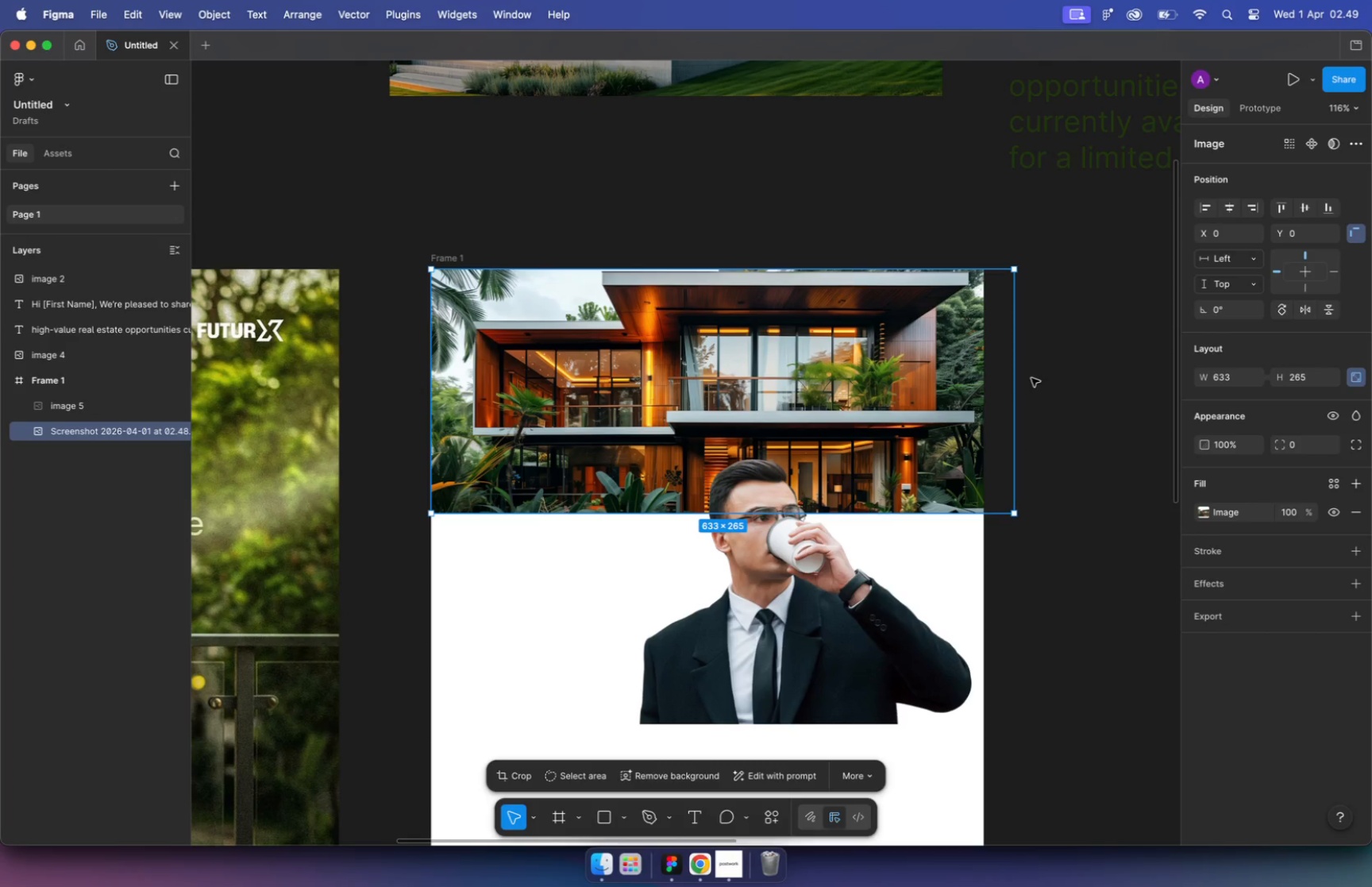 
hold_key(key=CommandLeft, duration=1.1)
 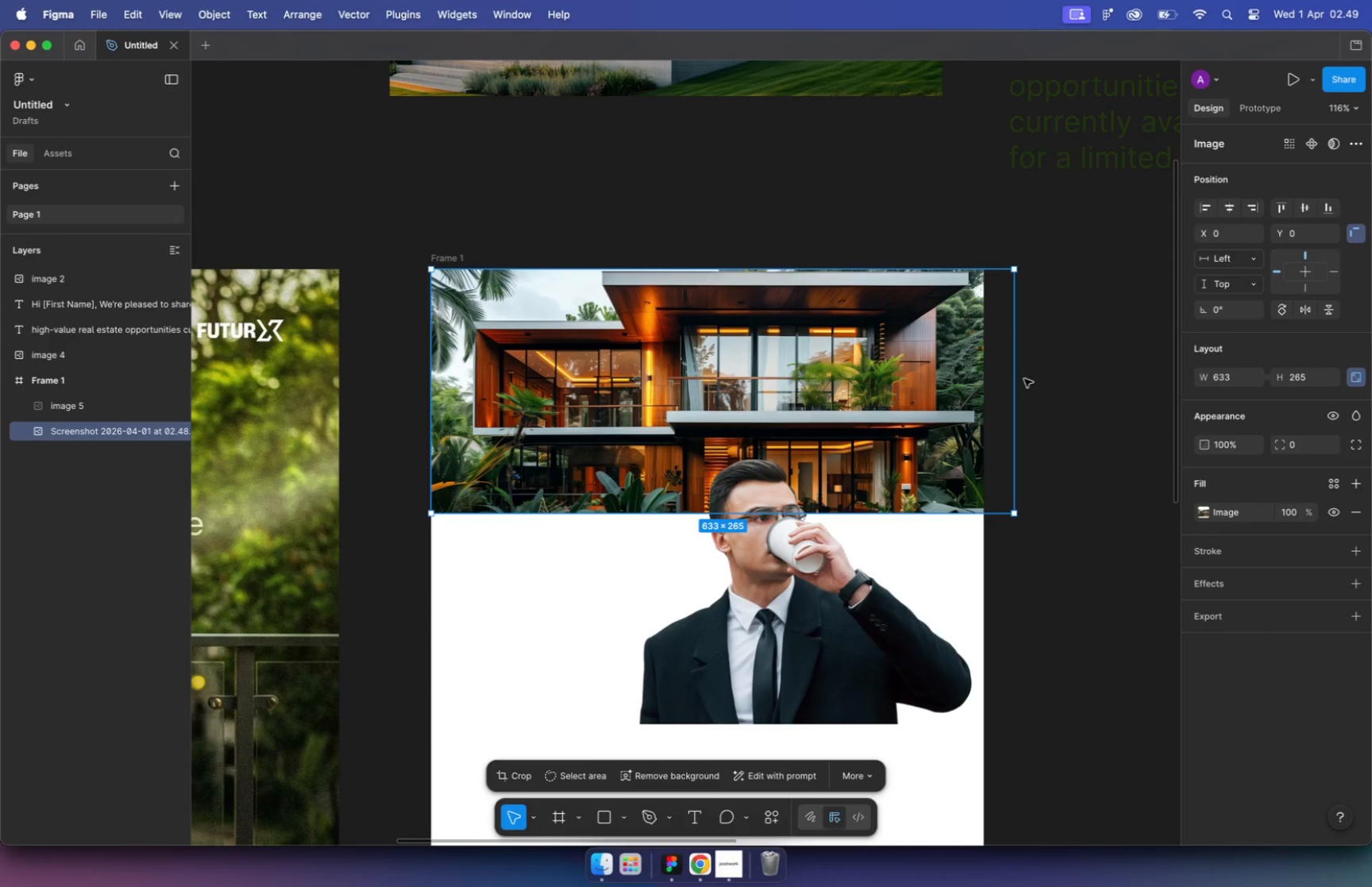 
left_click([794, 530])
 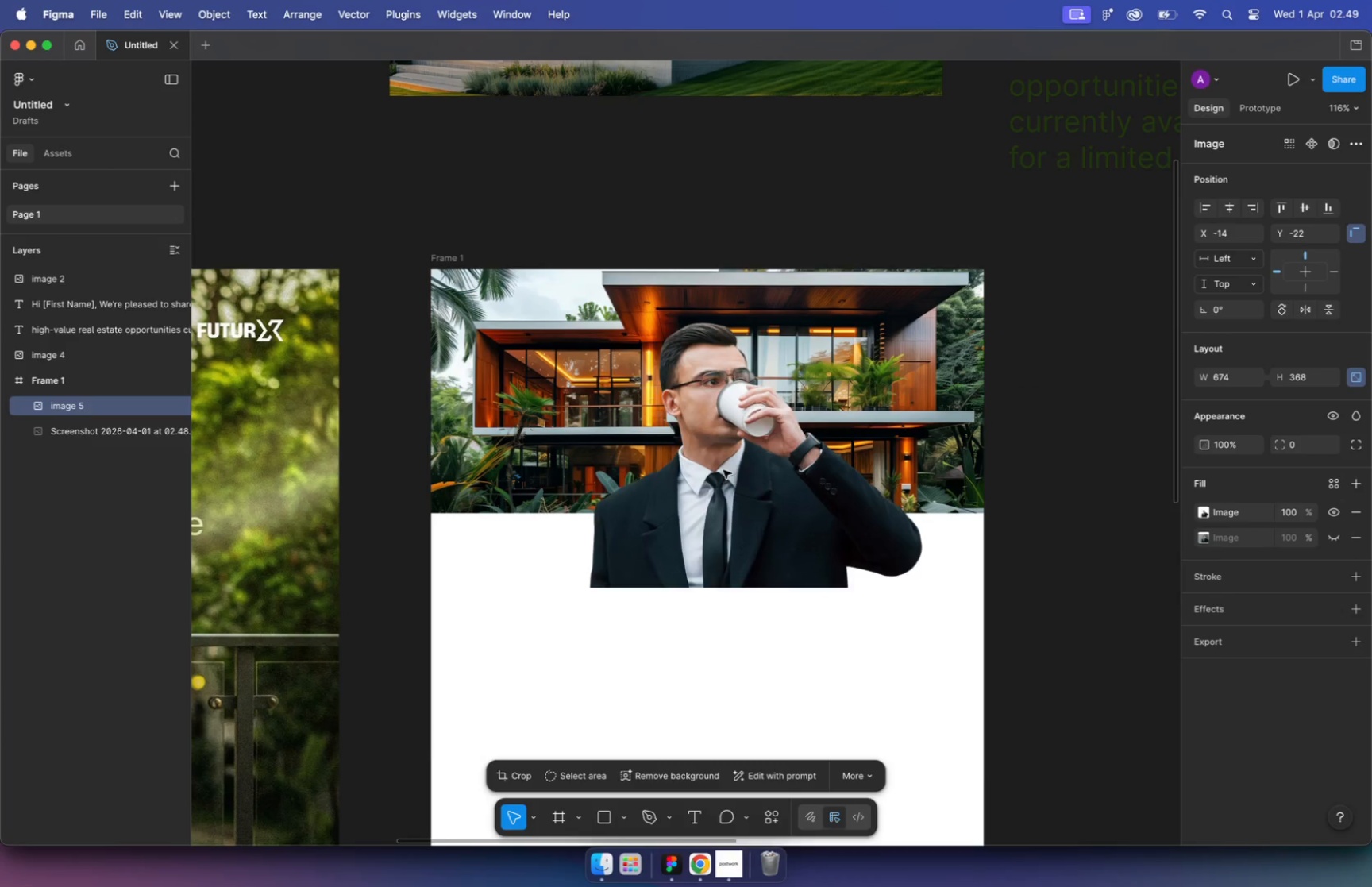 
left_click_drag(start_coordinate=[775, 607], to_coordinate=[687, 456])
 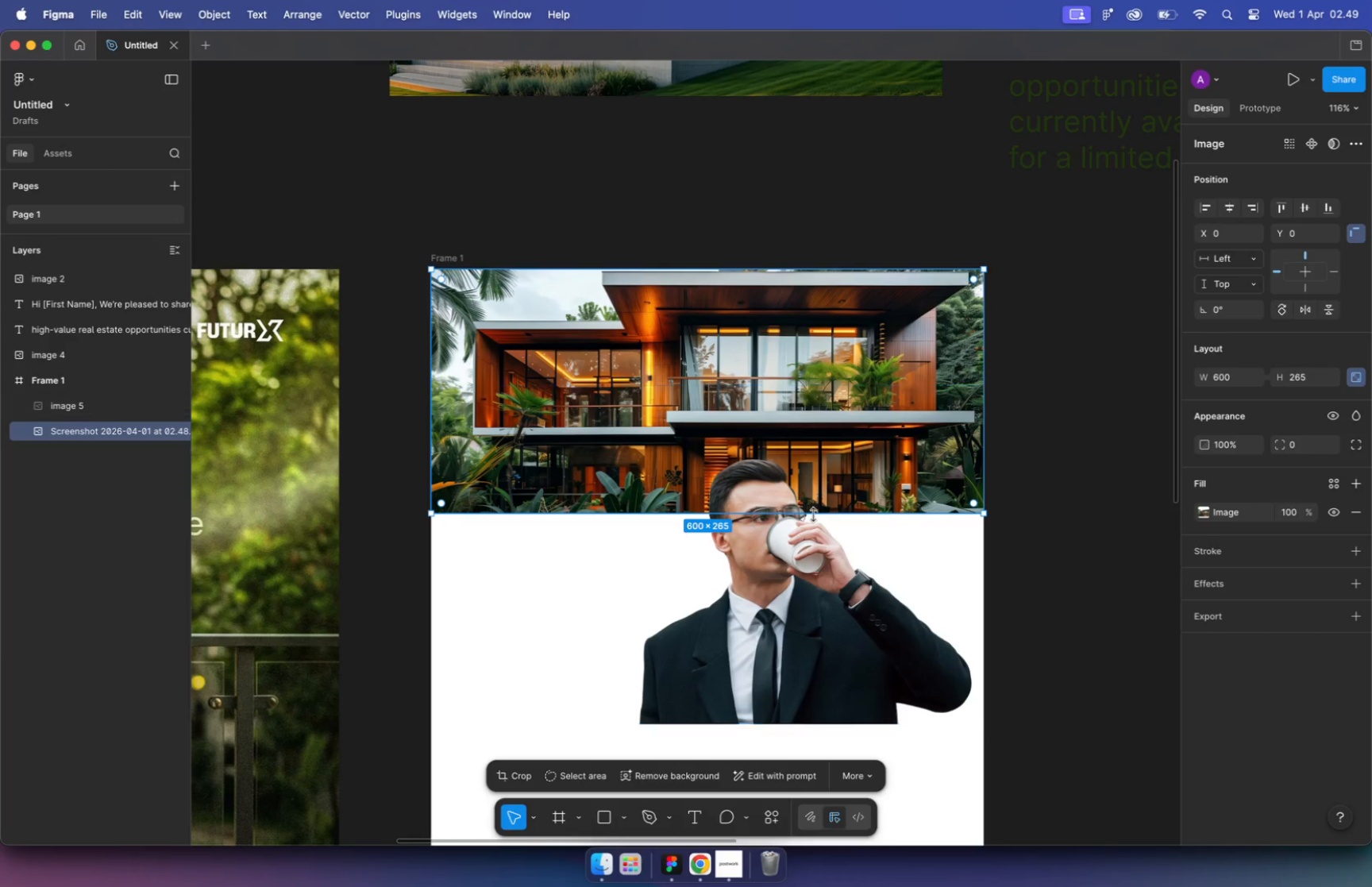 
hold_key(key=CommandLeft, duration=1.64)
left_click_drag(start_coordinate=[1005, 479], to_coordinate=[895, 488])
 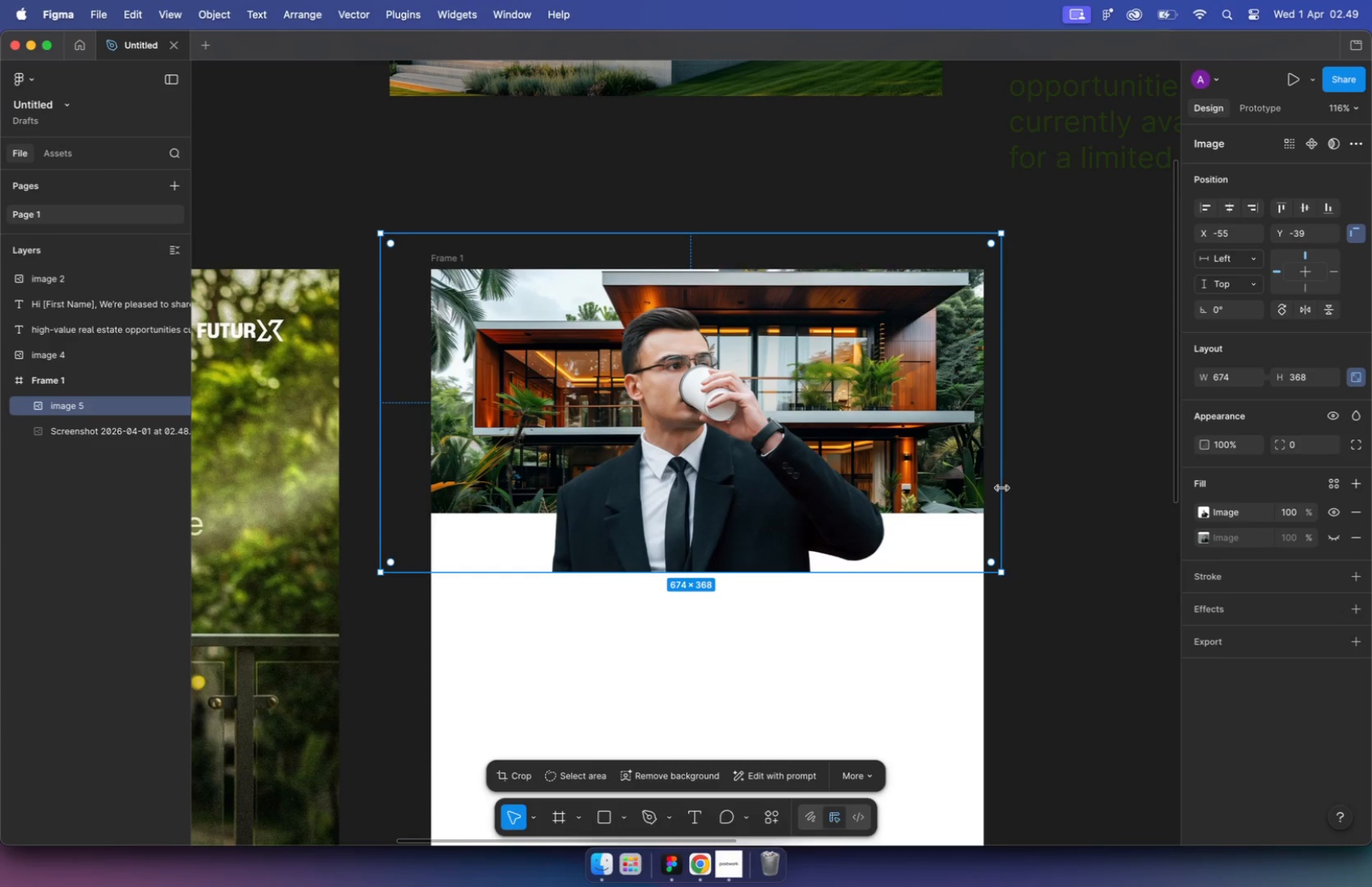 
hold_key(key=CommandLeft, duration=1.52)
left_click_drag(start_coordinate=[754, 233], to_coordinate=[753, 301])
 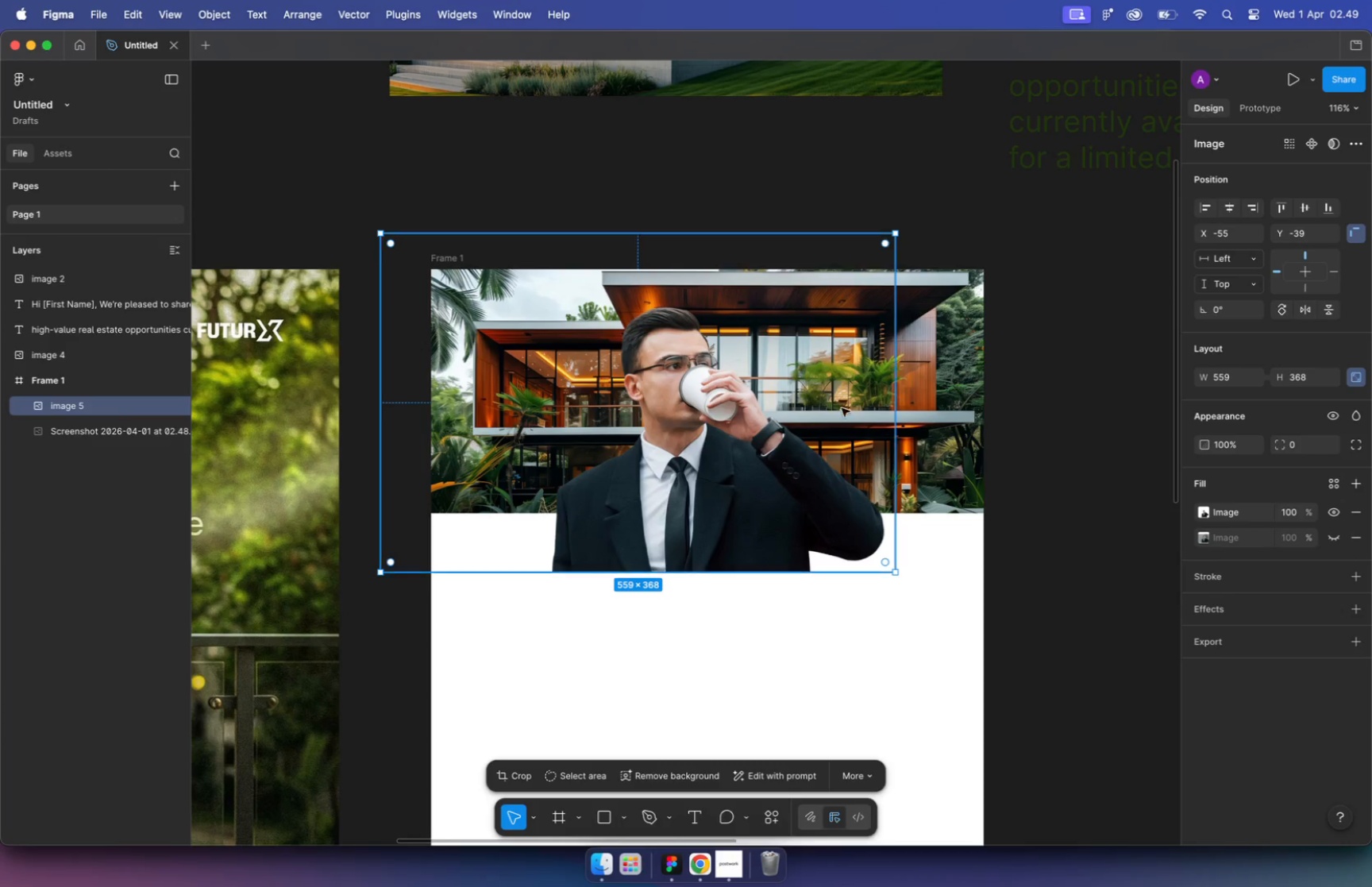 
hold_key(key=CommandLeft, duration=2.44)
left_click_drag(start_coordinate=[382, 436], to_coordinate=[542, 456])
 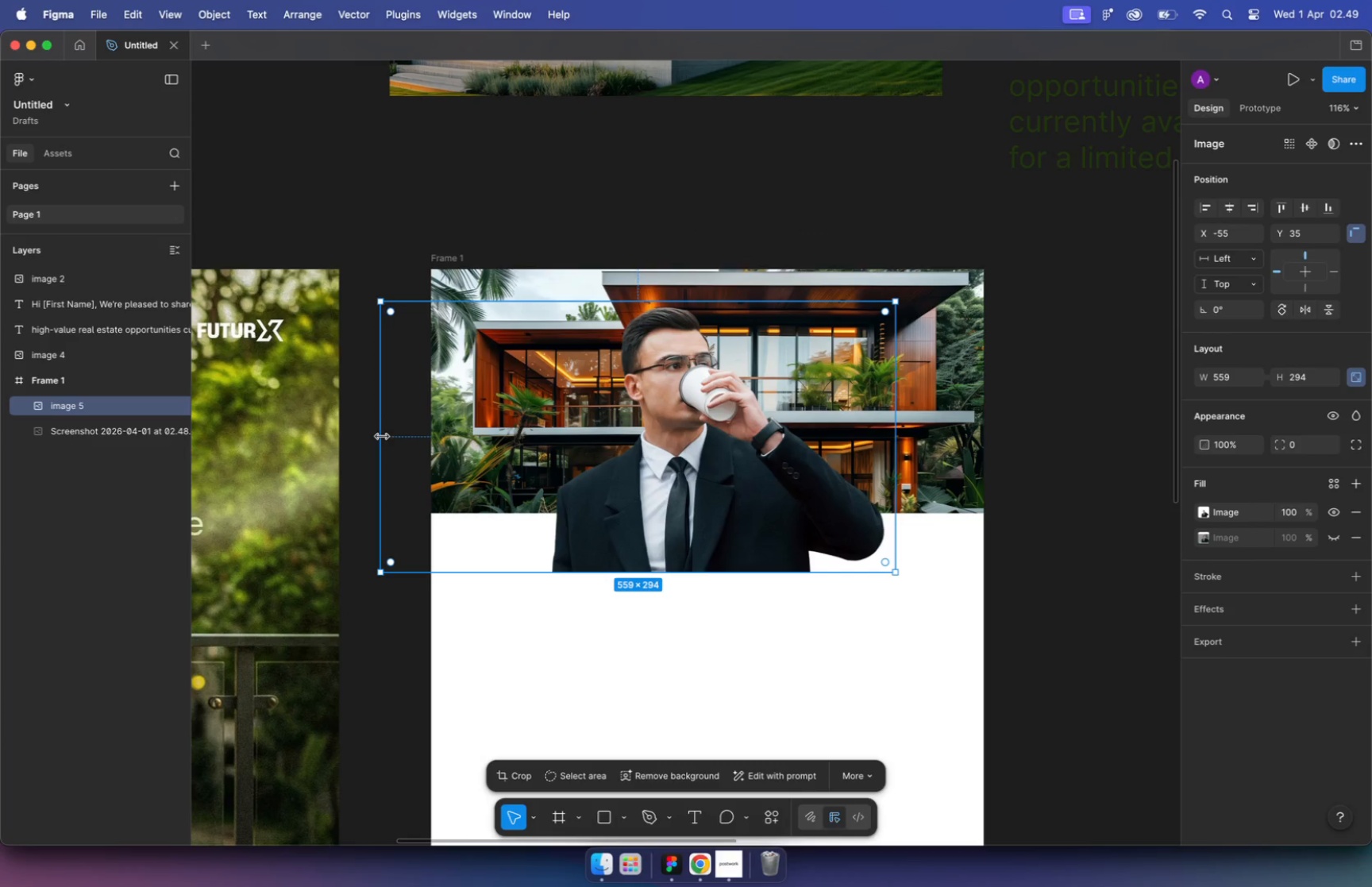 
left_click_drag(start_coordinate=[730, 562], to_coordinate=[741, 500])
 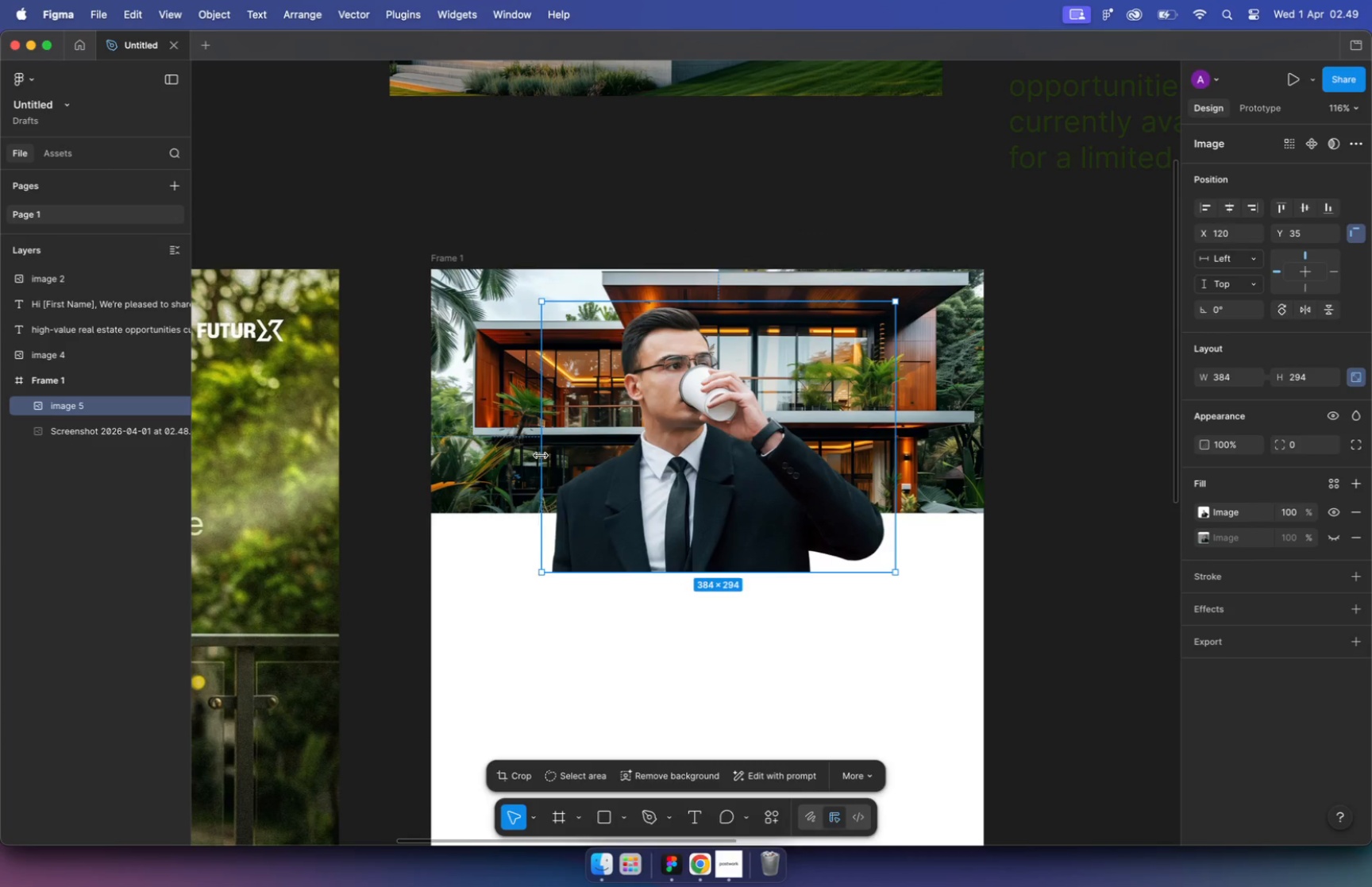 
hold_key(key=ShiftLeft, duration=0.99)
 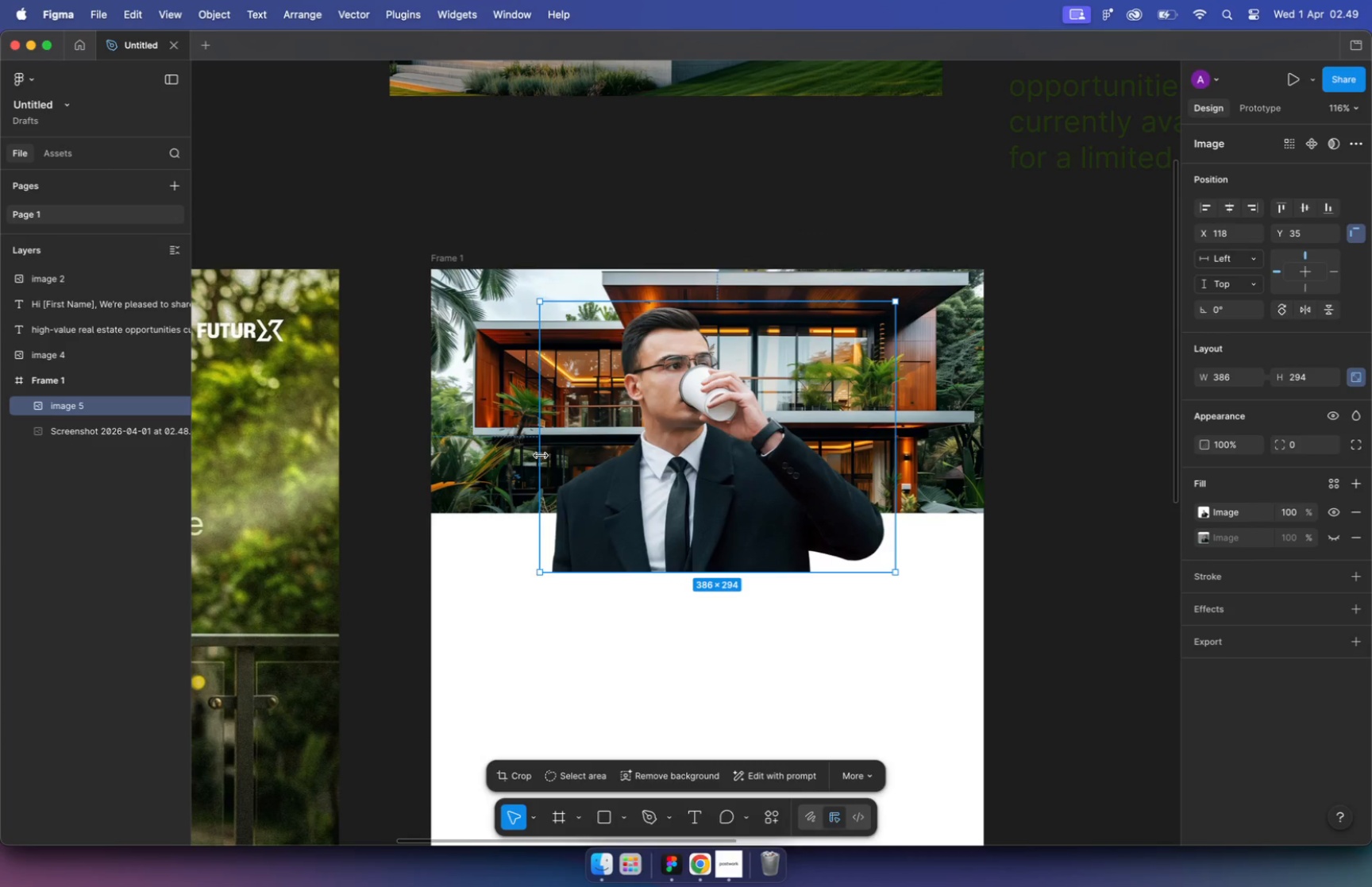 
hold_key(key=CommandLeft, duration=1.27)
left_click_drag(start_coordinate=[899, 244], to_coordinate=[838, 302])
 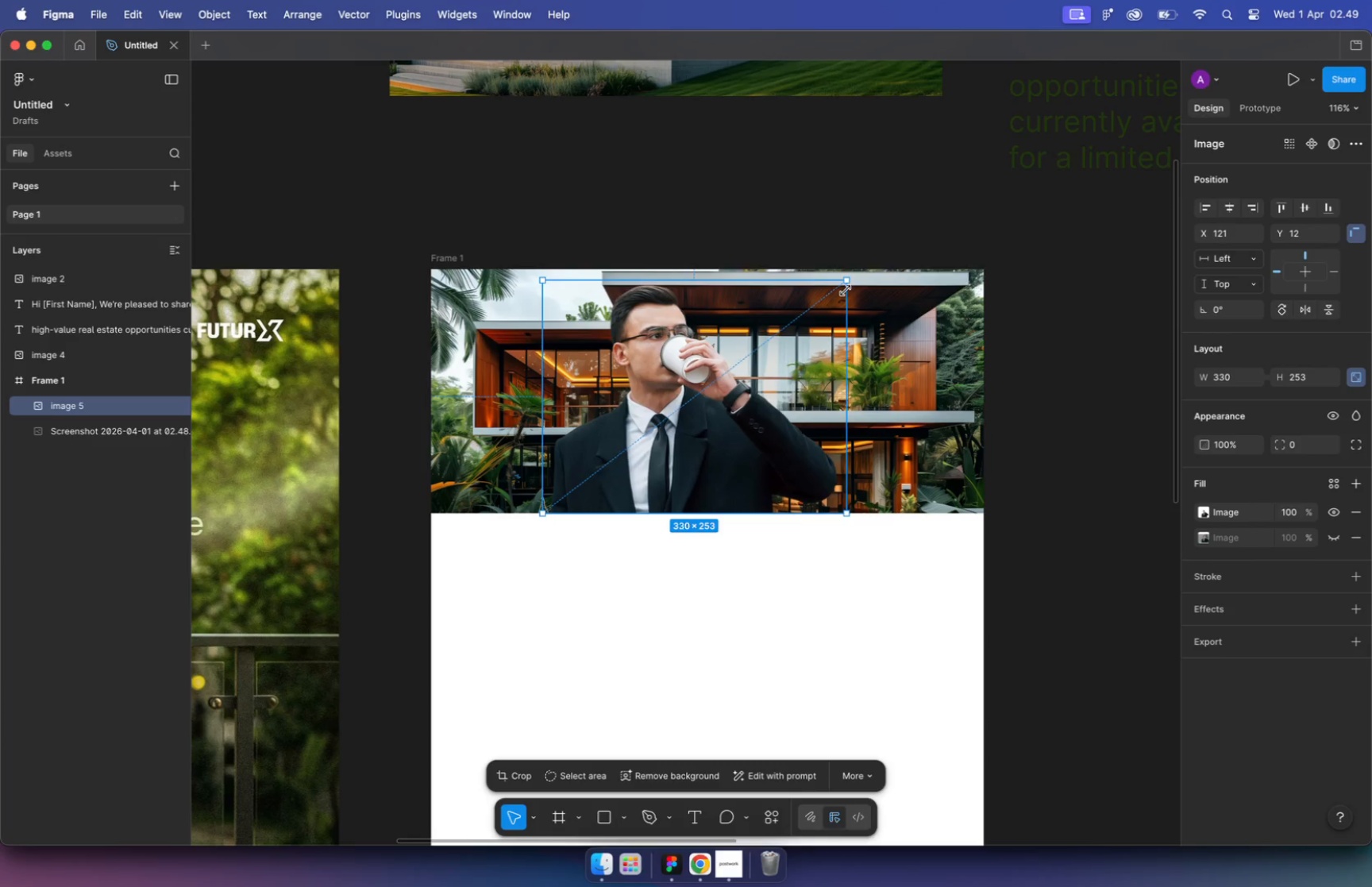 
left_click_drag(start_coordinate=[659, 377], to_coordinate=[704, 376])
 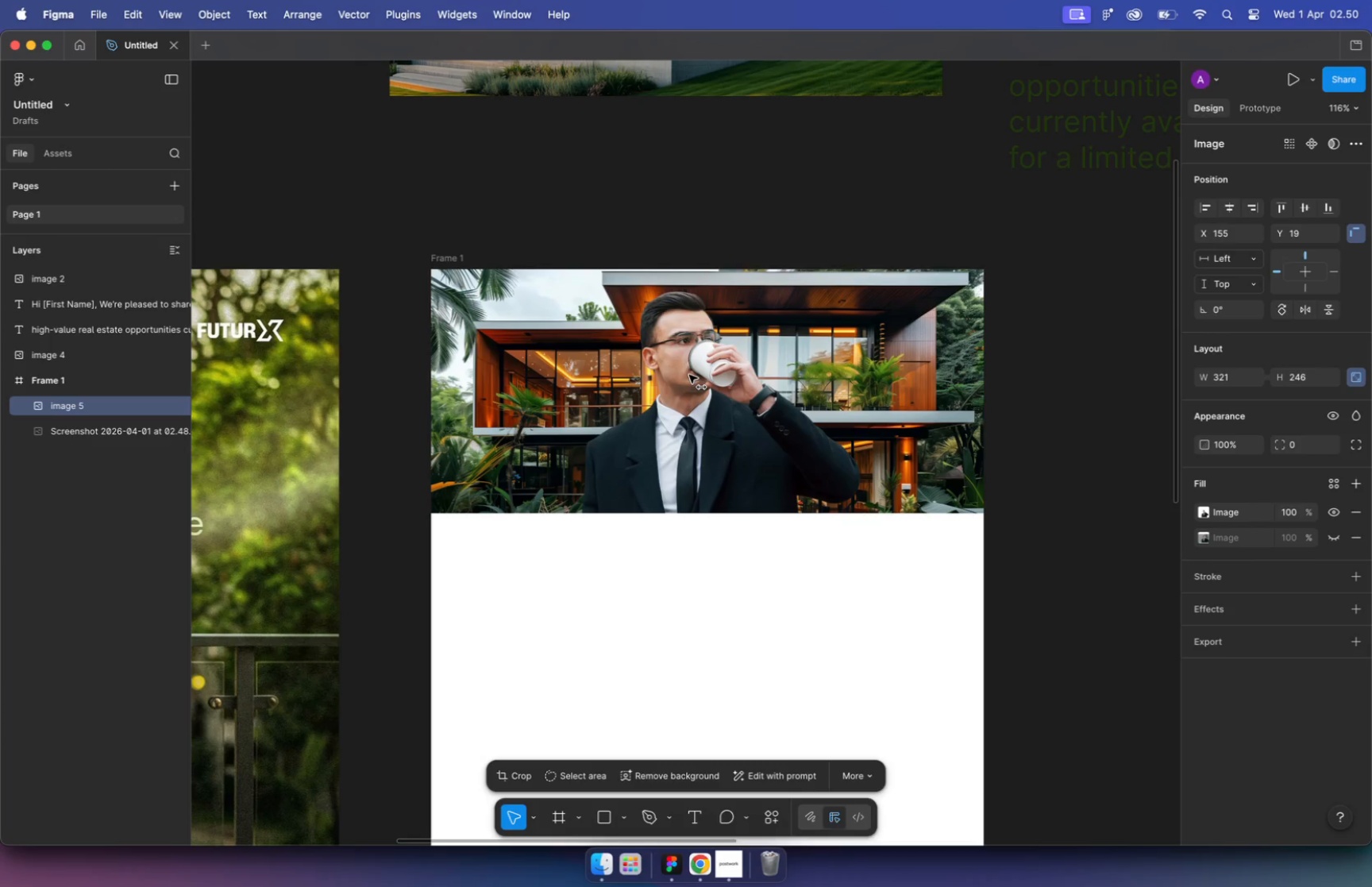 
hold_key(key=ShiftLeft, duration=4.29)
 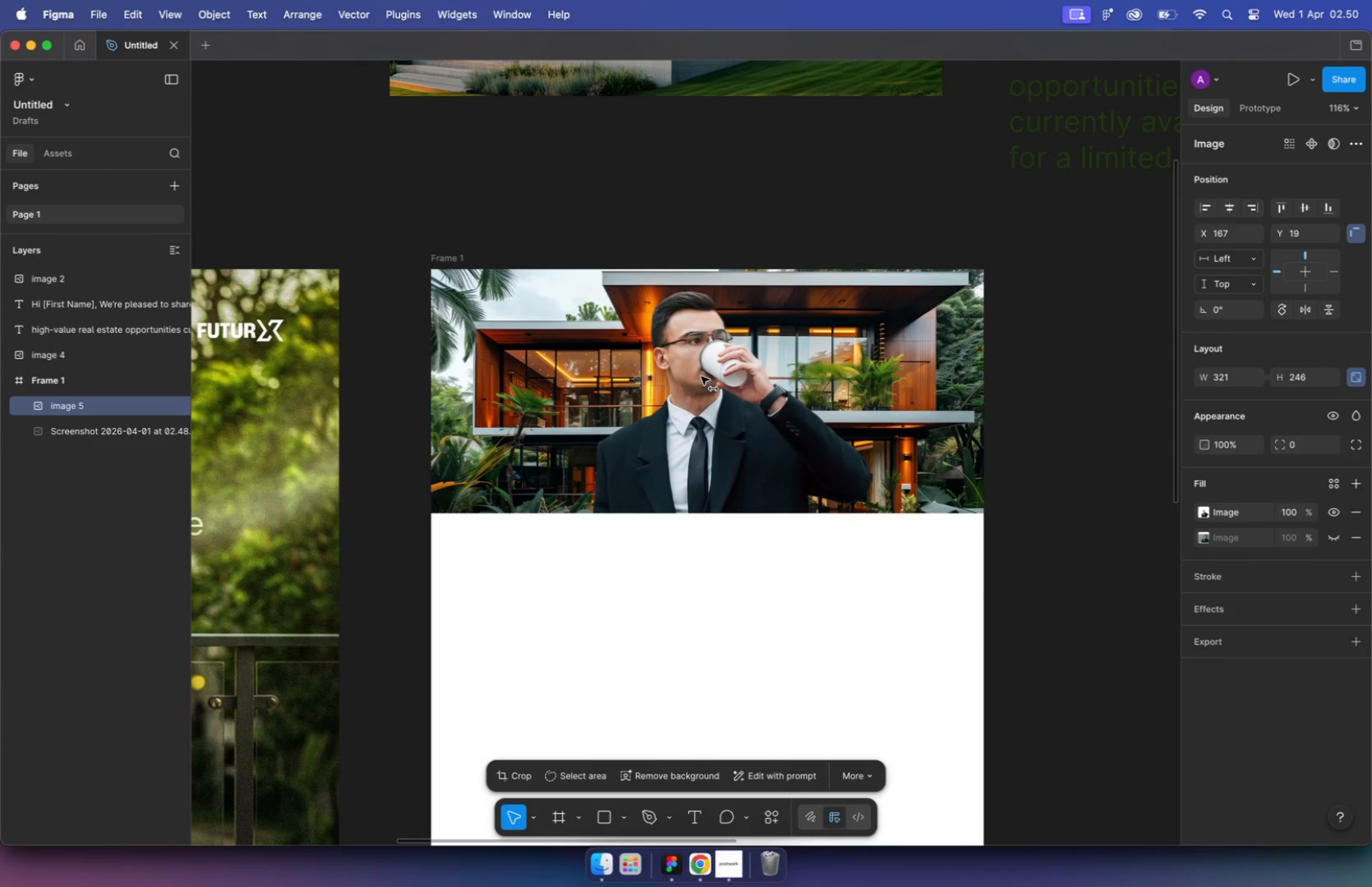 
left_click([780, 594])
 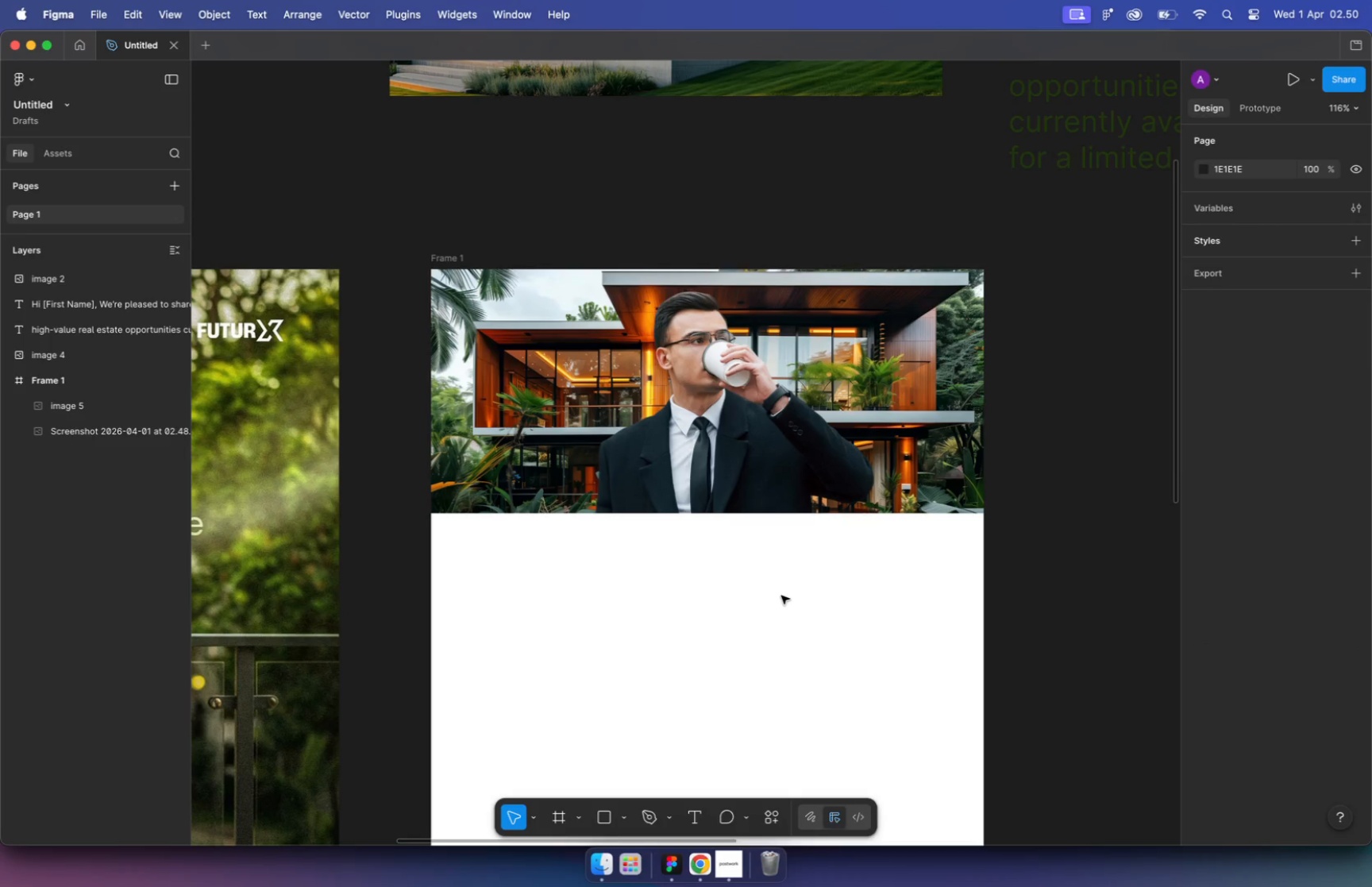 
hold_key(key=CommandLeft, duration=0.38)
left_click([930, 420])
 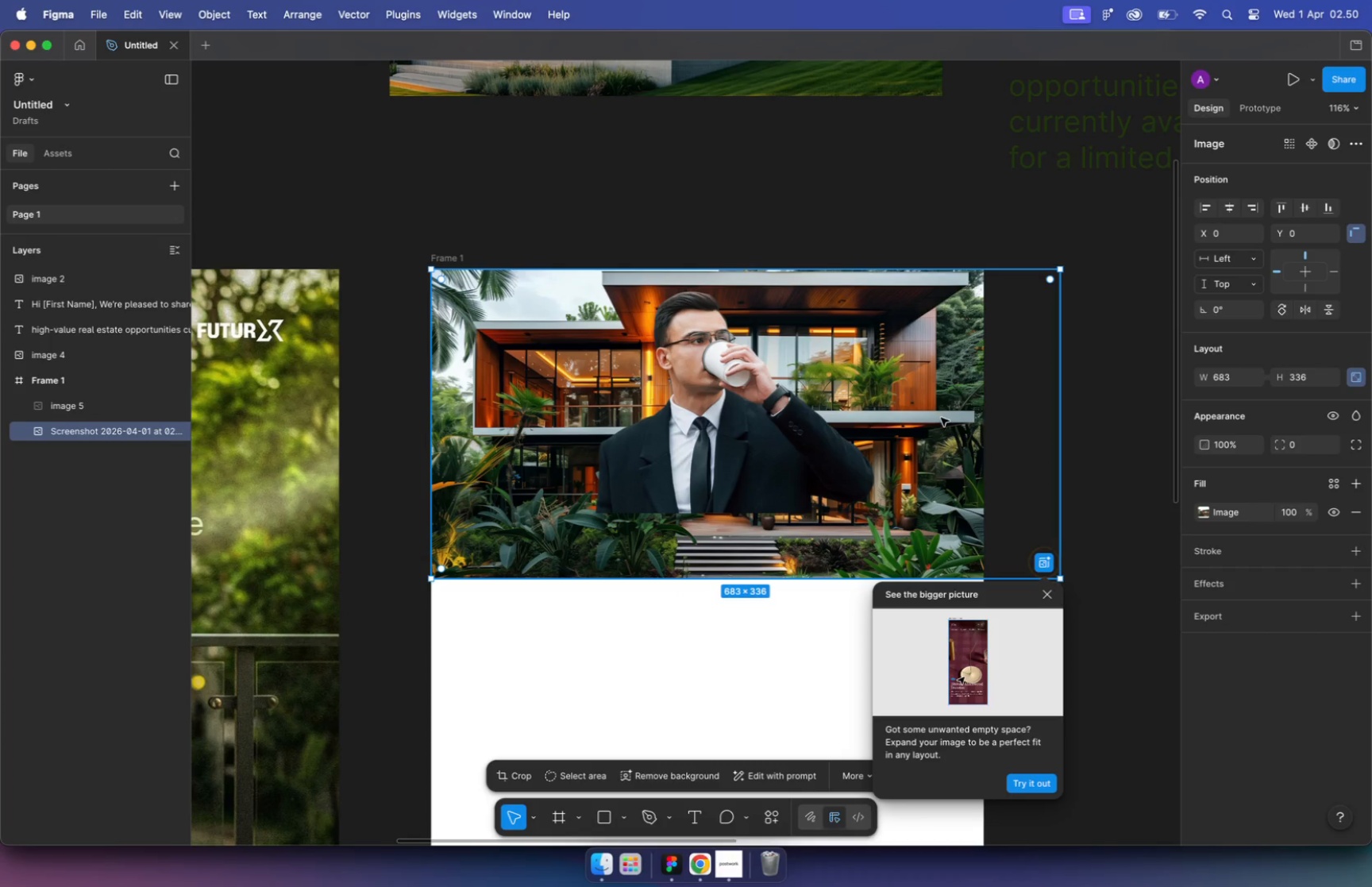 
left_click_drag(start_coordinate=[981, 514], to_coordinate=[1059, 578])
 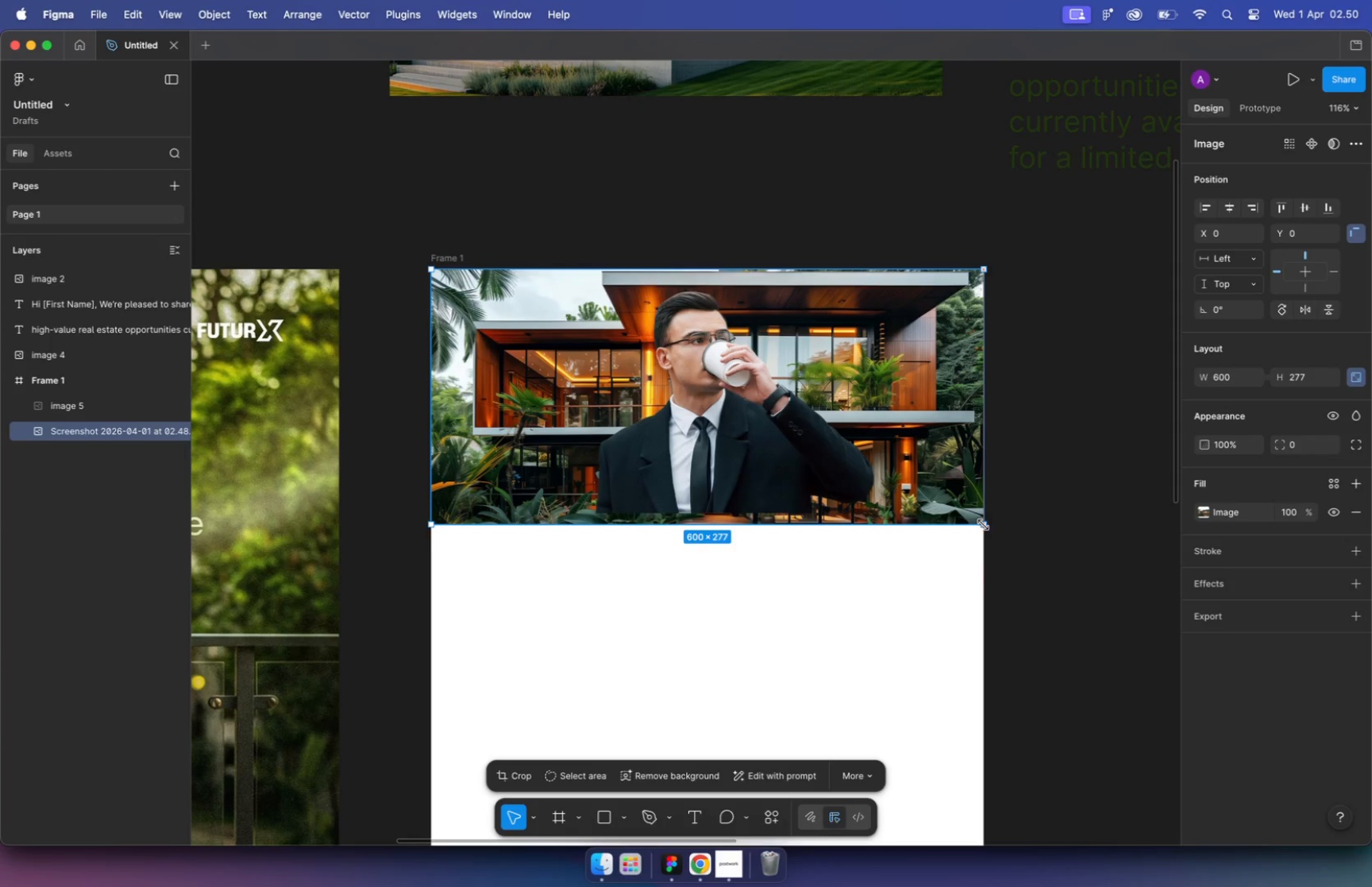 
hold_key(key=CommandLeft, duration=2.93)
 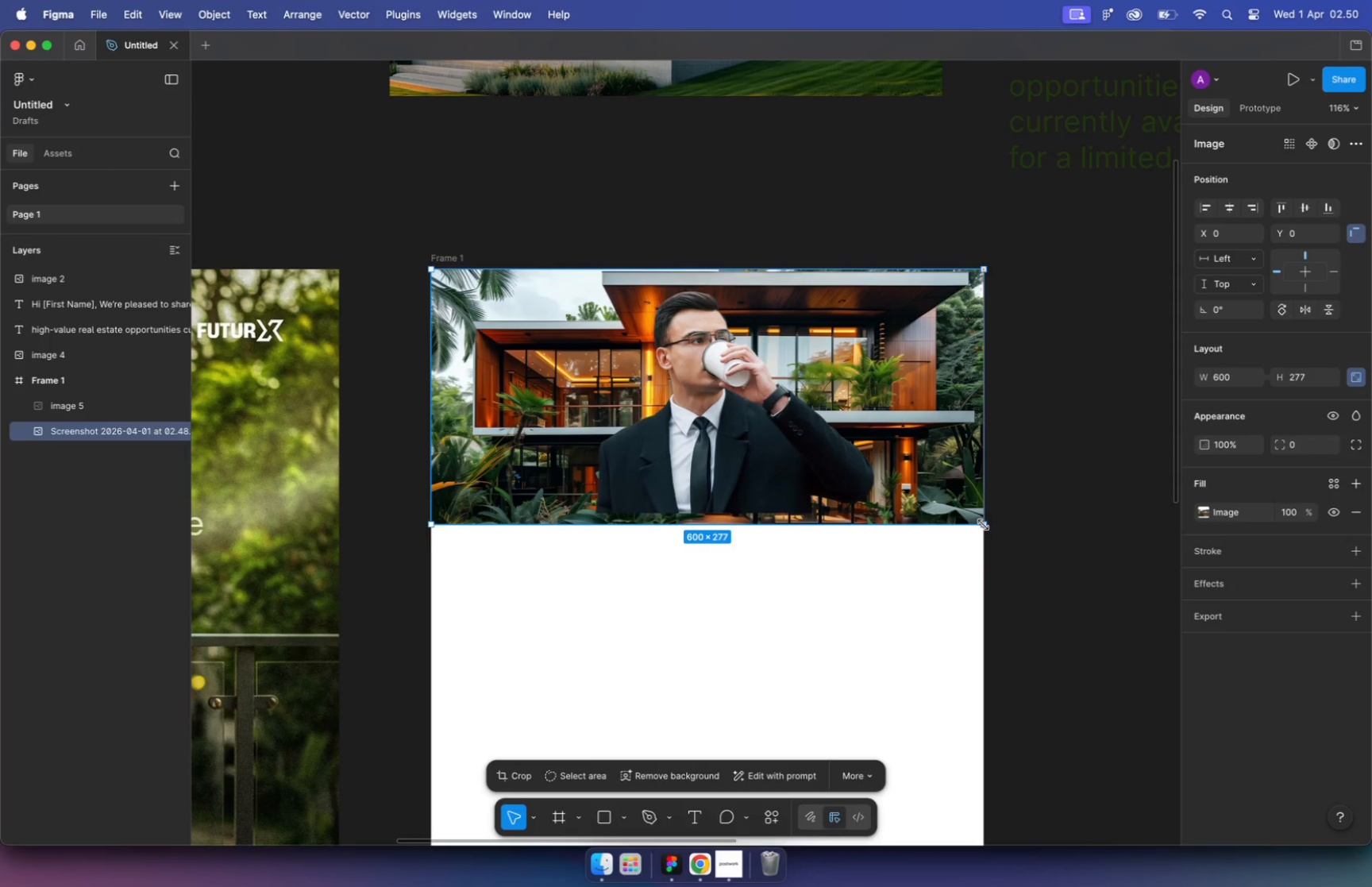 
wait(8.26)
 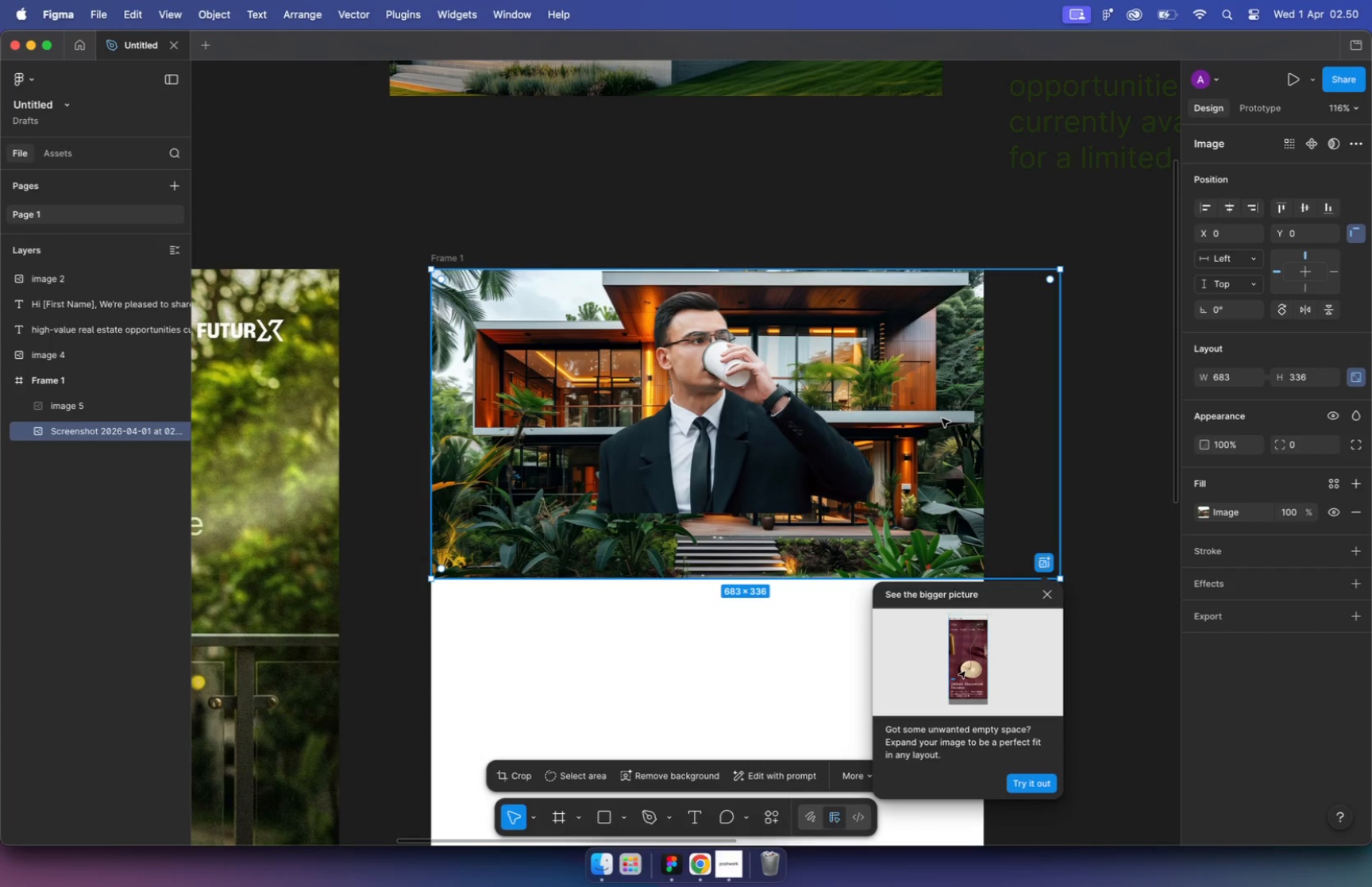 
left_click([1047, 596])
 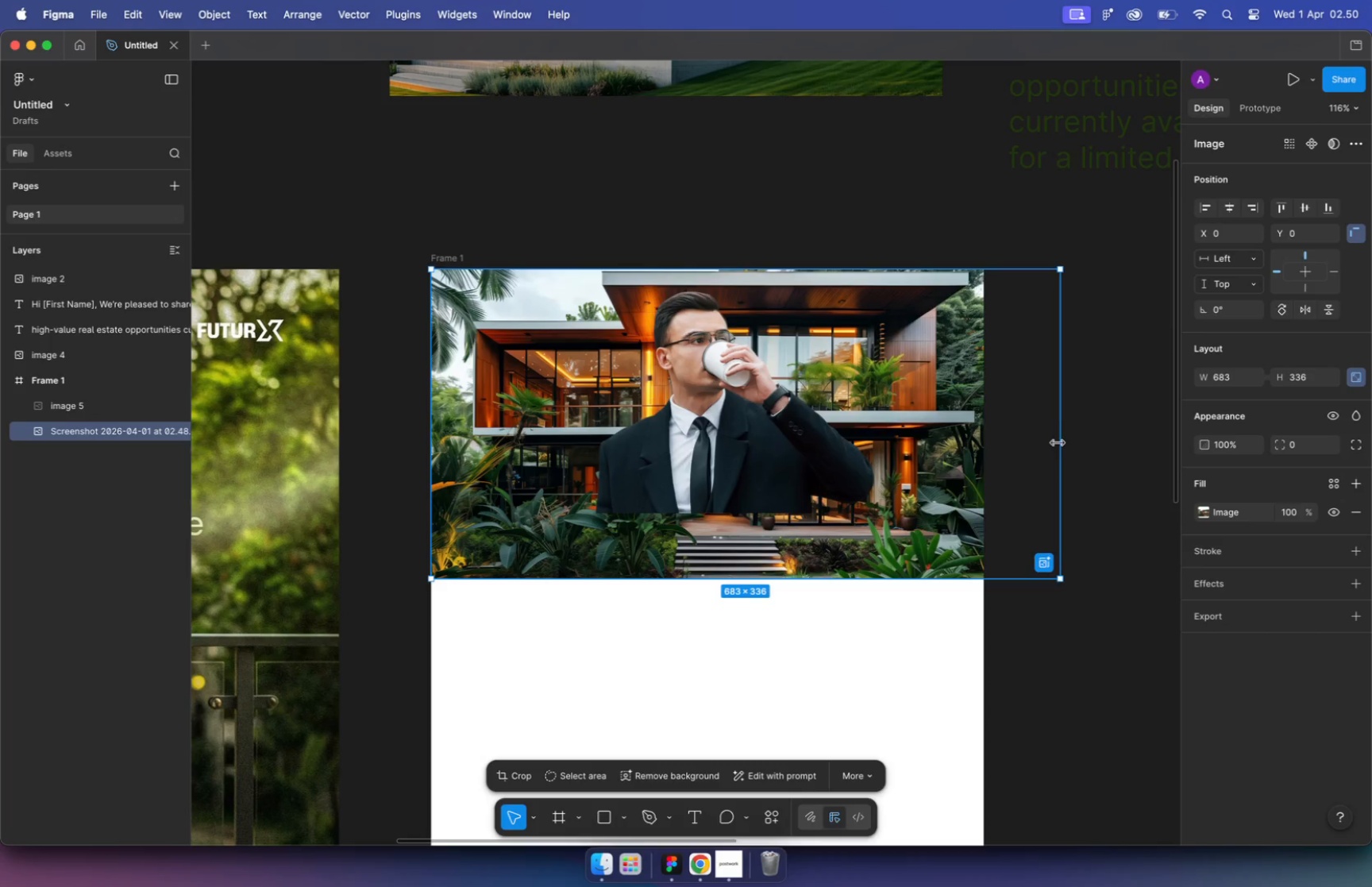 
left_click_drag(start_coordinate=[1058, 443], to_coordinate=[989, 445])
 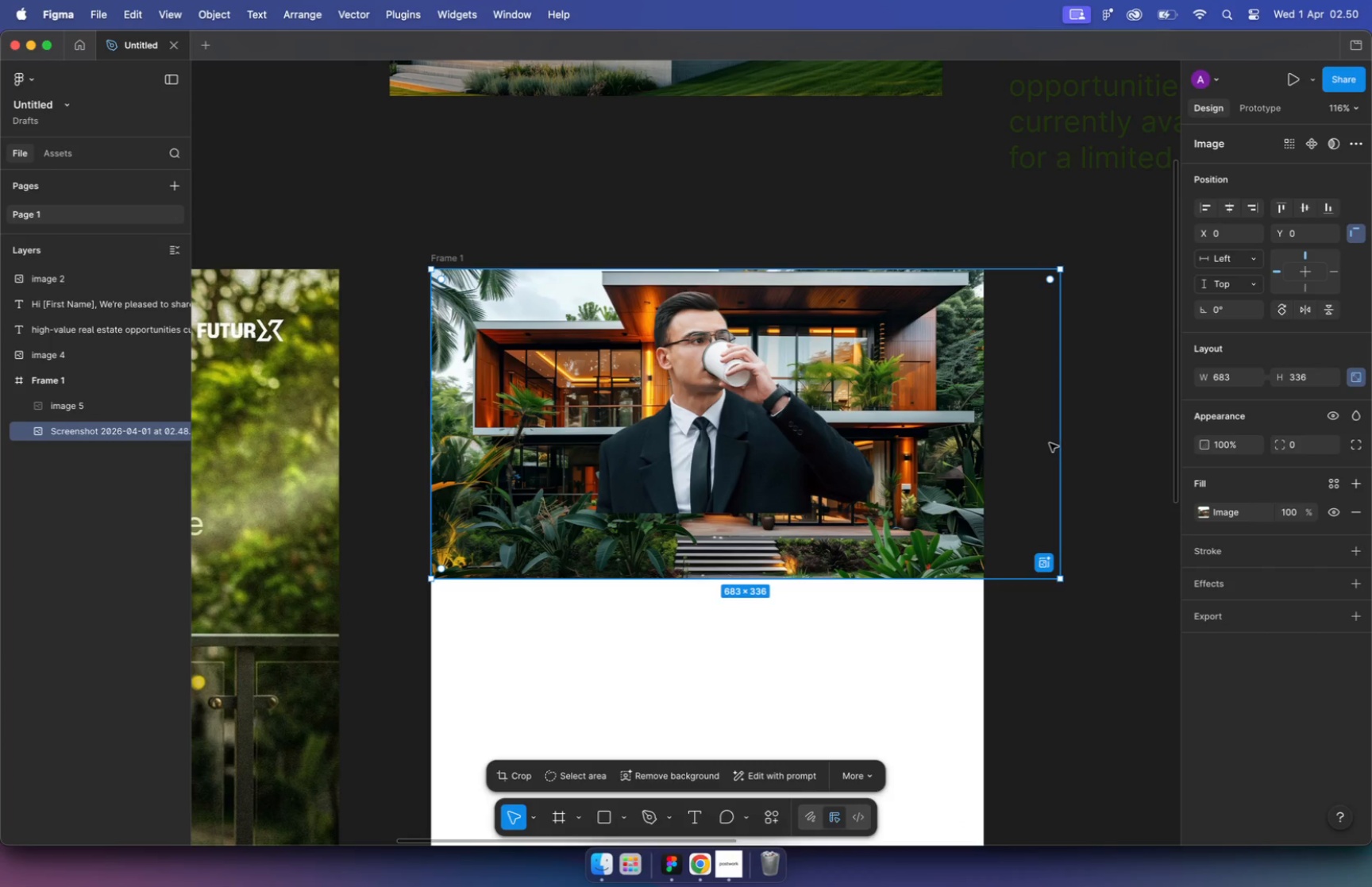 
key(Meta+CommandLeft)
 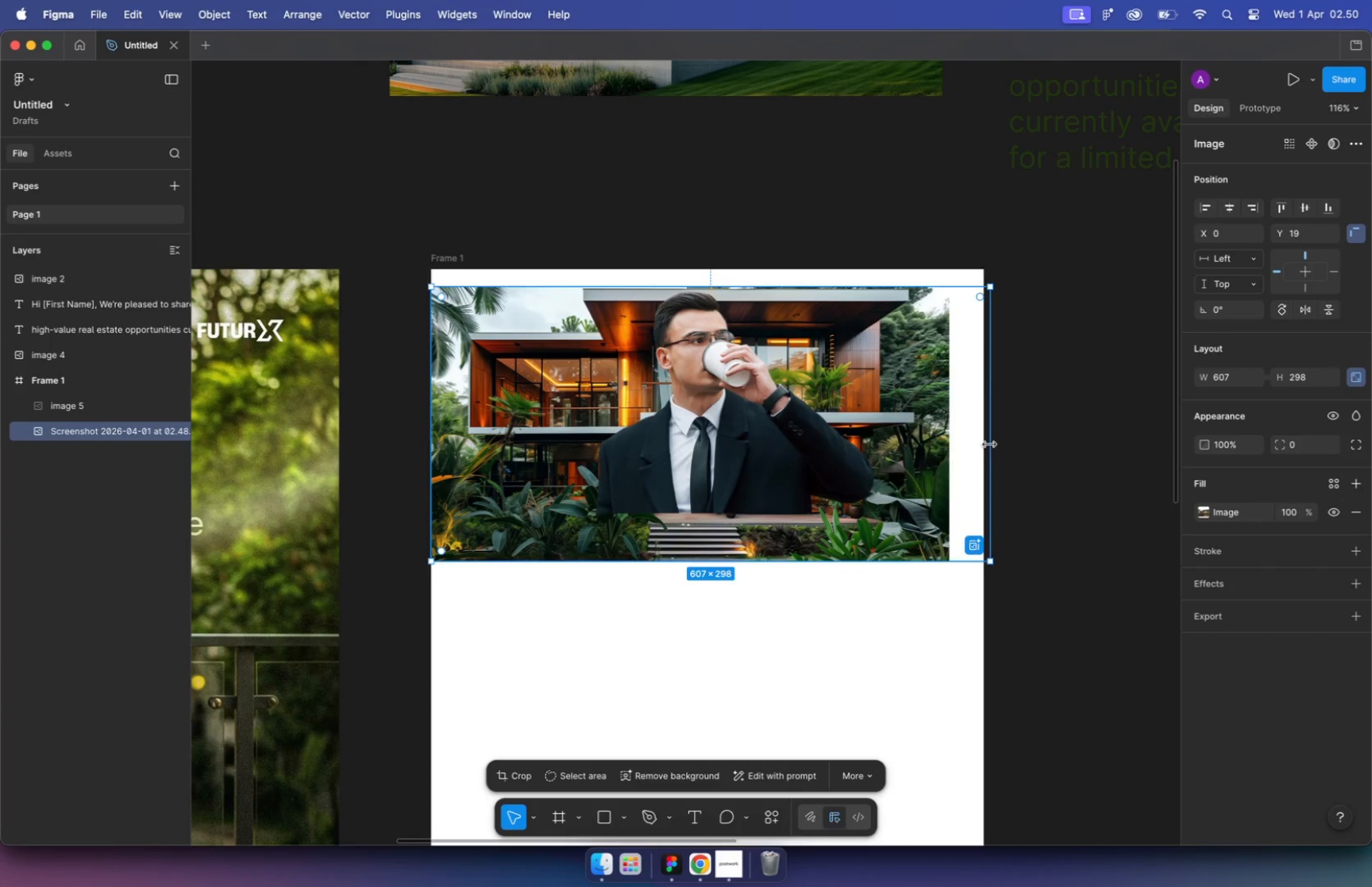 
key(Meta+Z)
 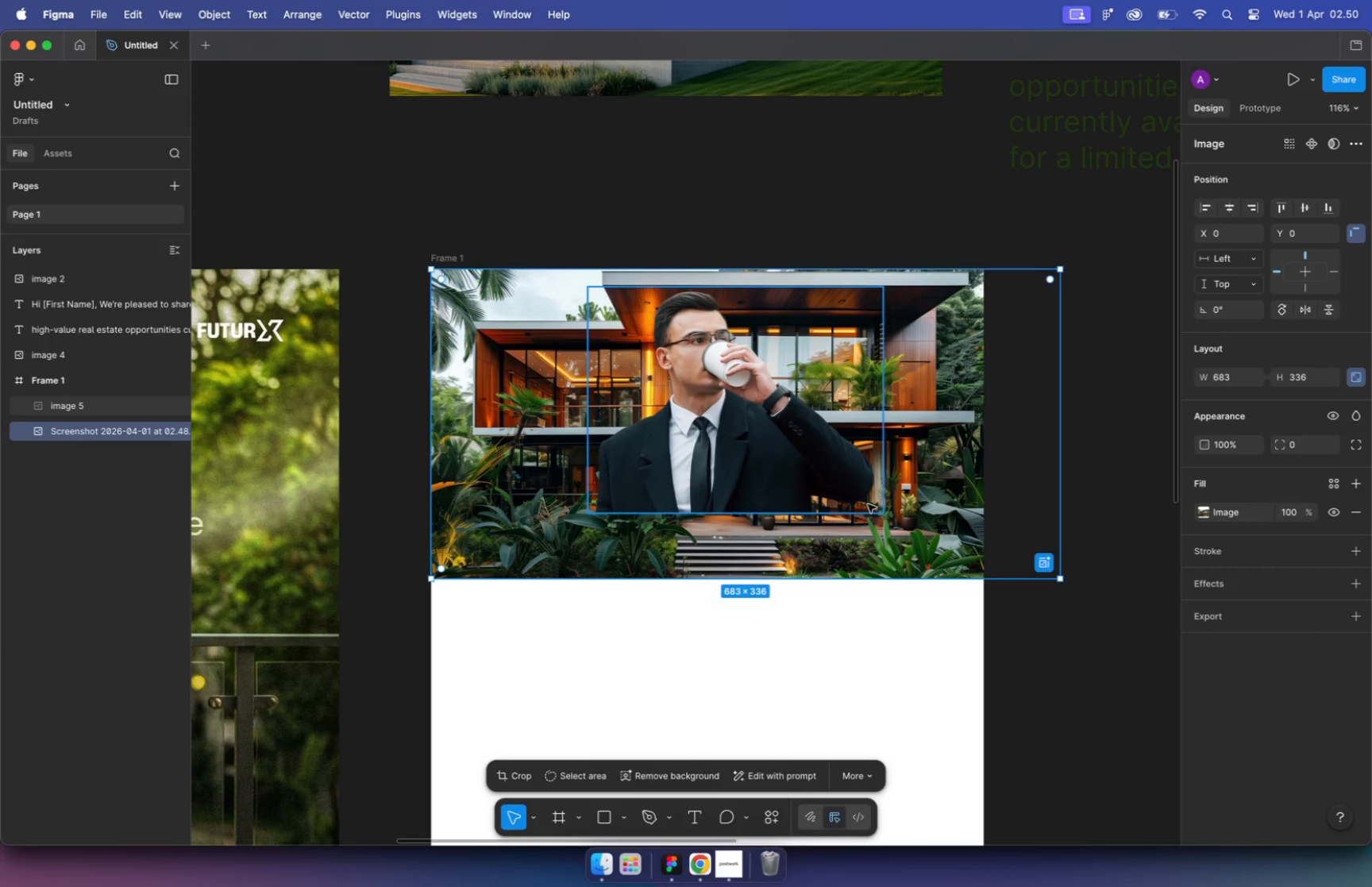 
left_click([765, 448])
 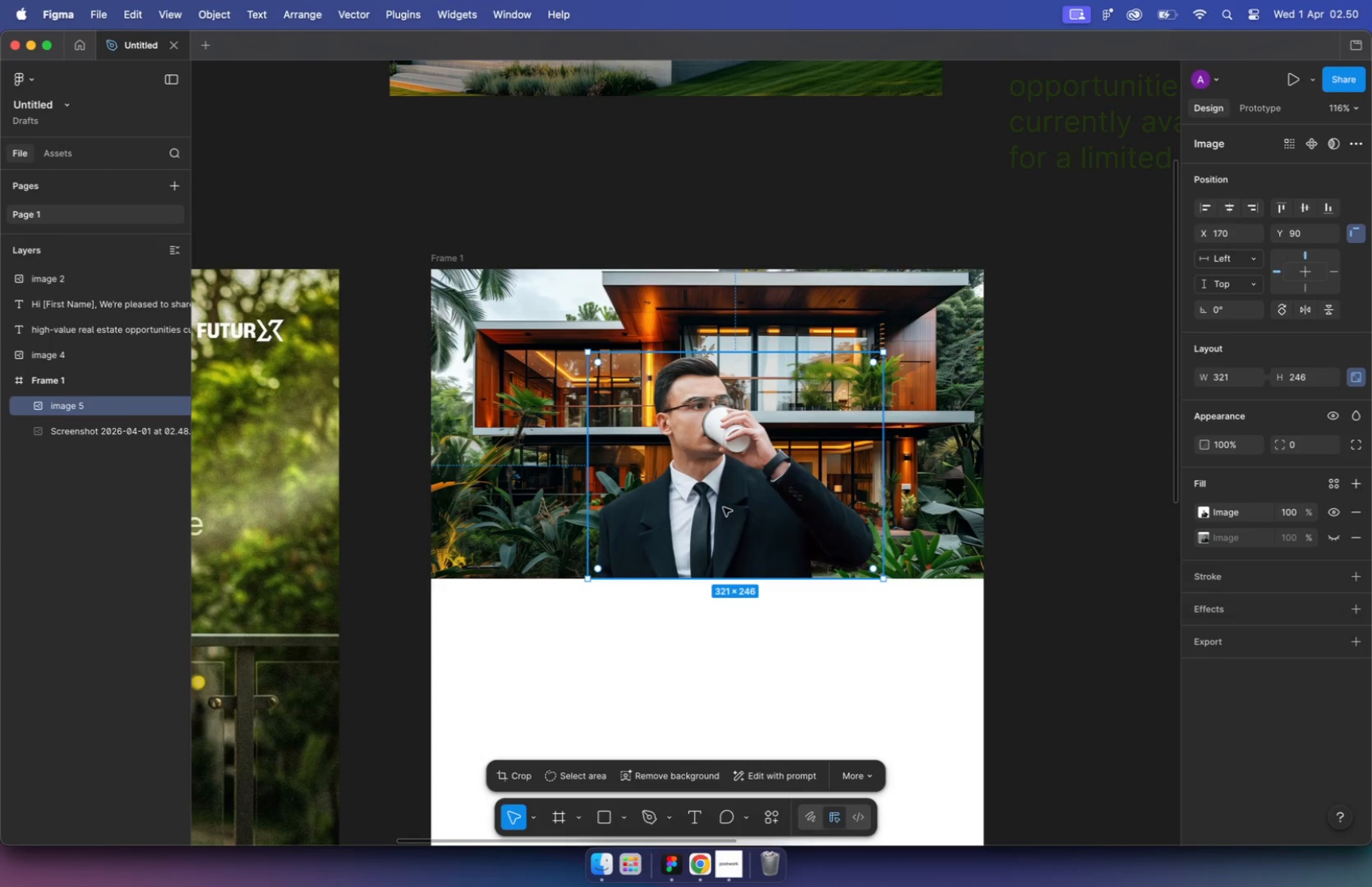 
left_click_drag(start_coordinate=[723, 445], to_coordinate=[723, 508])
 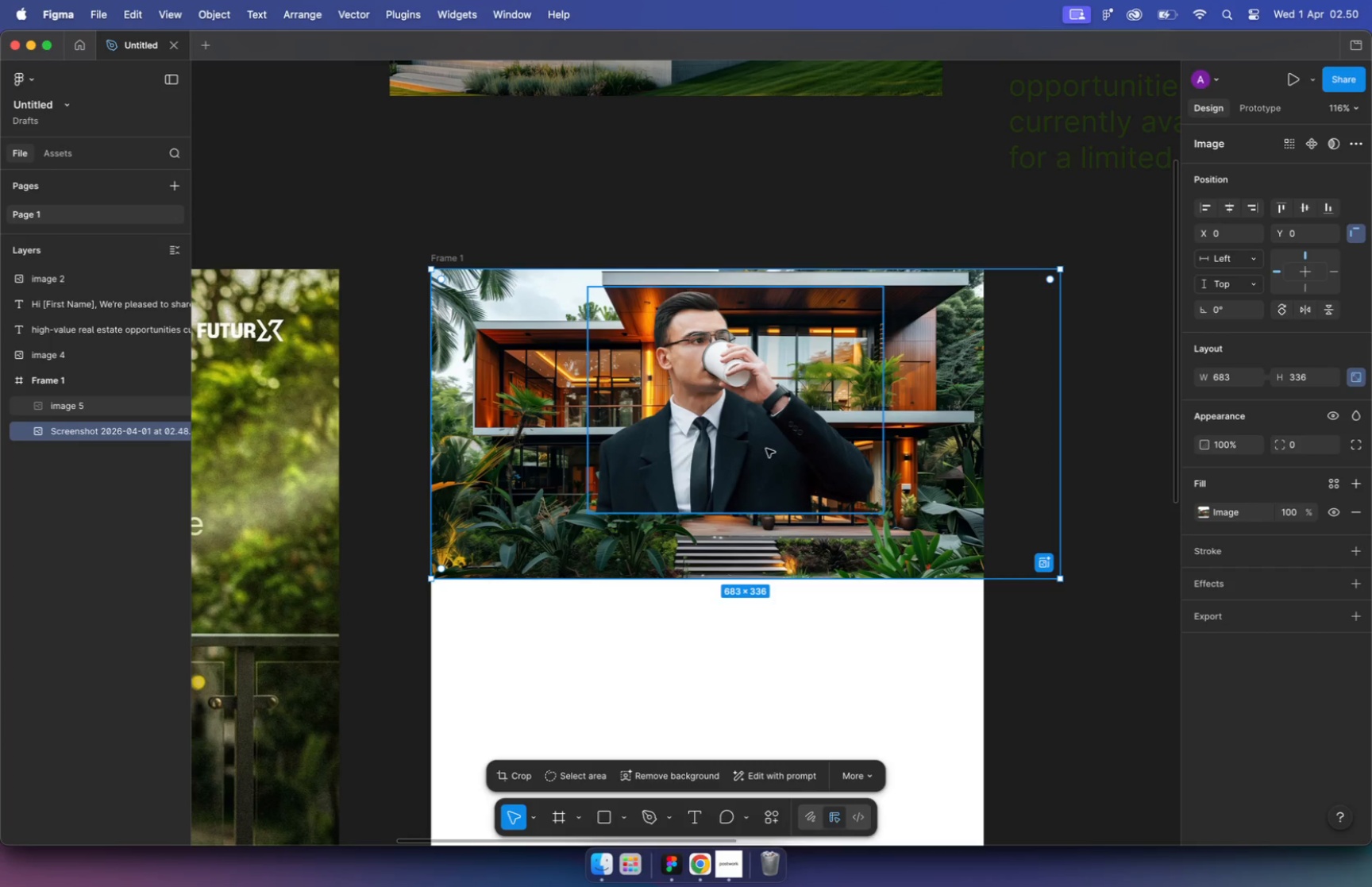 
left_click([757, 301])
 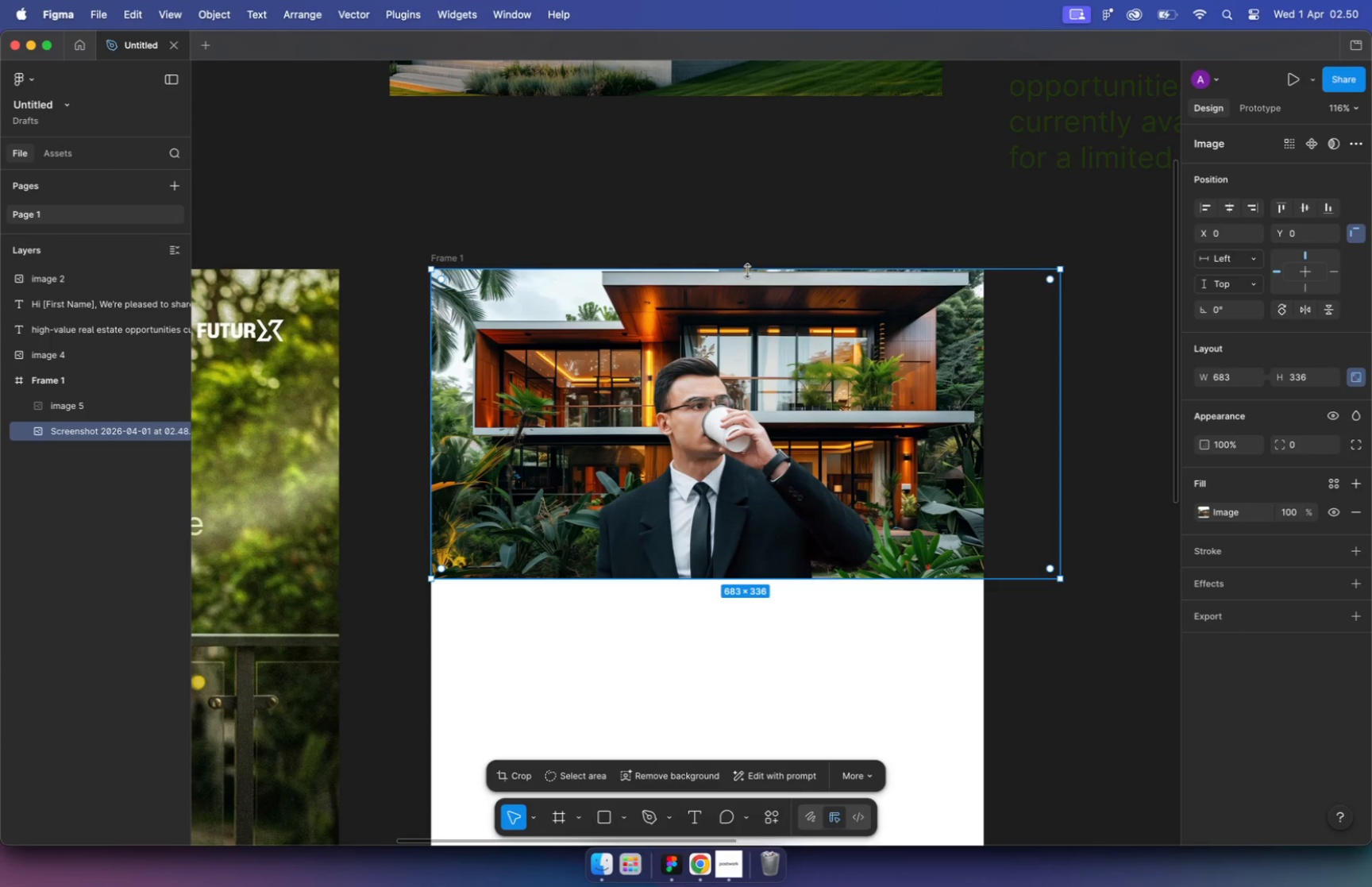 
left_click_drag(start_coordinate=[1058, 459], to_coordinate=[996, 461])
 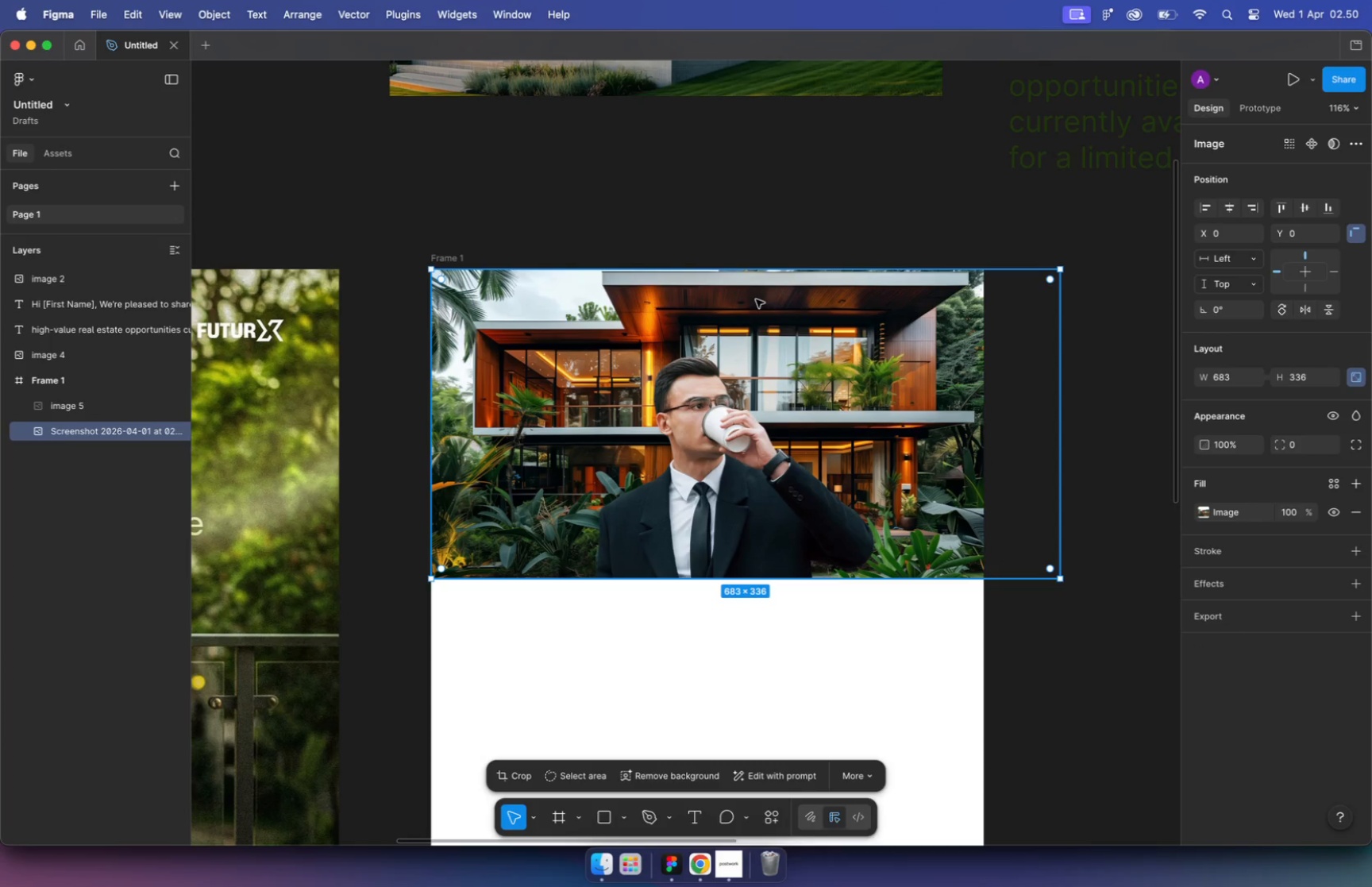 
key(Meta+Z)
 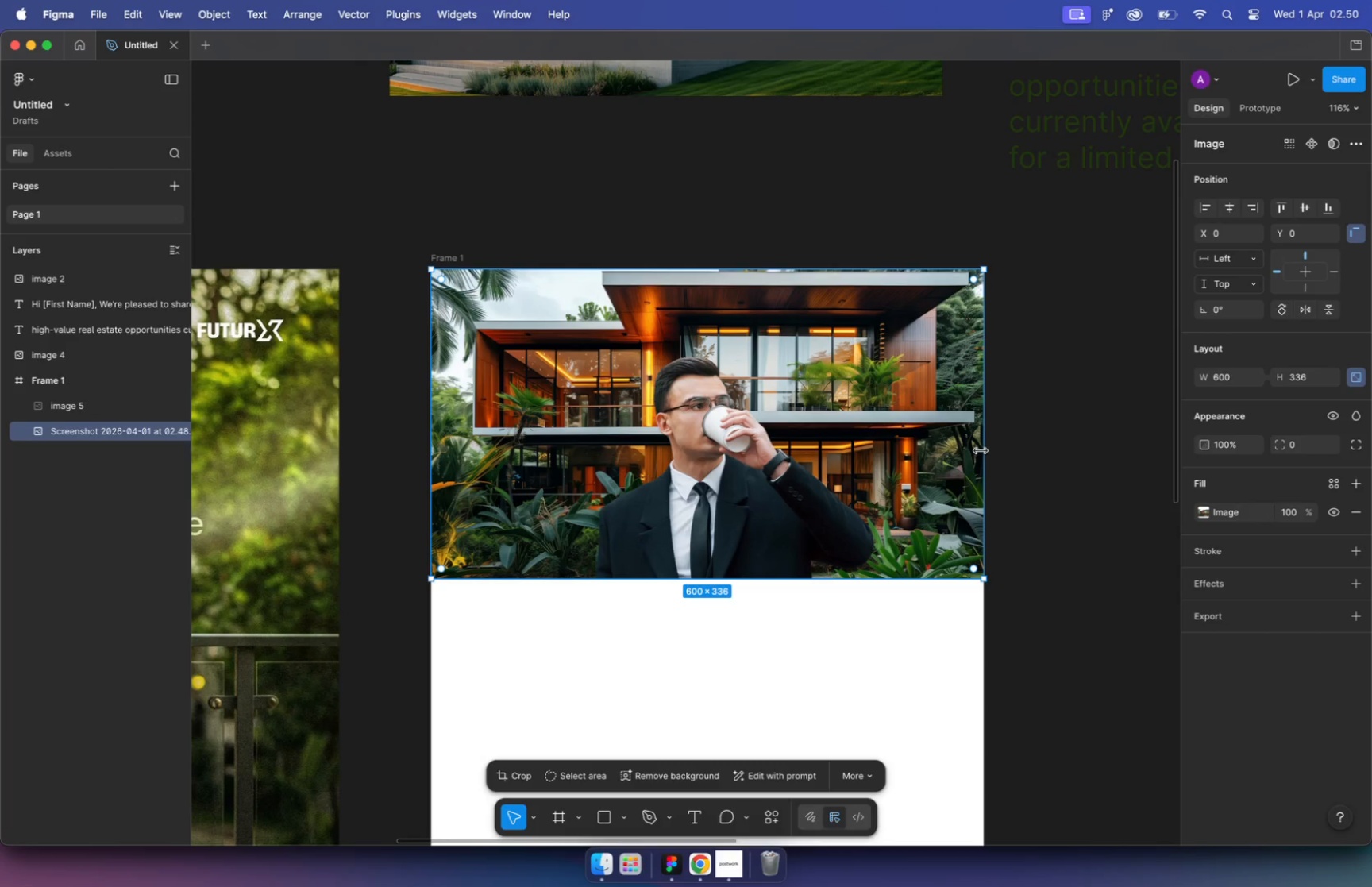 
hold_key(key=CommandLeft, duration=1.34)
left_click_drag(start_coordinate=[1058, 446], to_coordinate=[981, 451])
 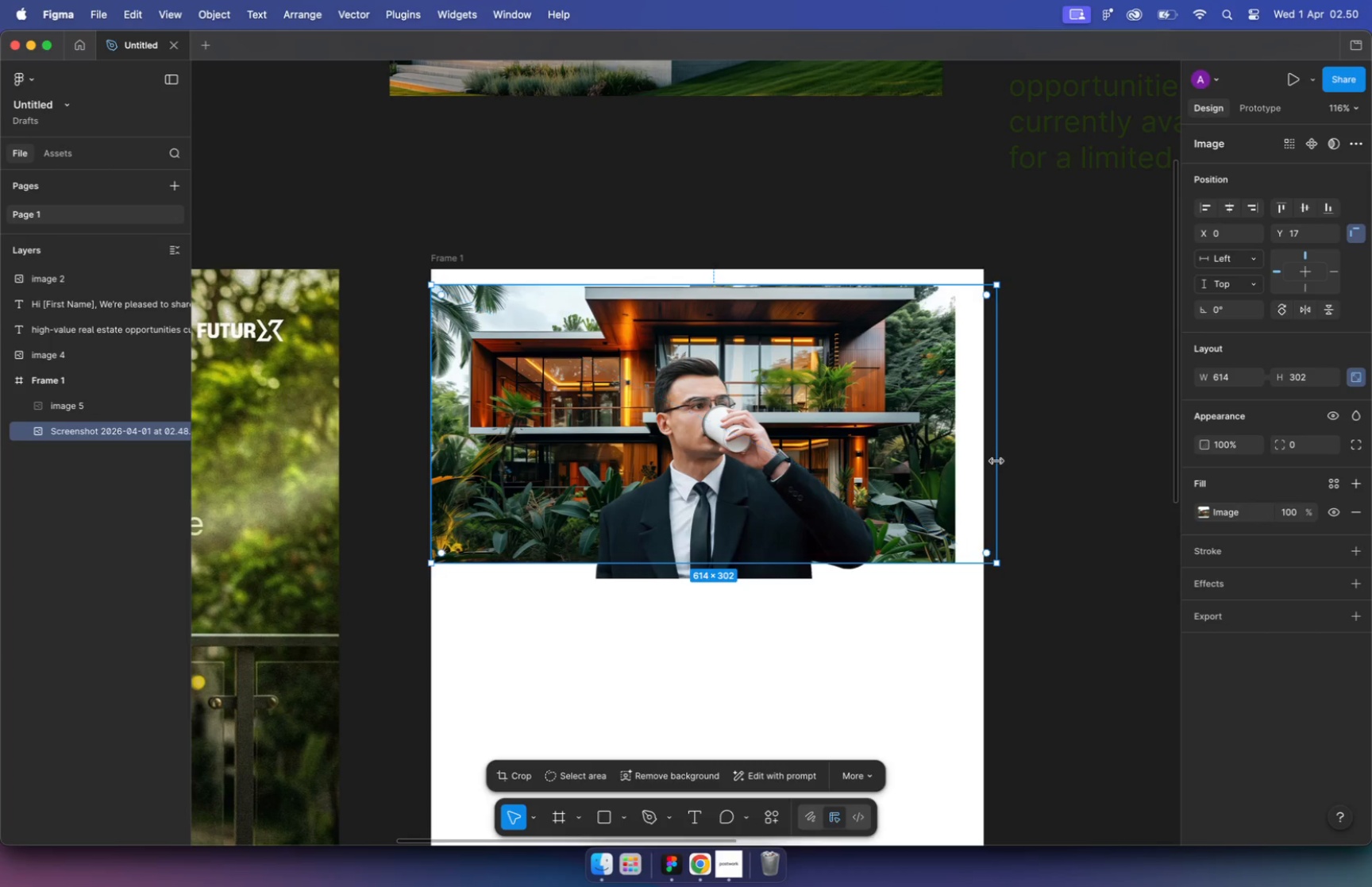 
left_click_drag(start_coordinate=[794, 270], to_coordinate=[793, 298])
 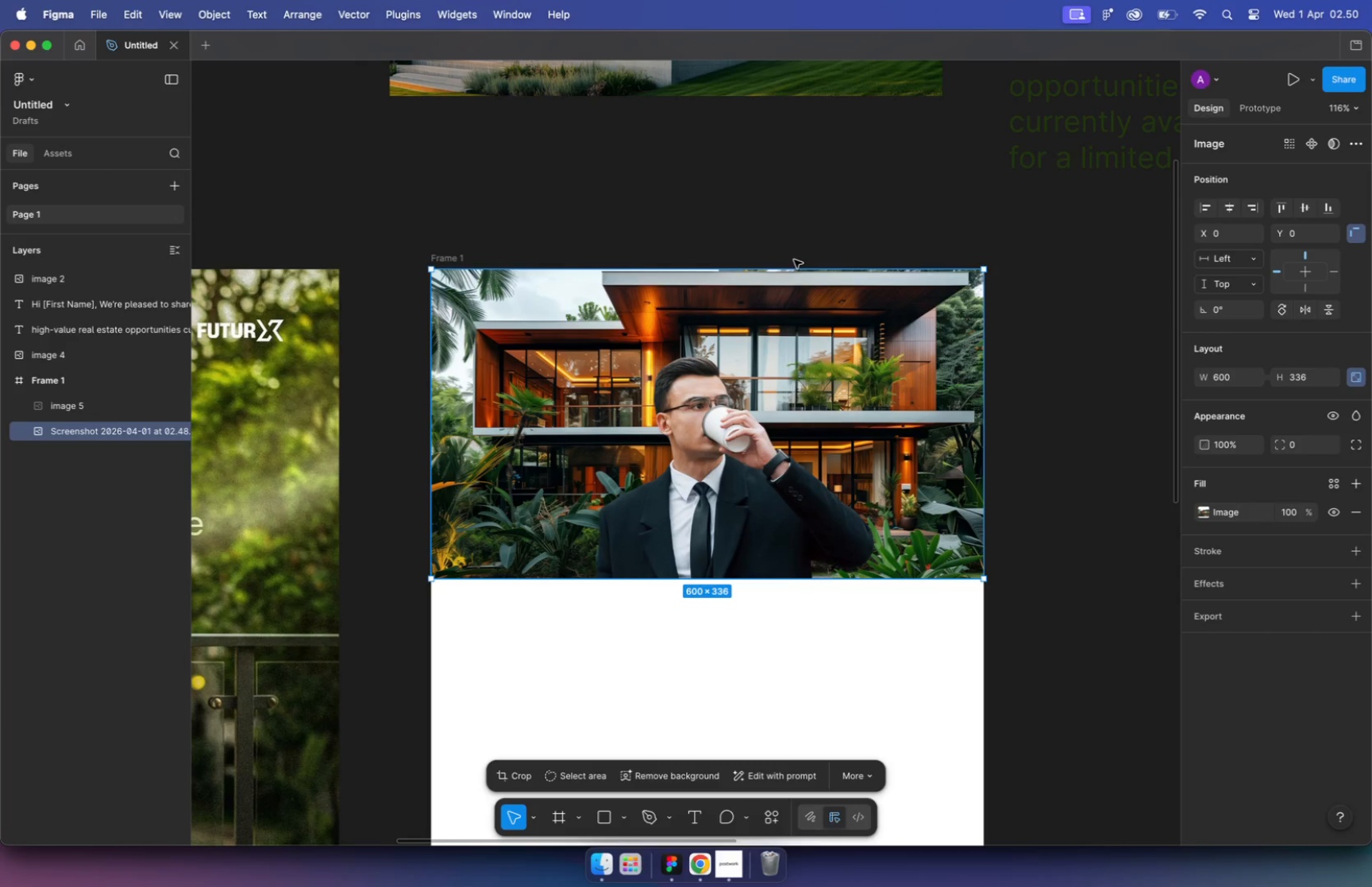 
hold_key(key=CommandLeft, duration=1.62)
 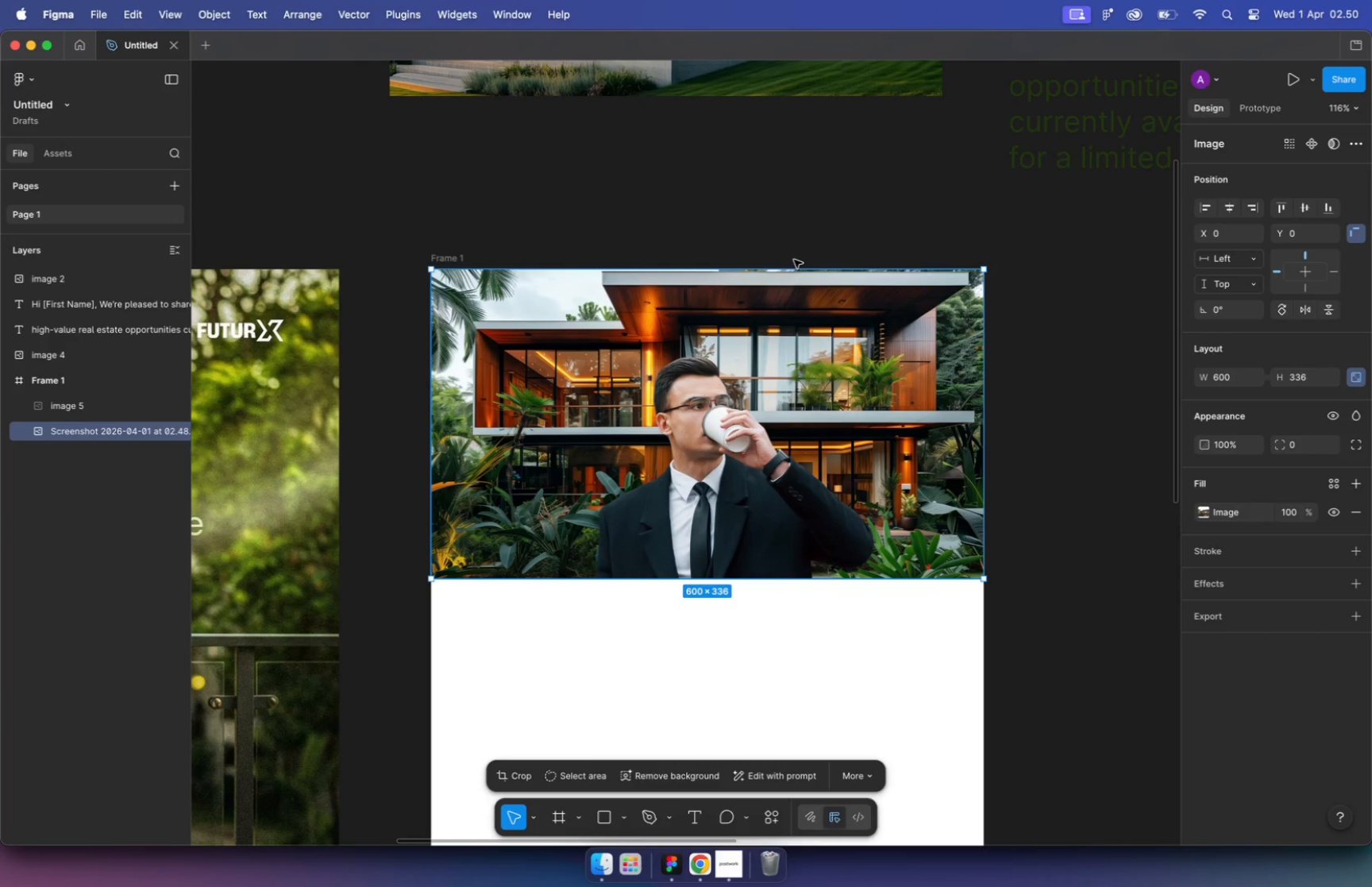 
hold_key(key=CommandLeft, duration=2.83)
left_click_drag(start_coordinate=[890, 580], to_coordinate=[888, 591])
 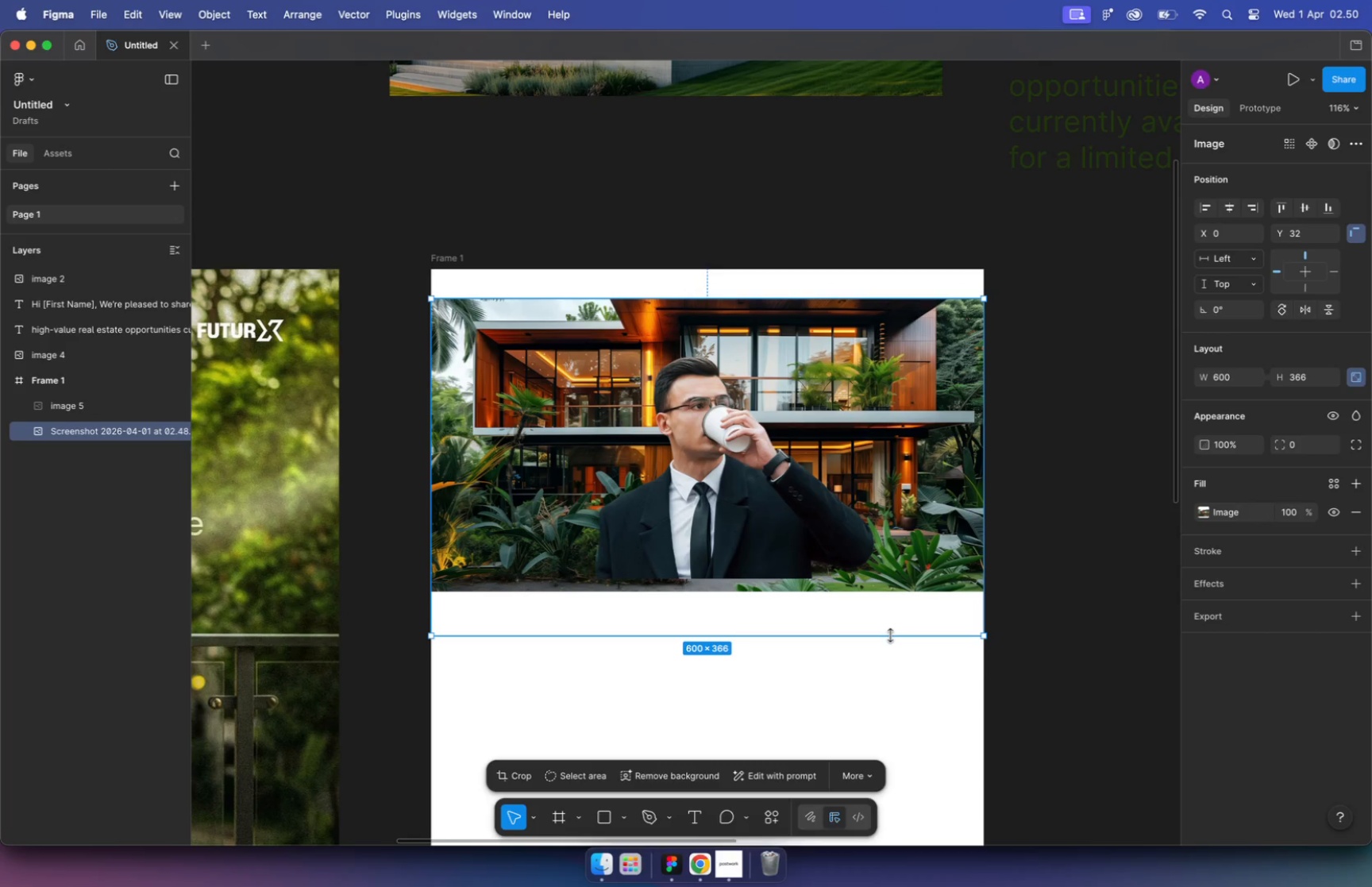 
left_click([672, 511])
 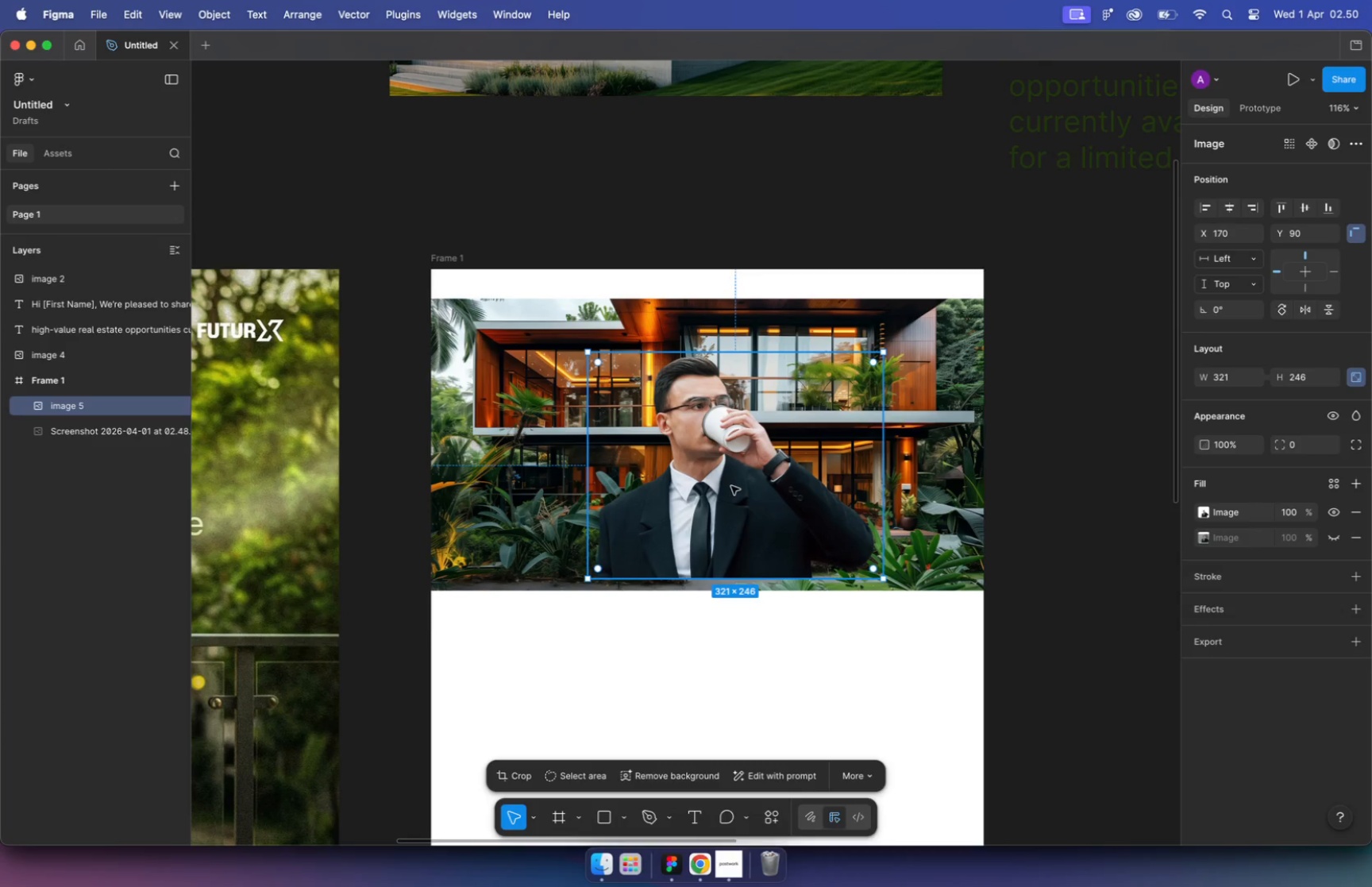 
left_click_drag(start_coordinate=[731, 486], to_coordinate=[732, 496])
 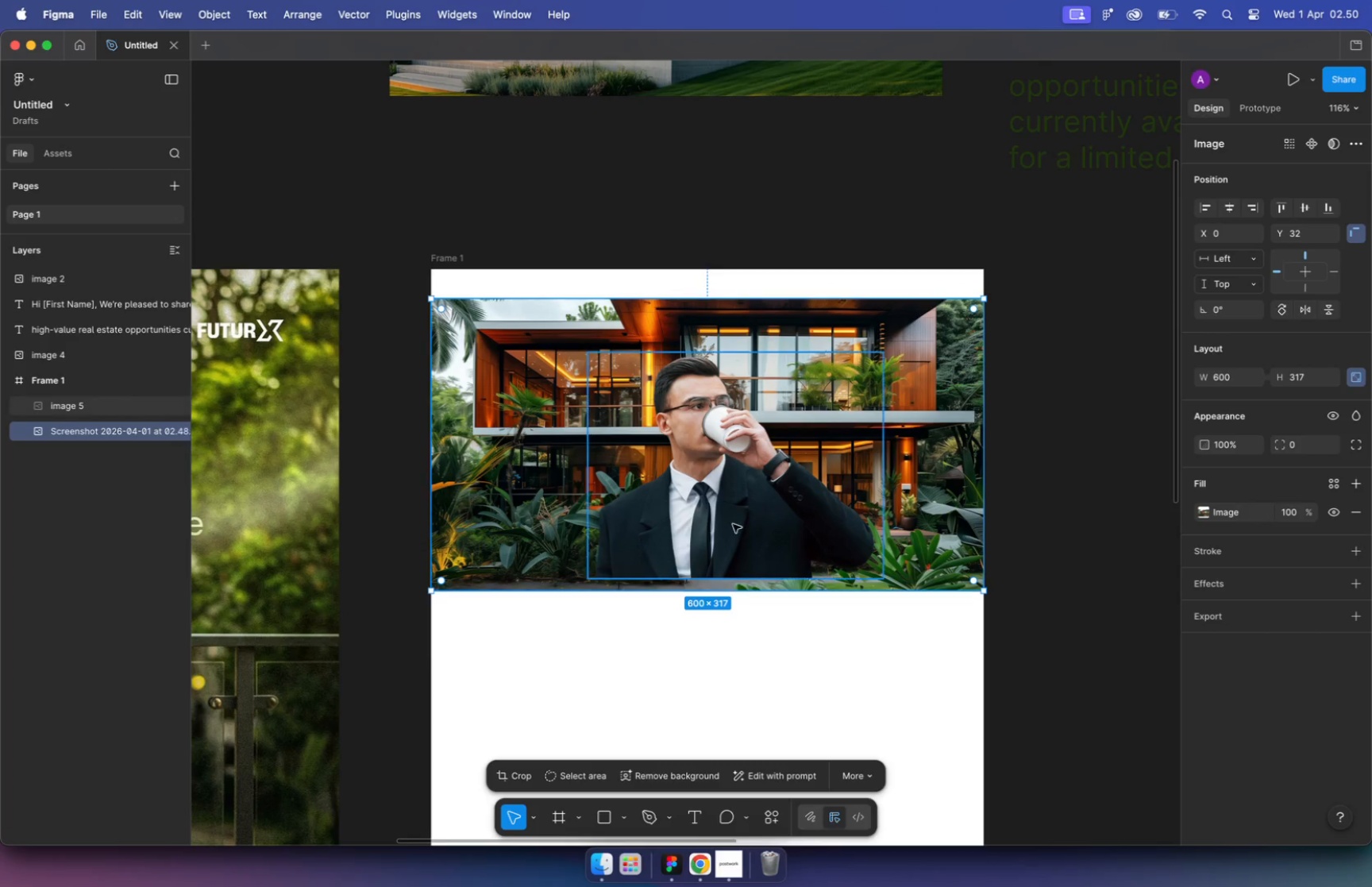 
hold_key(key=ShiftLeft, duration=1.32)
 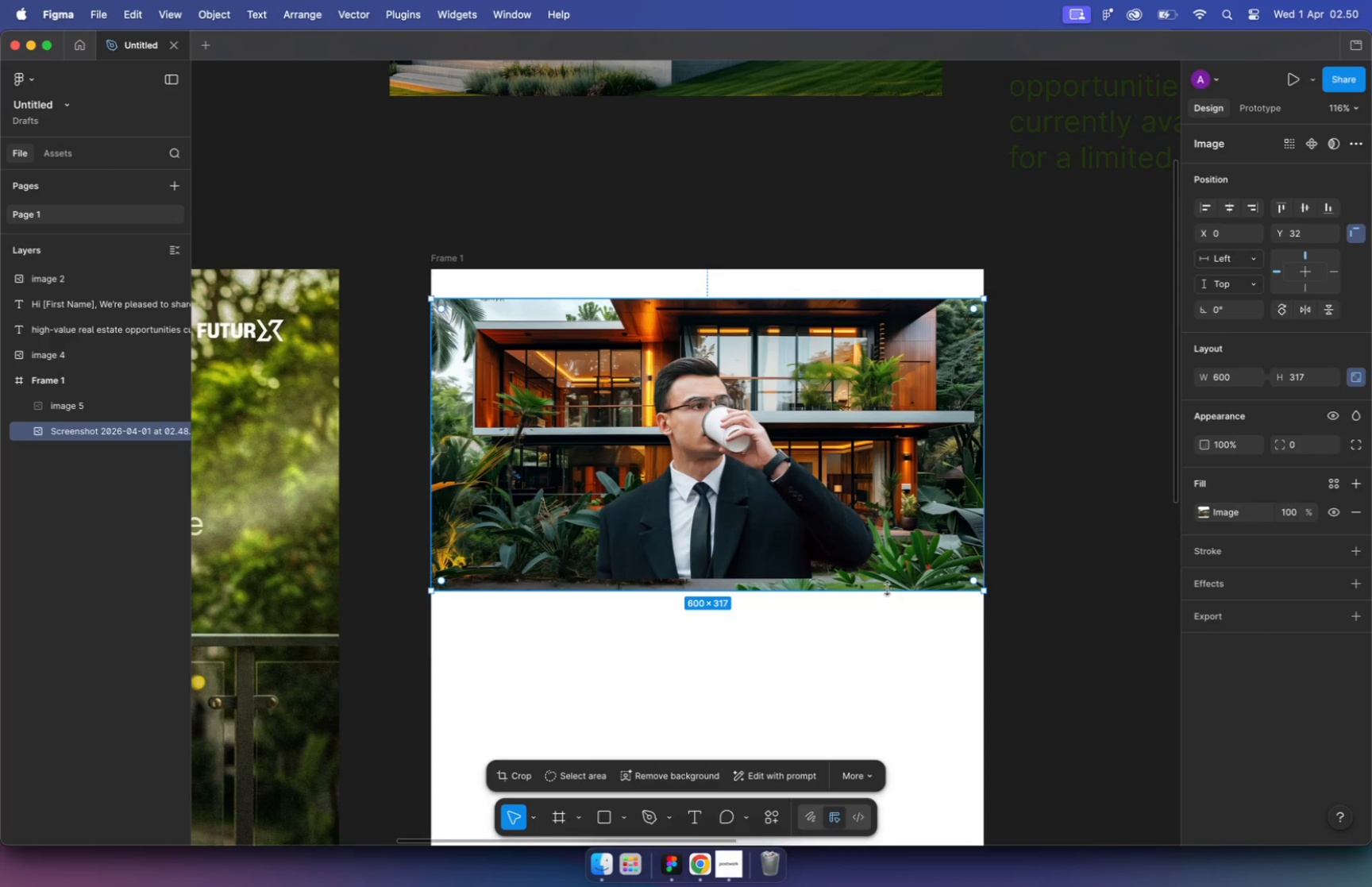 
hold_key(key=CommandLeft, duration=0.5)
left_click([796, 322])
 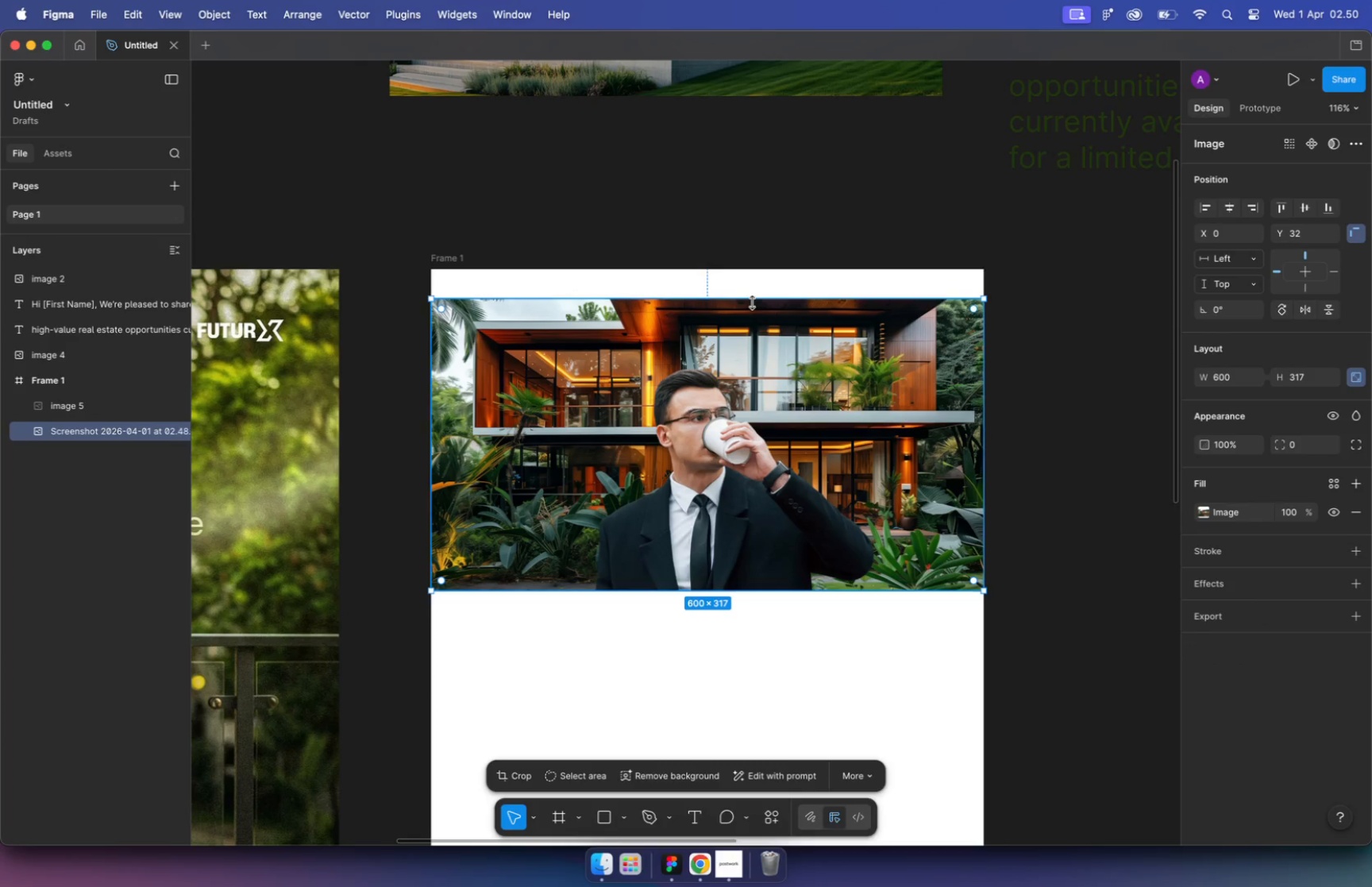 
hold_key(key=CommandLeft, duration=1.25)
left_click_drag(start_coordinate=[753, 301], to_coordinate=[753, 329])
 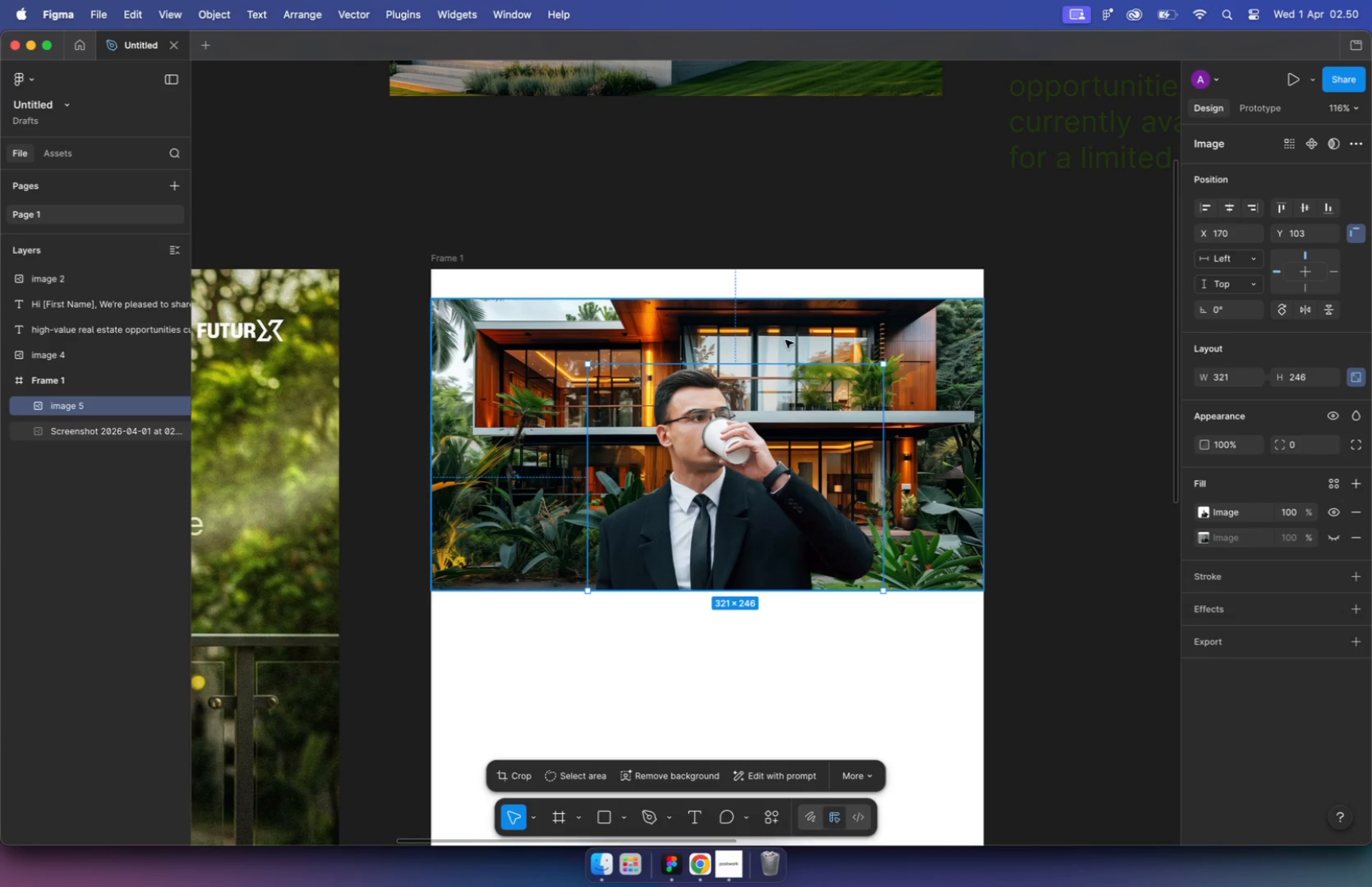 
left_click([1016, 392])
 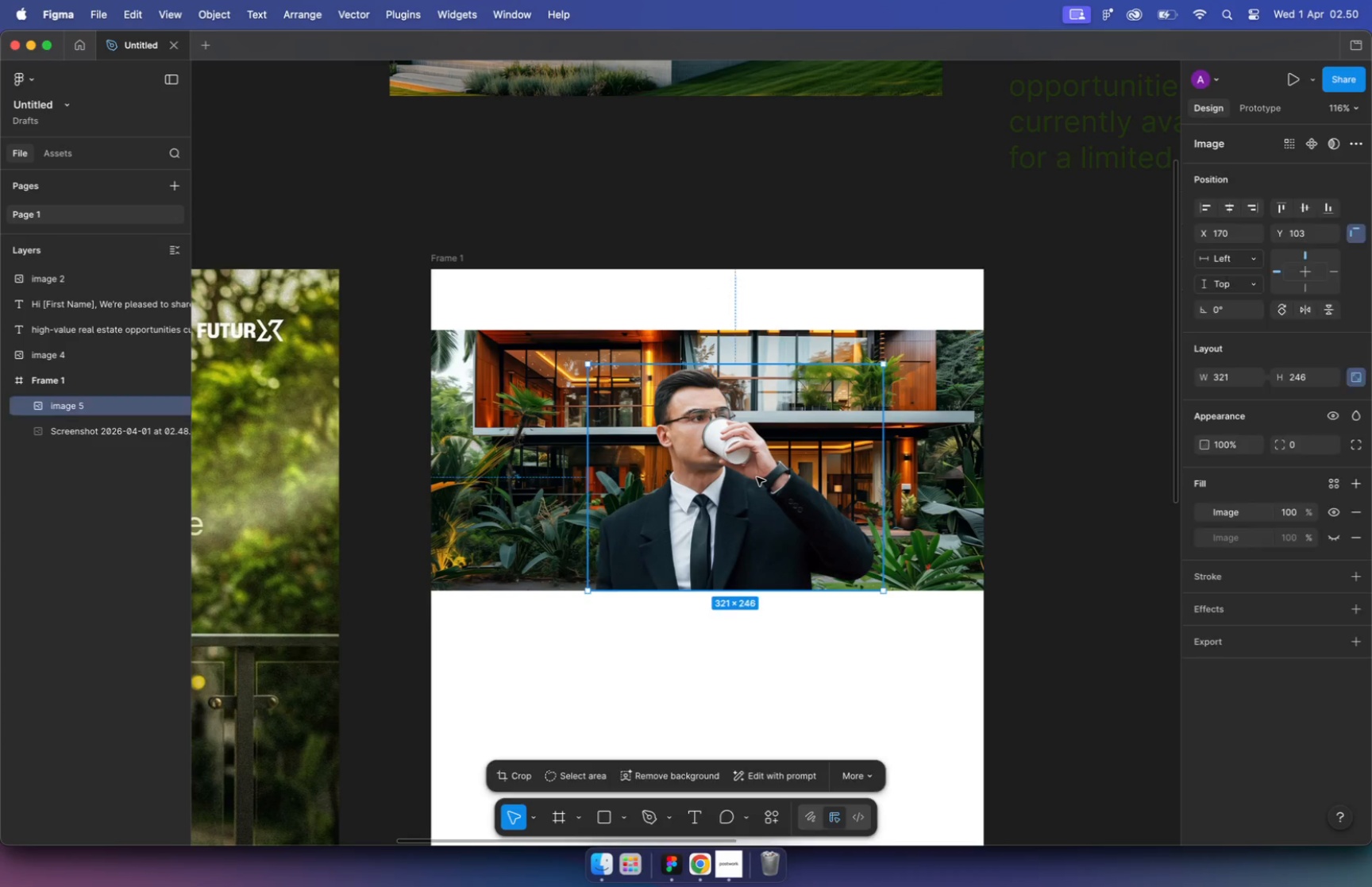 
hold_key(key=ShiftLeft, duration=0.41)
double_click([923, 476])
 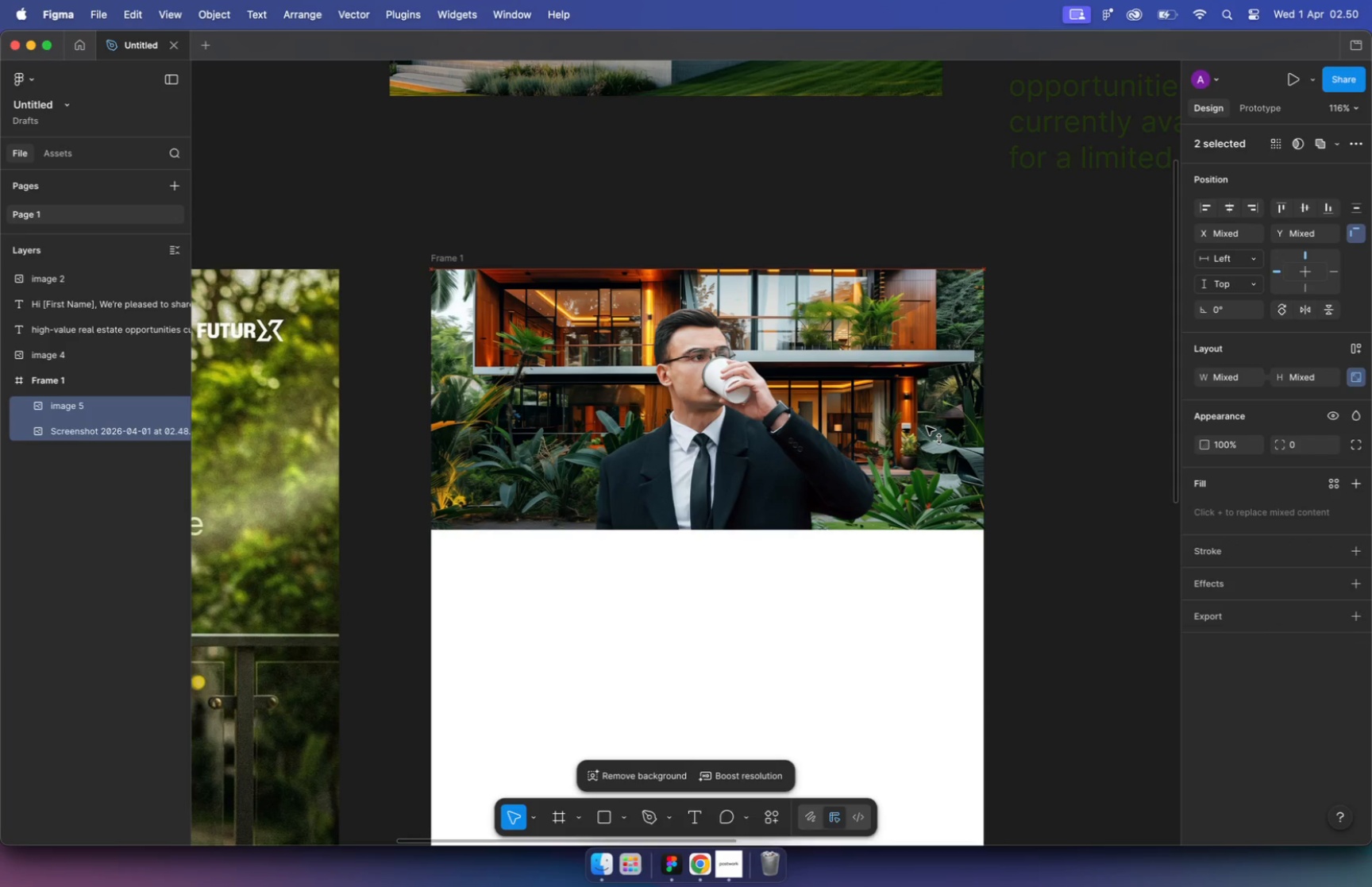 
left_click_drag(start_coordinate=[930, 486], to_coordinate=[927, 426])
 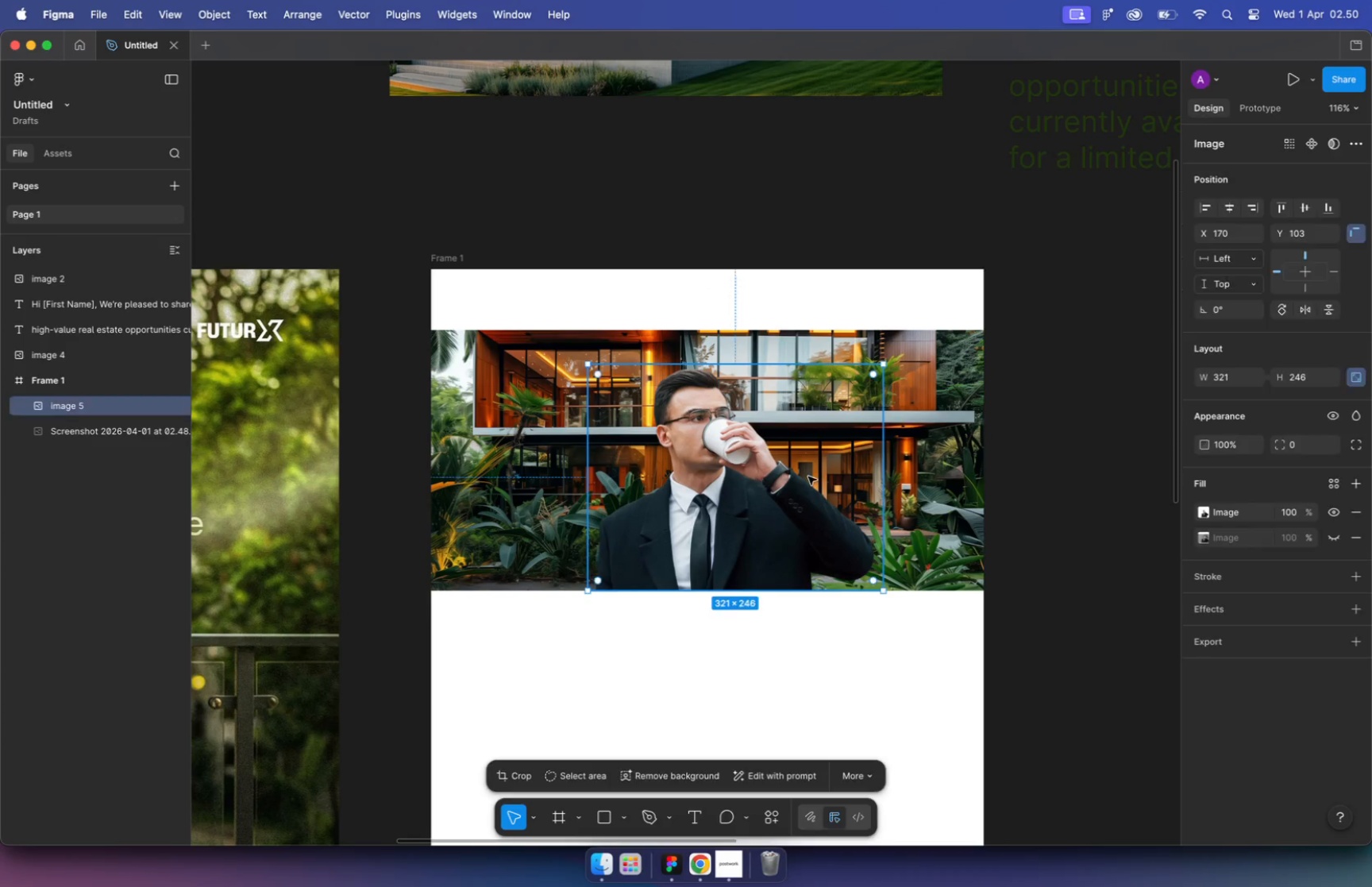 
hold_key(key=ShiftLeft, duration=1.23)
 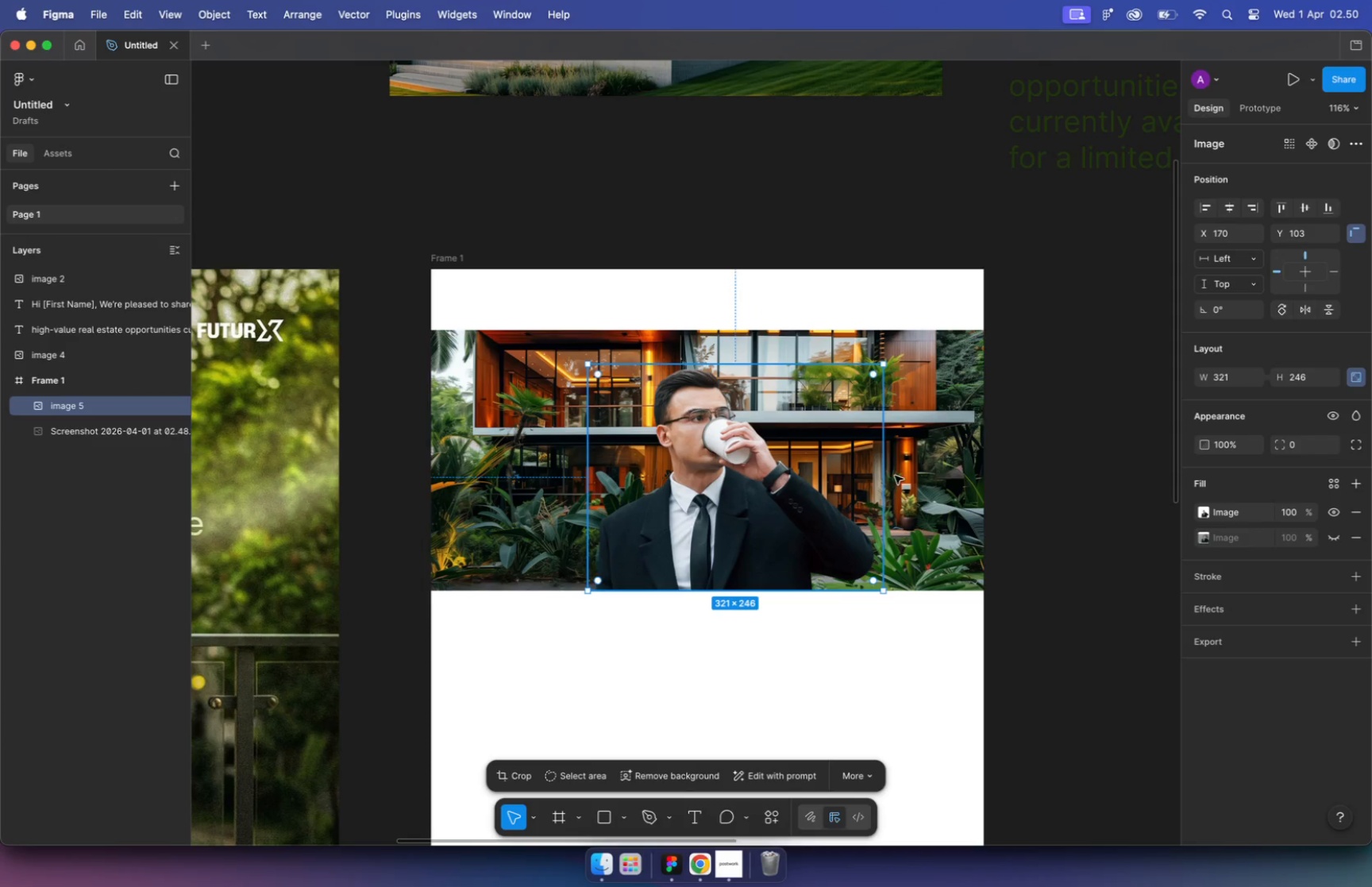 
left_click([956, 625])
 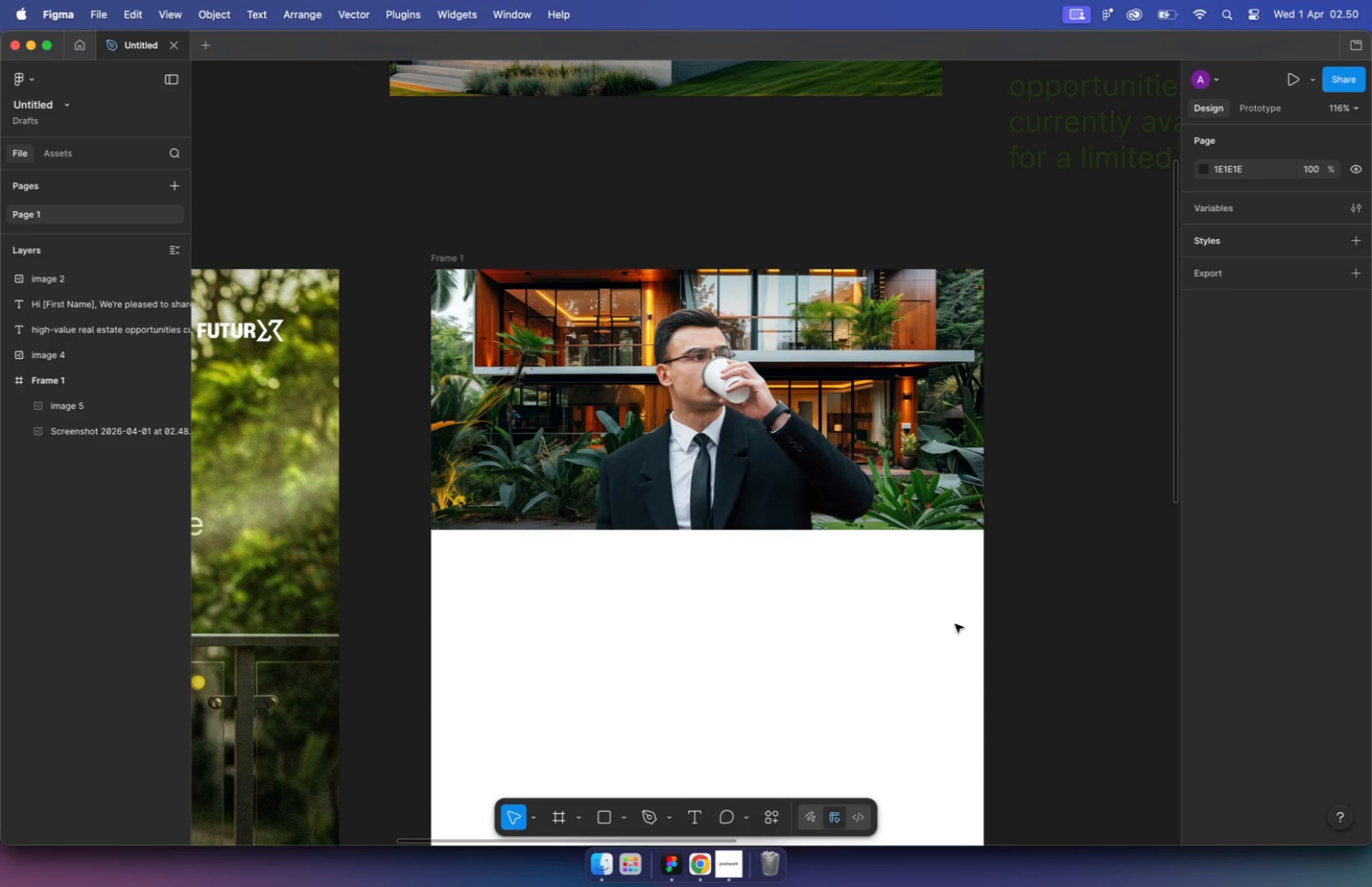 
left_click([931, 547])
 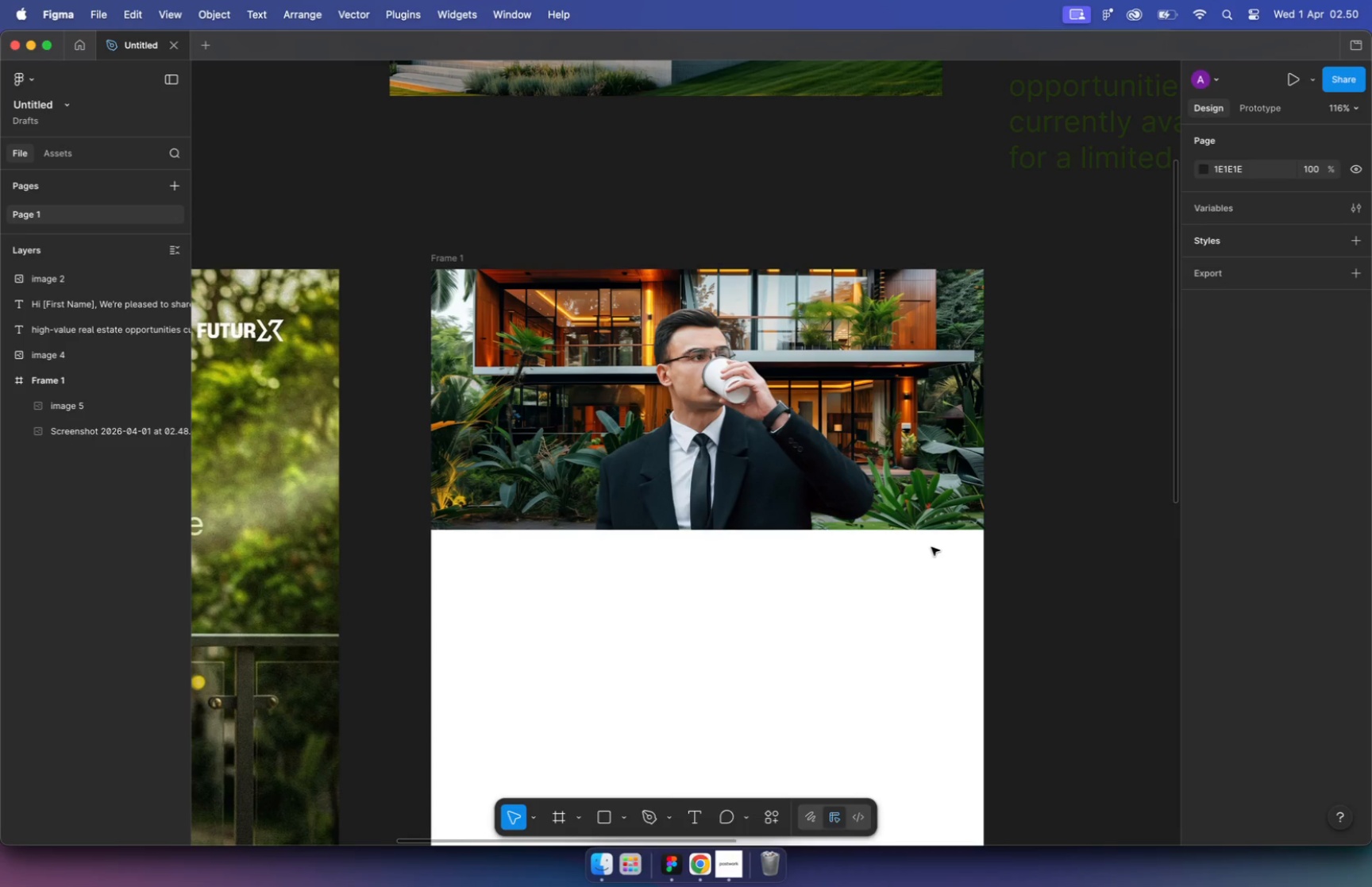 
key(R)
 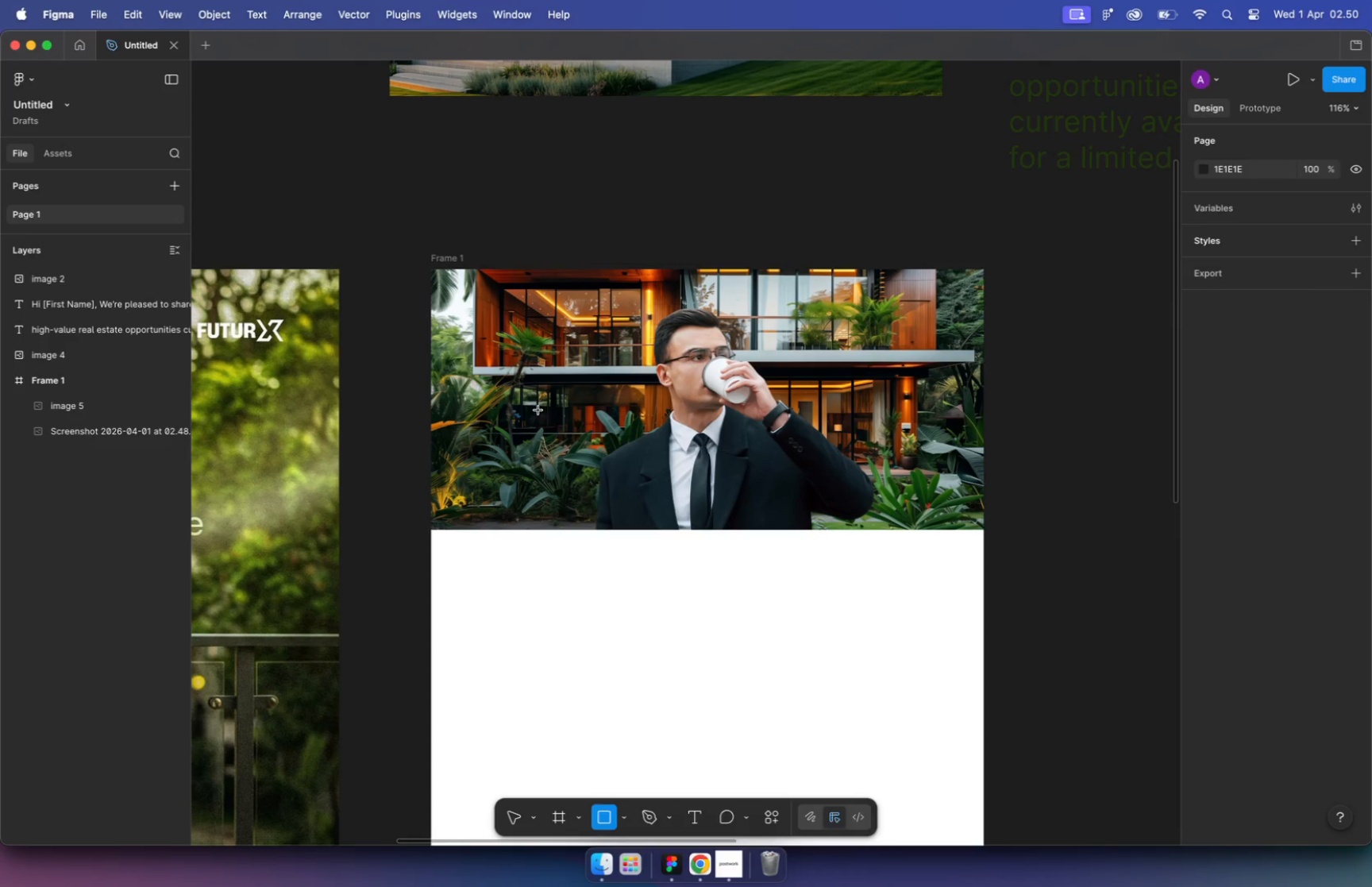 
left_click_drag(start_coordinate=[475, 620], to_coordinate=[1013, 312])
 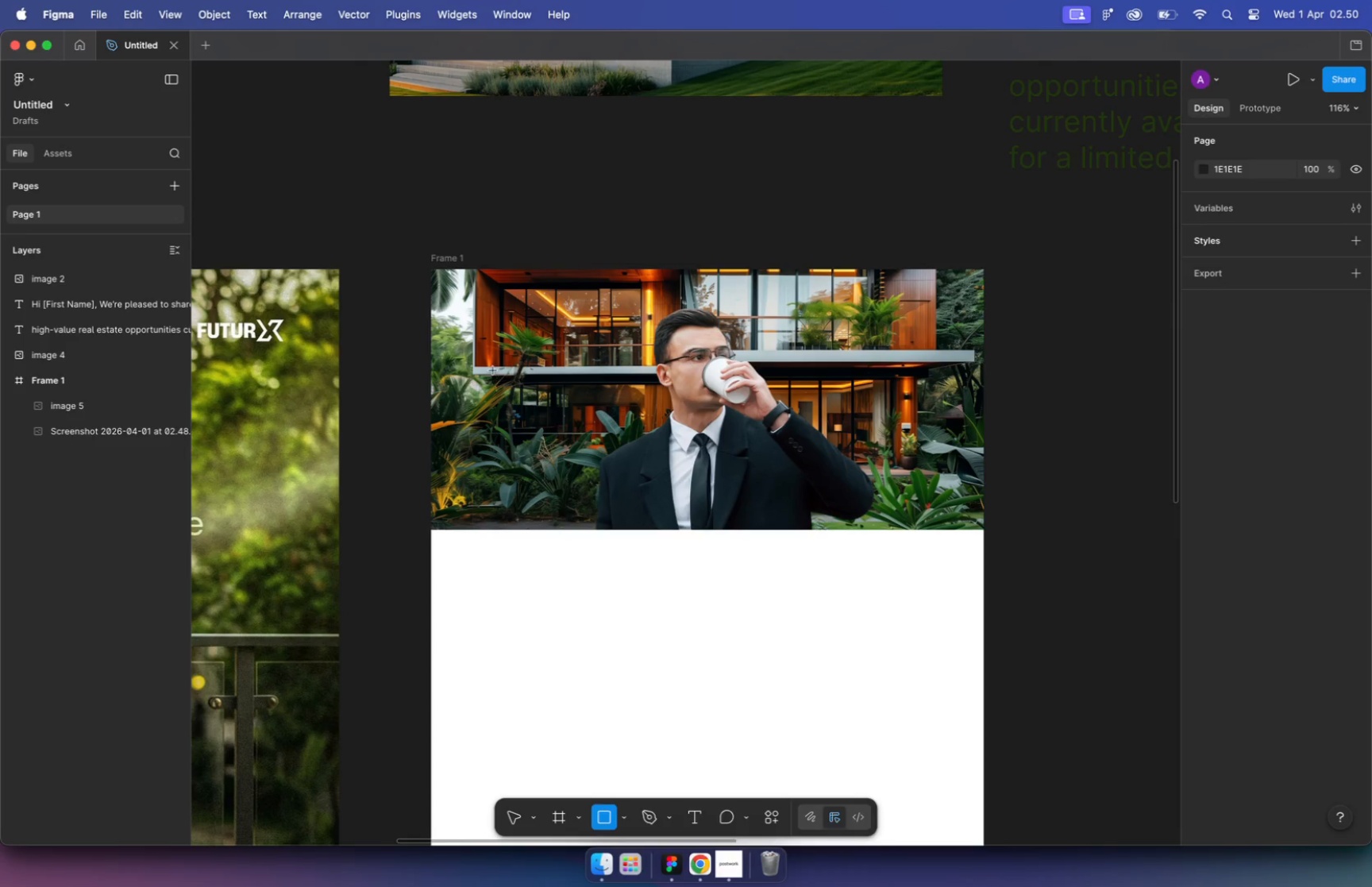 
left_click_drag(start_coordinate=[832, 457], to_coordinate=[785, 411])
 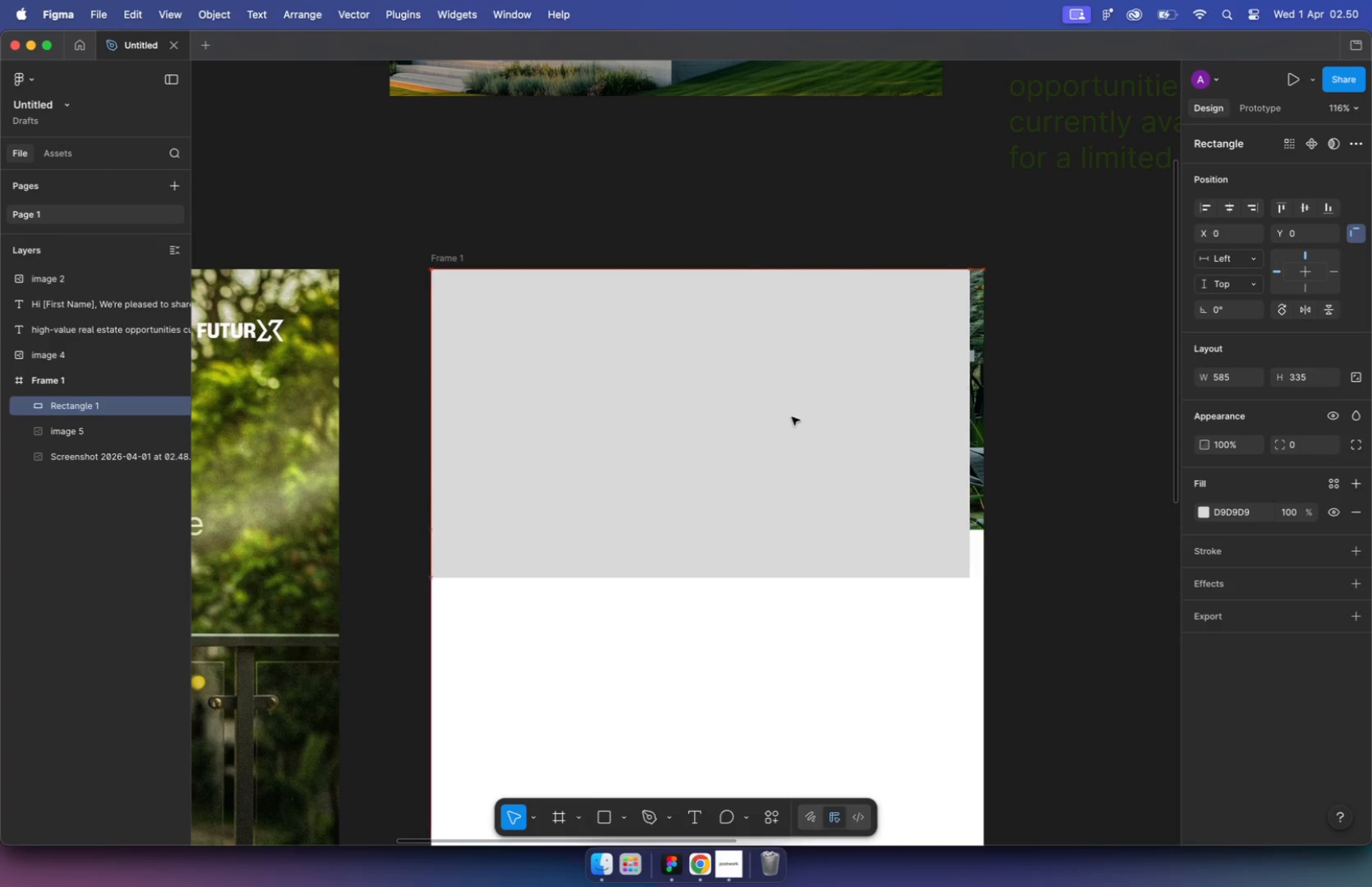 
left_click_drag(start_coordinate=[970, 408], to_coordinate=[985, 408])
 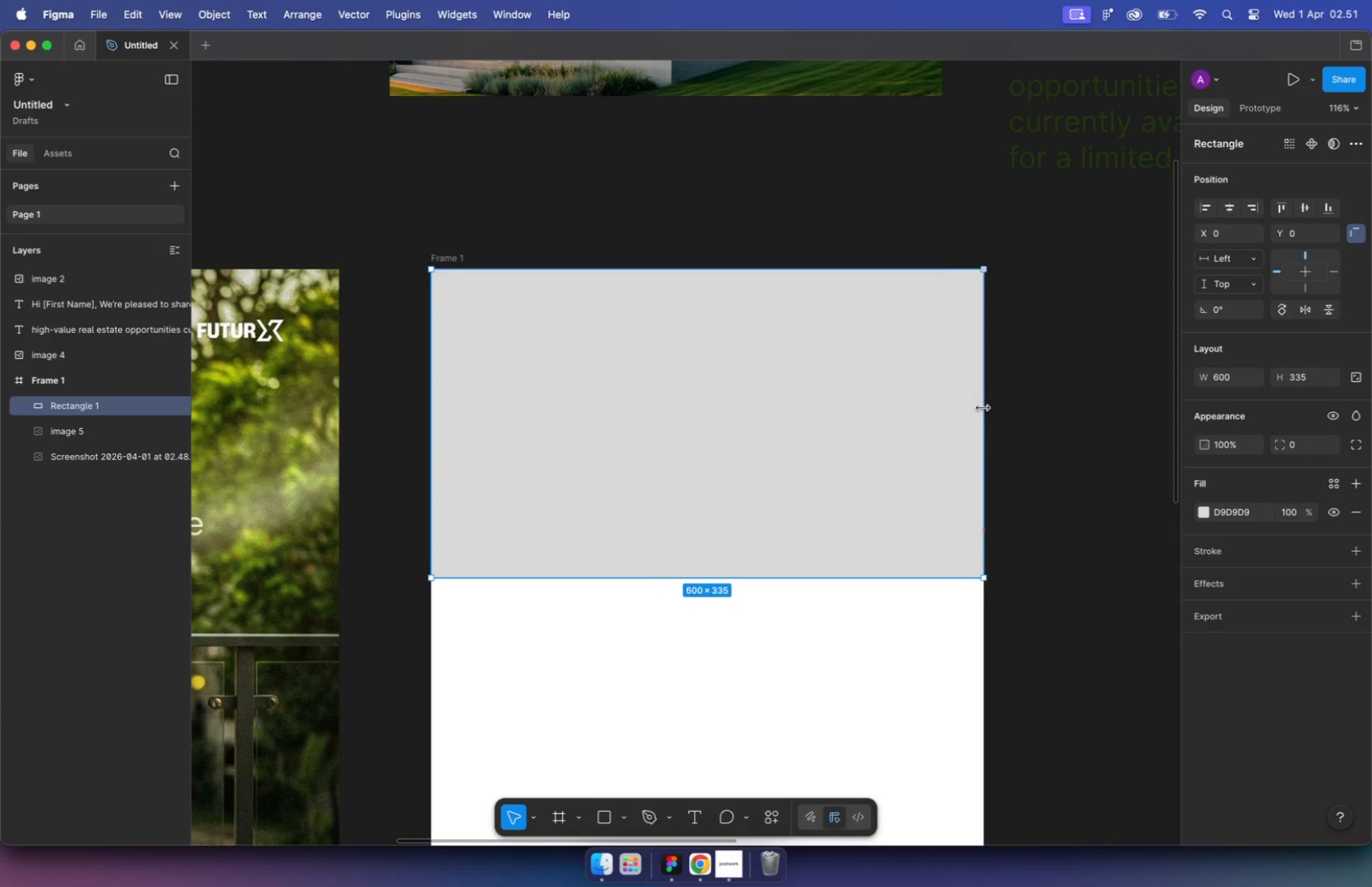 
left_click([805, 452])
 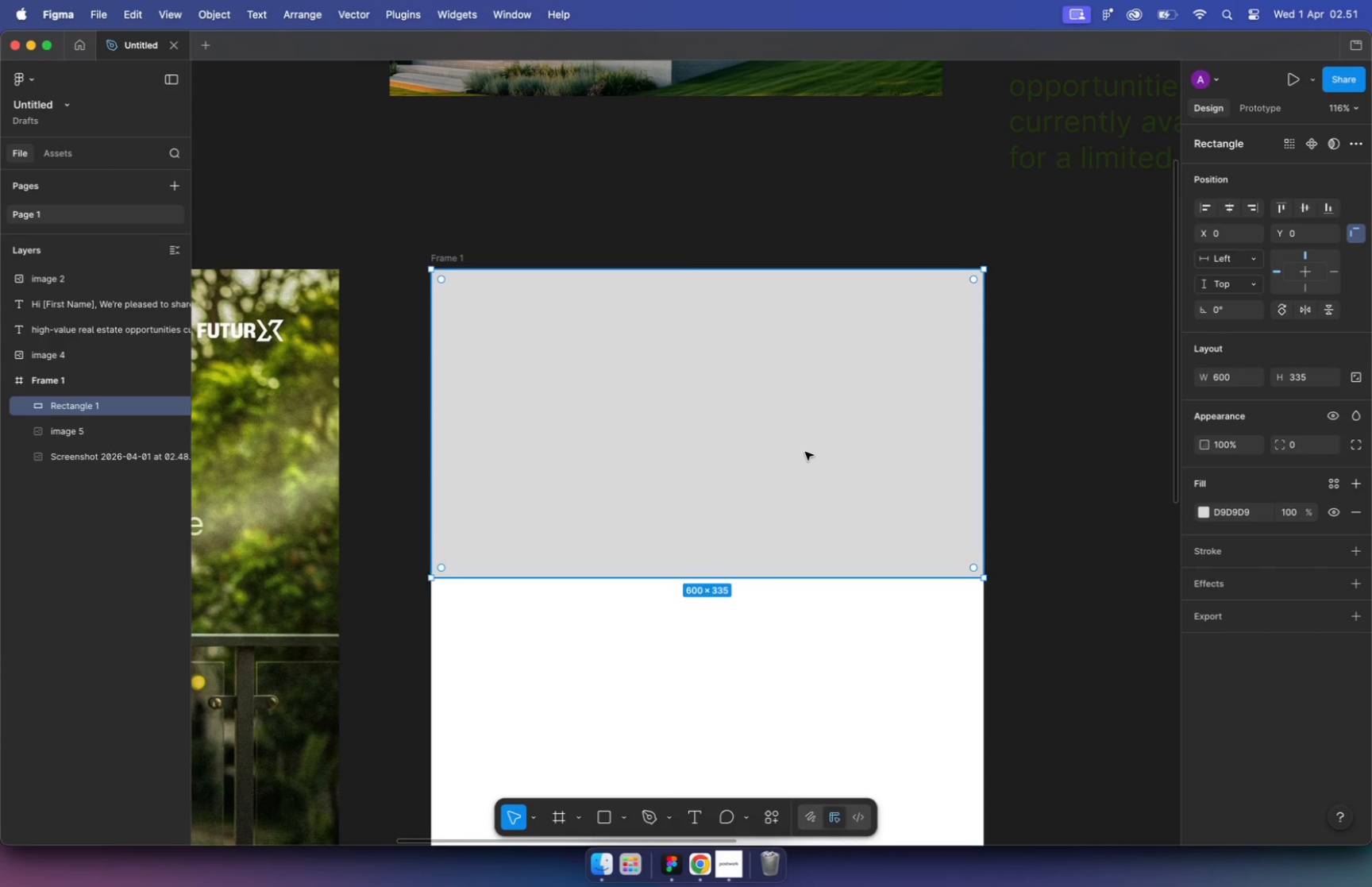 
key(Meta+BracketLeft)
 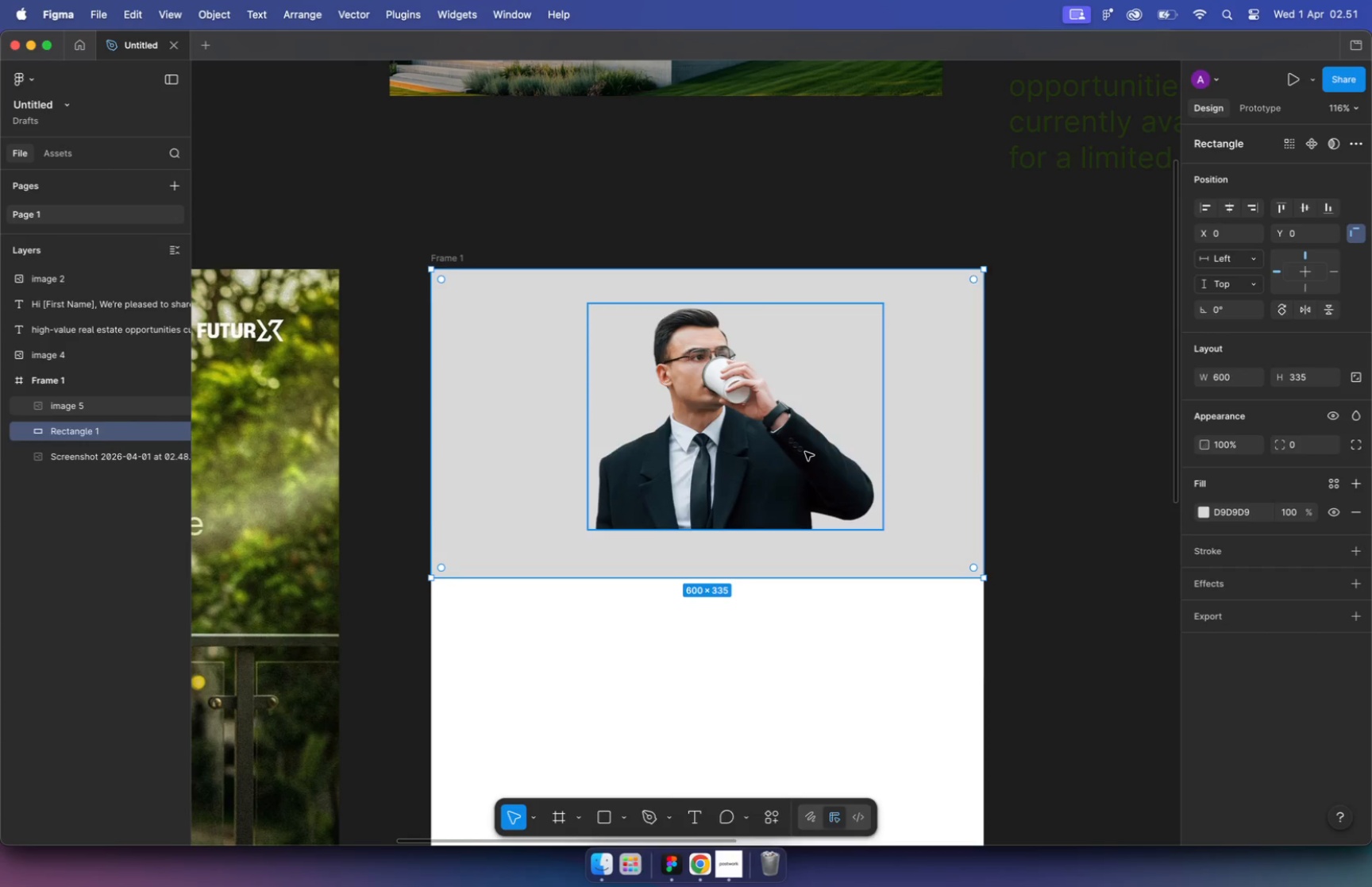 
key(Meta+BracketLeft)
 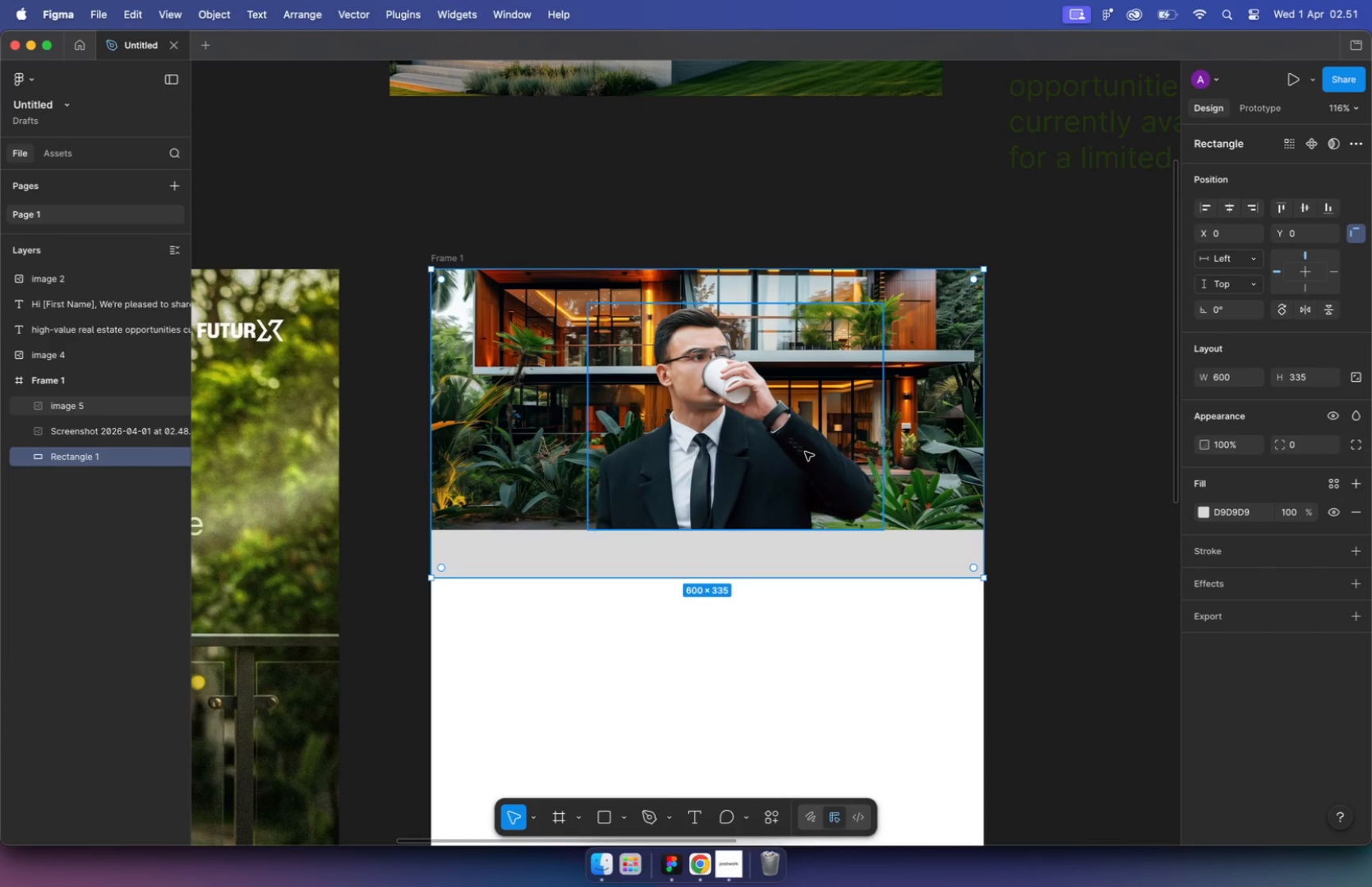 
key(Meta+BracketRight)
 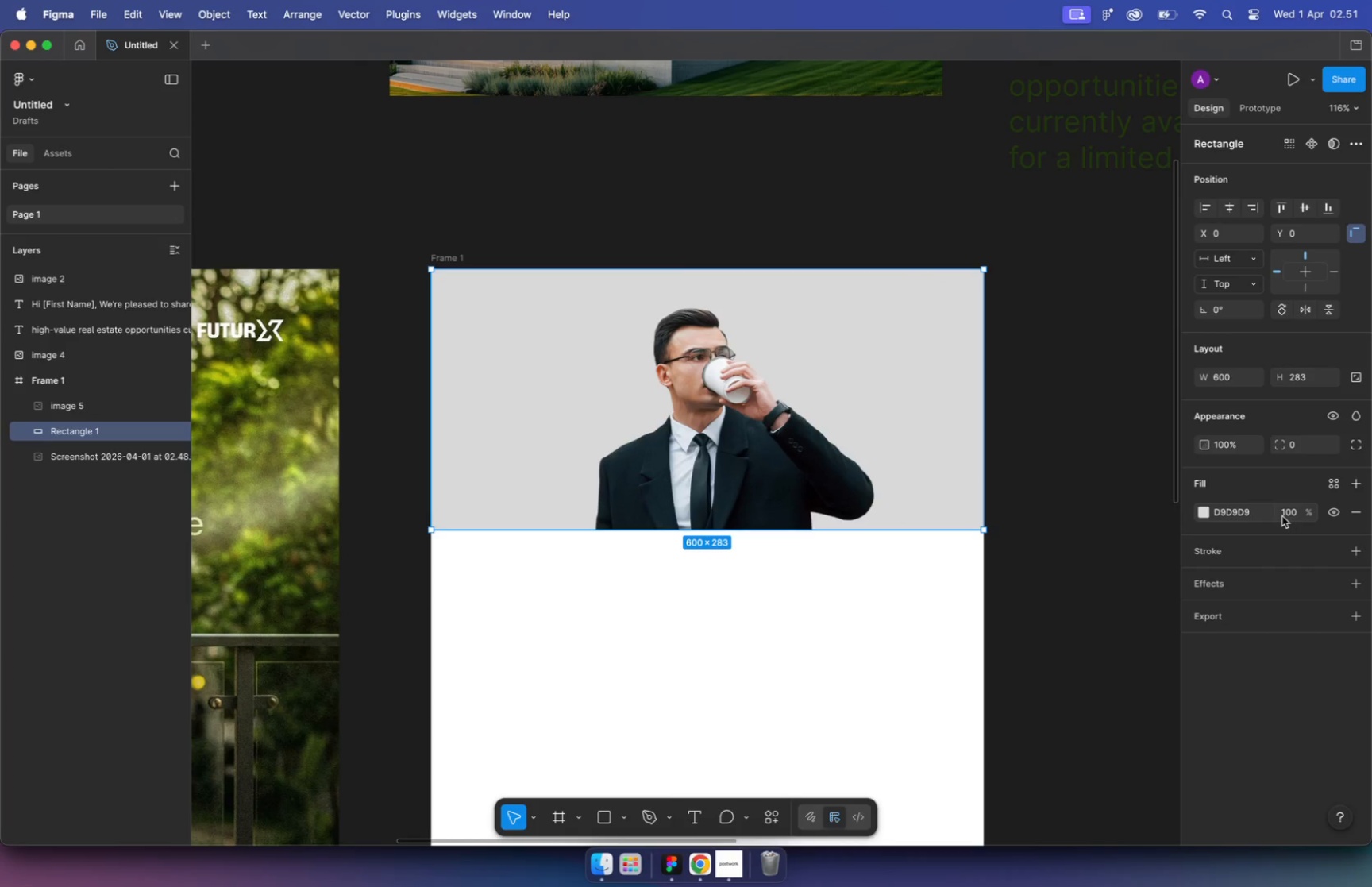 
left_click_drag(start_coordinate=[875, 576], to_coordinate=[873, 530])
 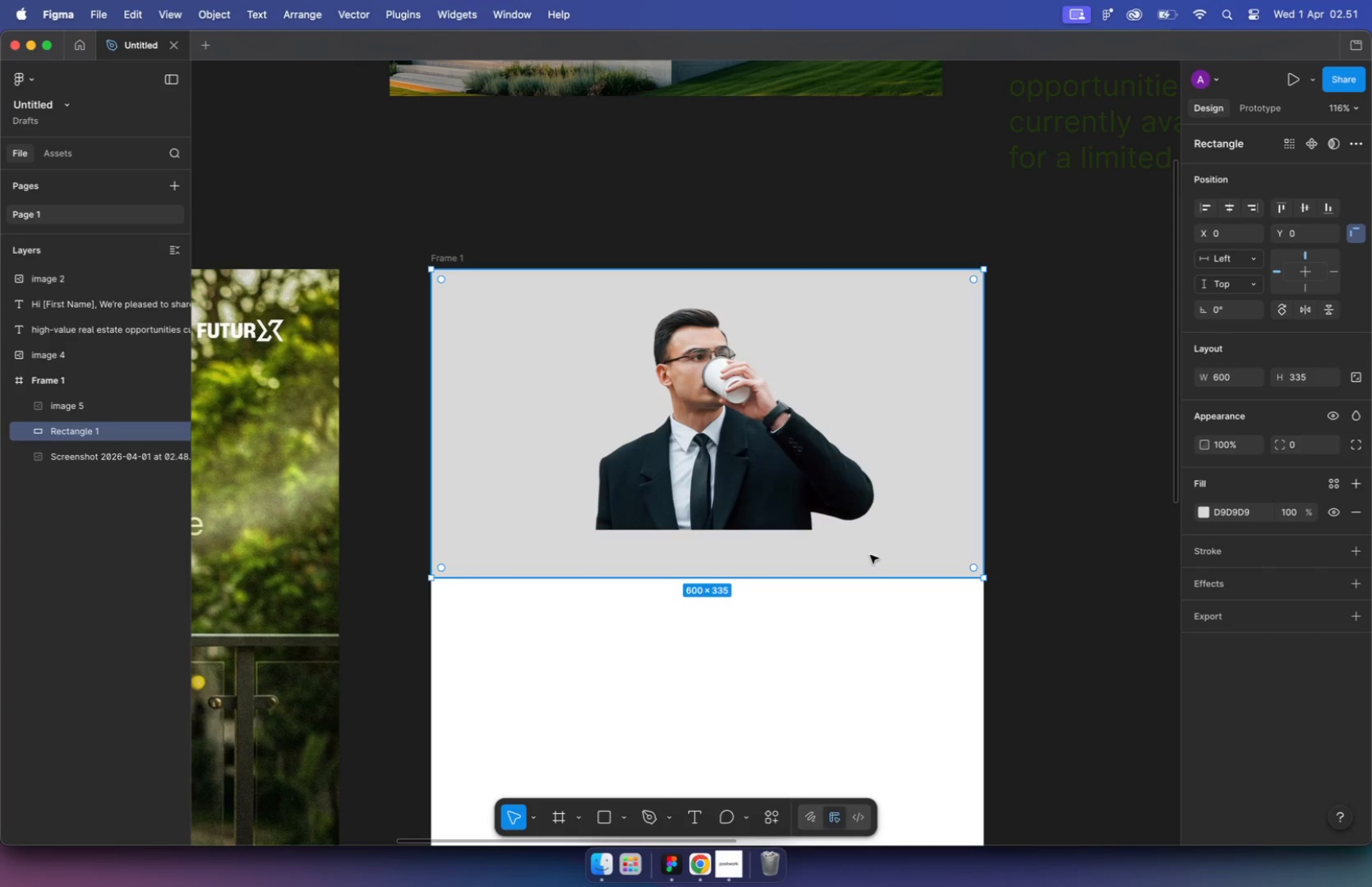 
key(ArrowRight)
 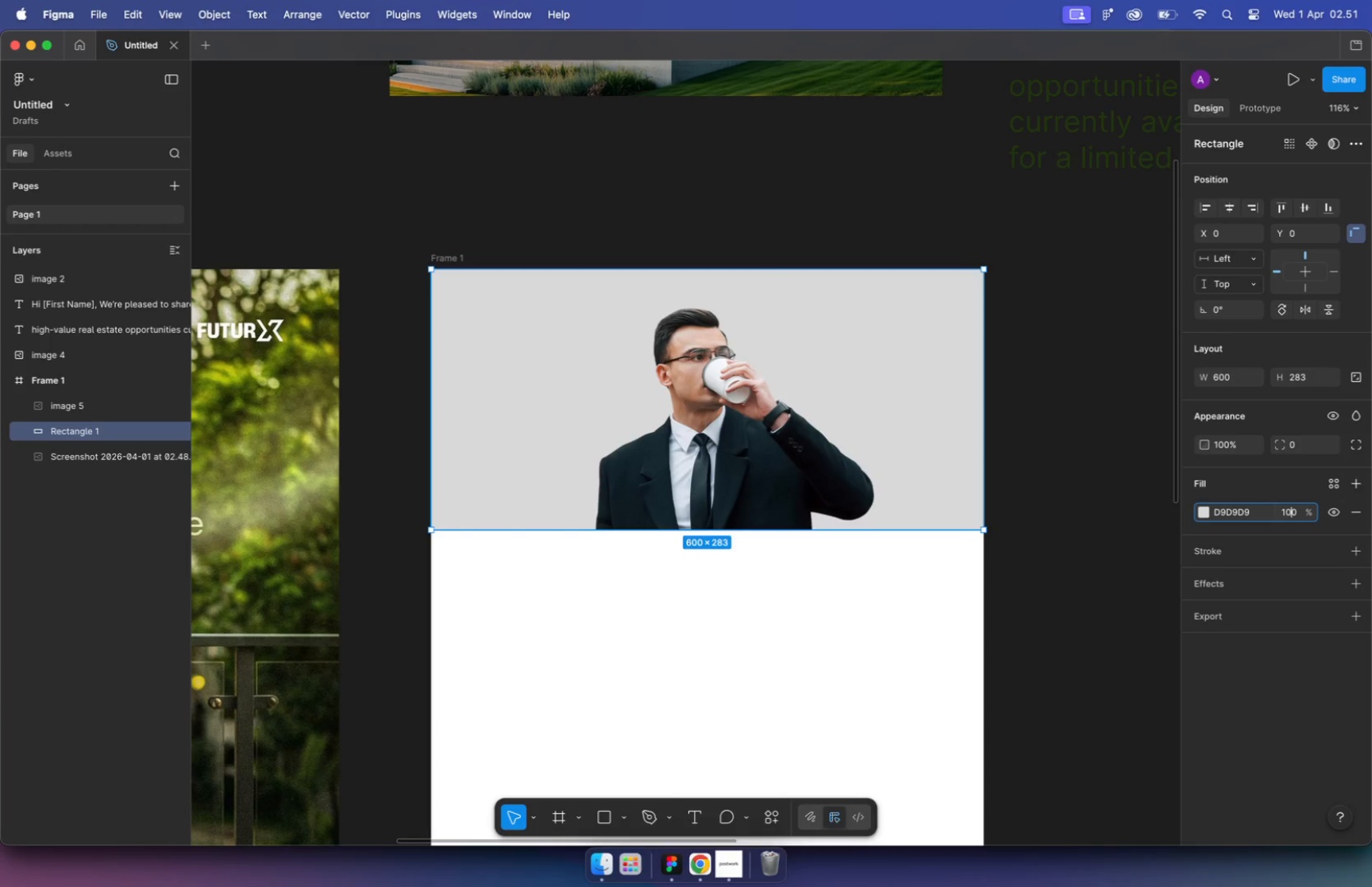 
key(Backspace)
 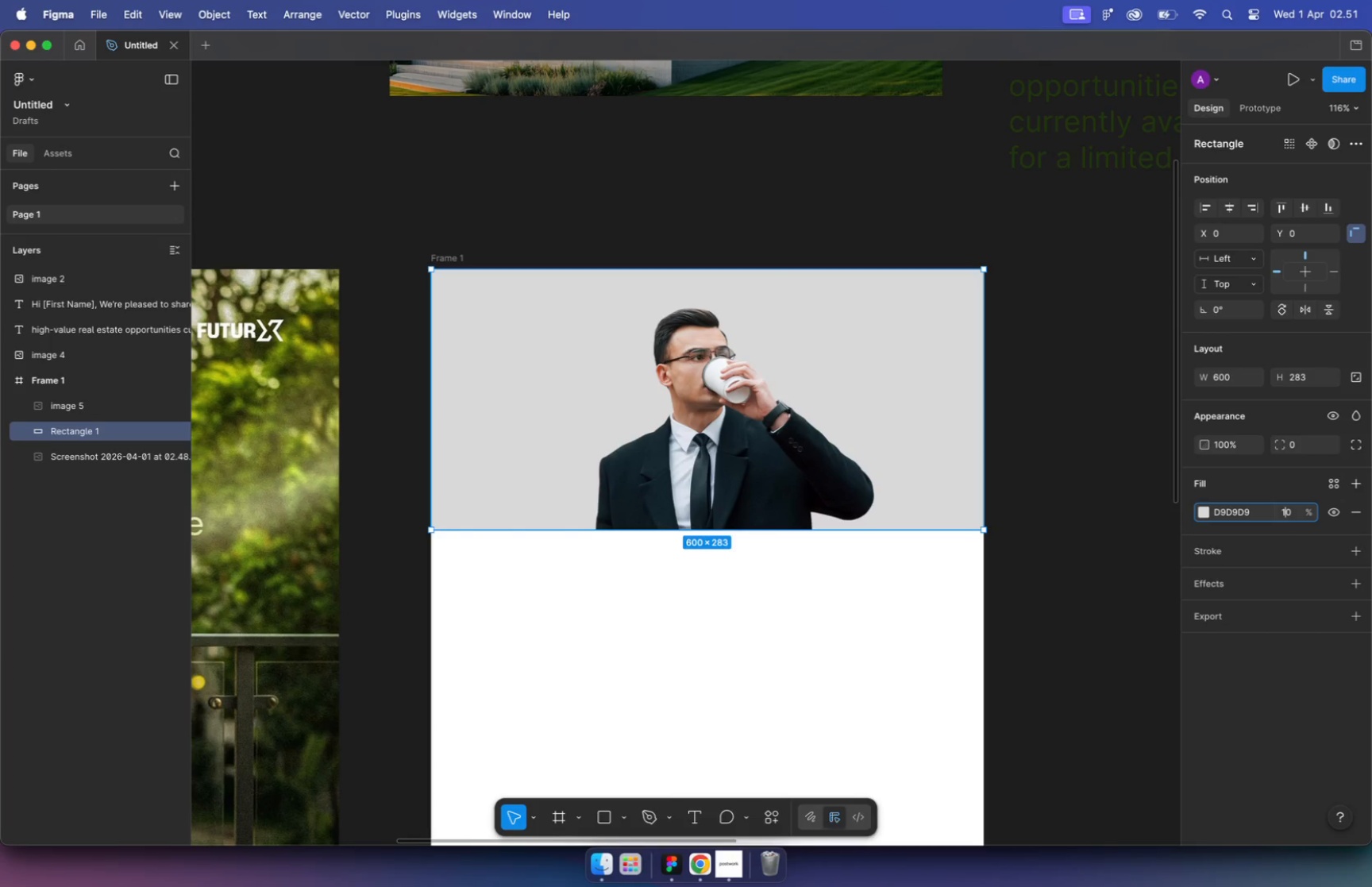 
key(5)
 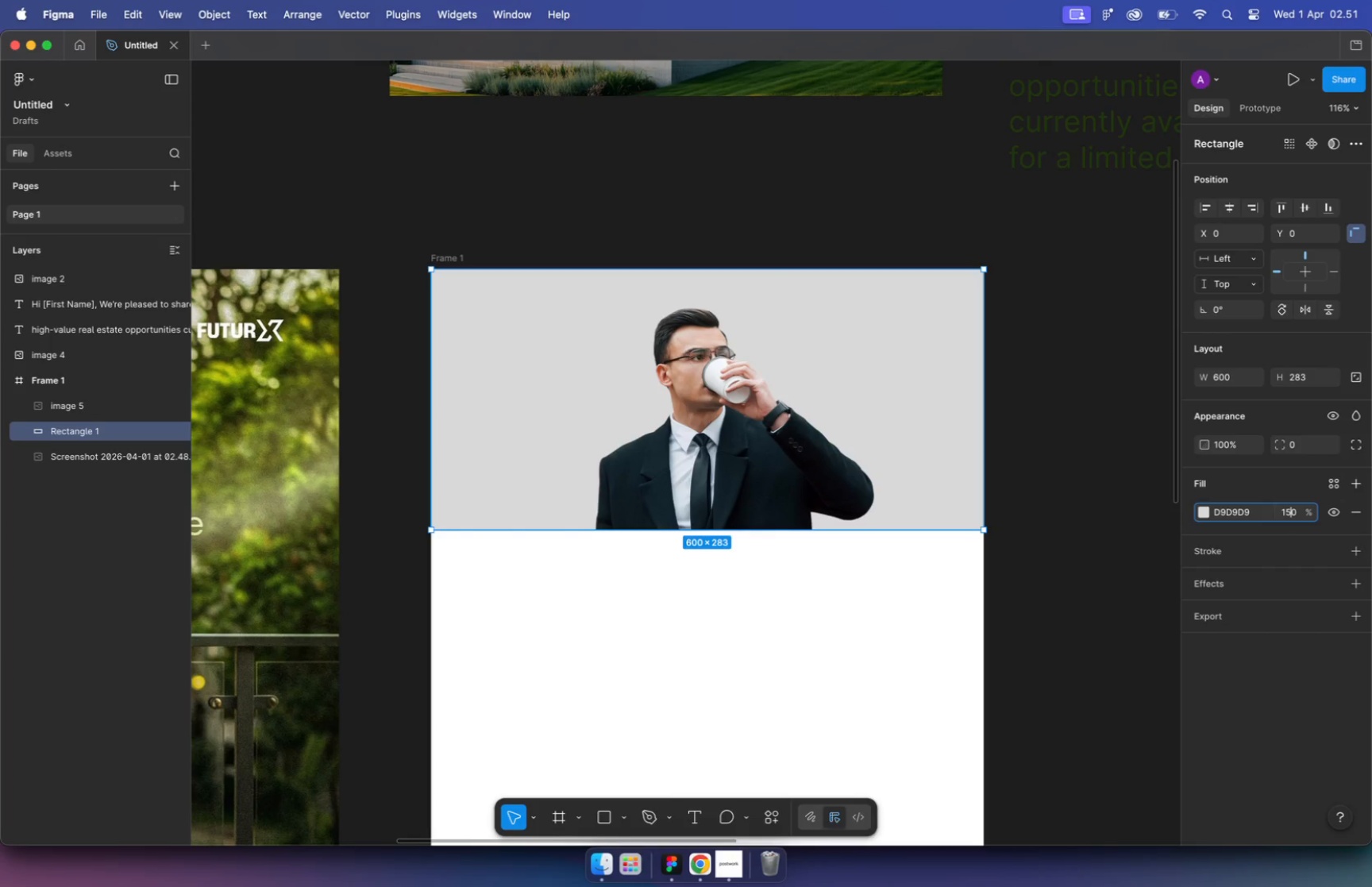 
key(Enter)
 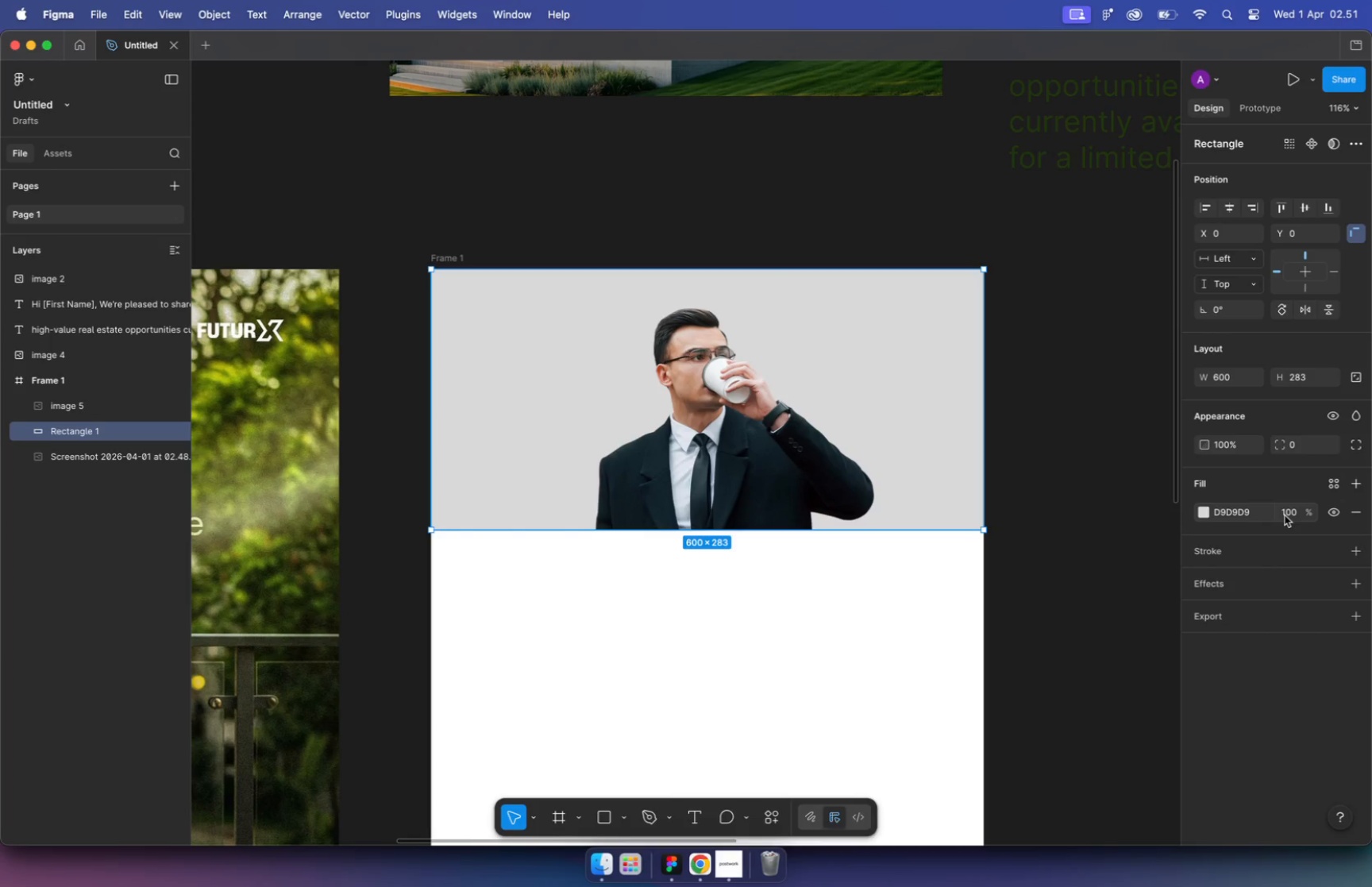 
double_click([1292, 515])
 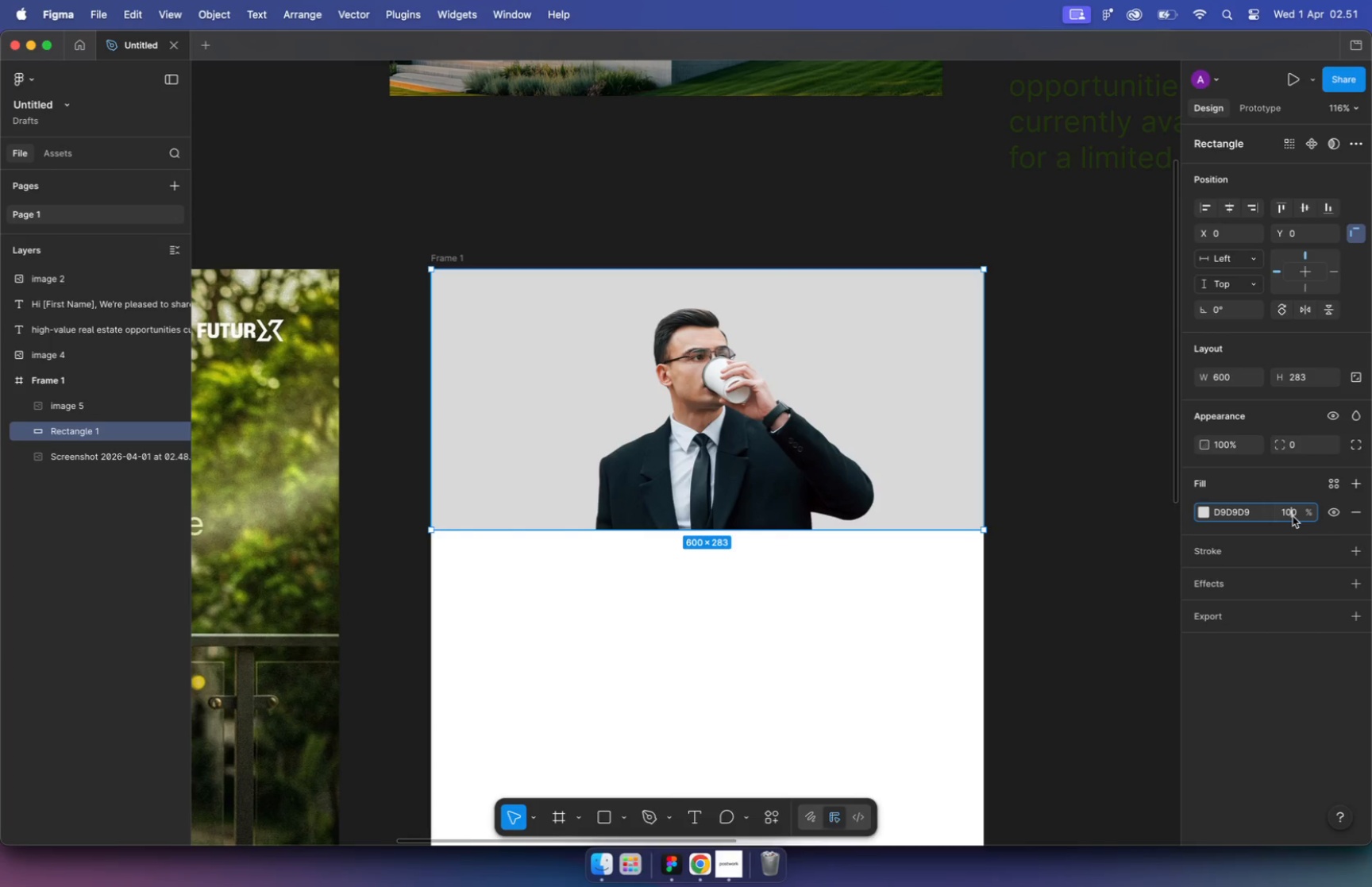 
key(Backspace)
 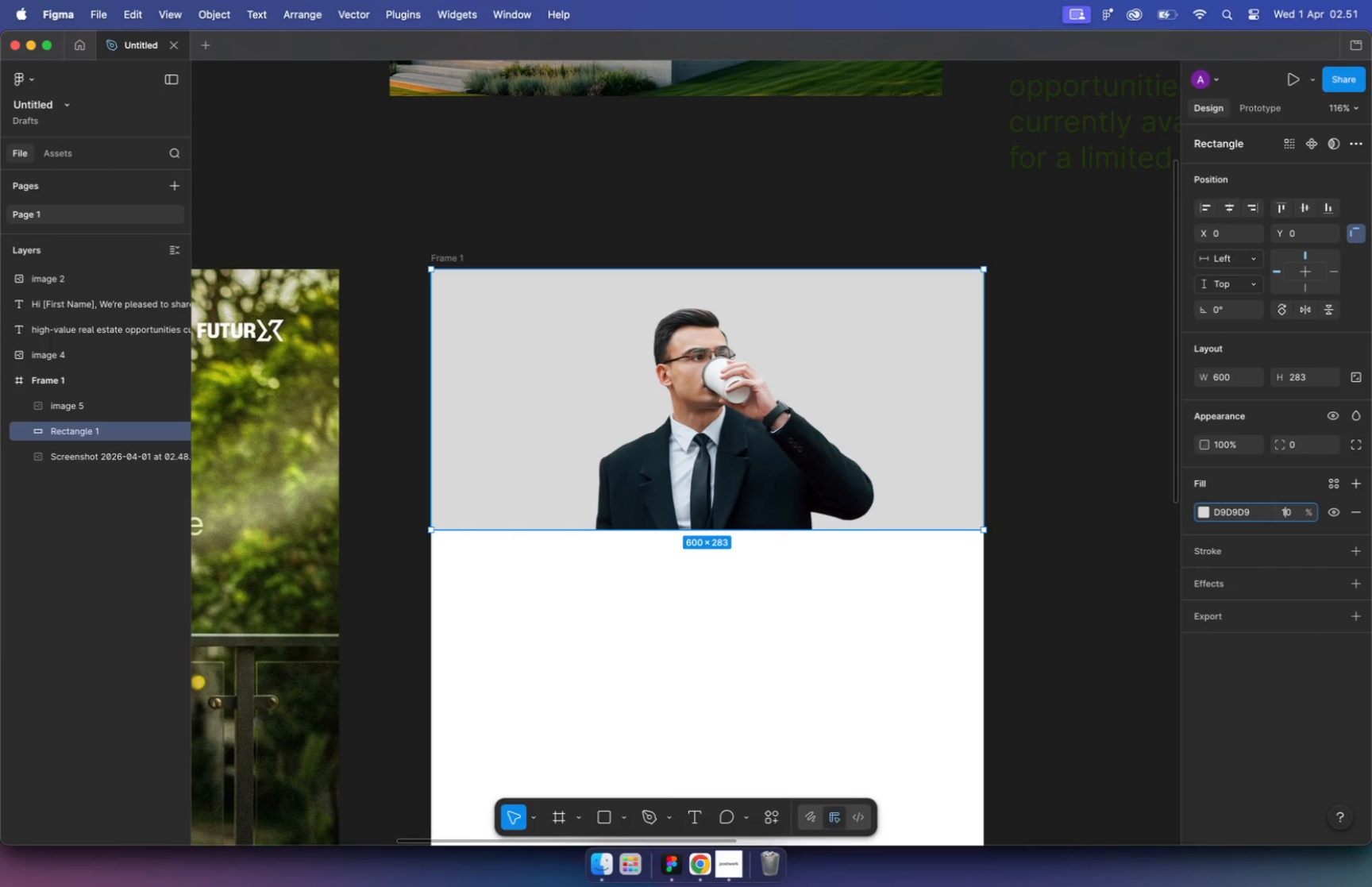 
key(Backspace)
 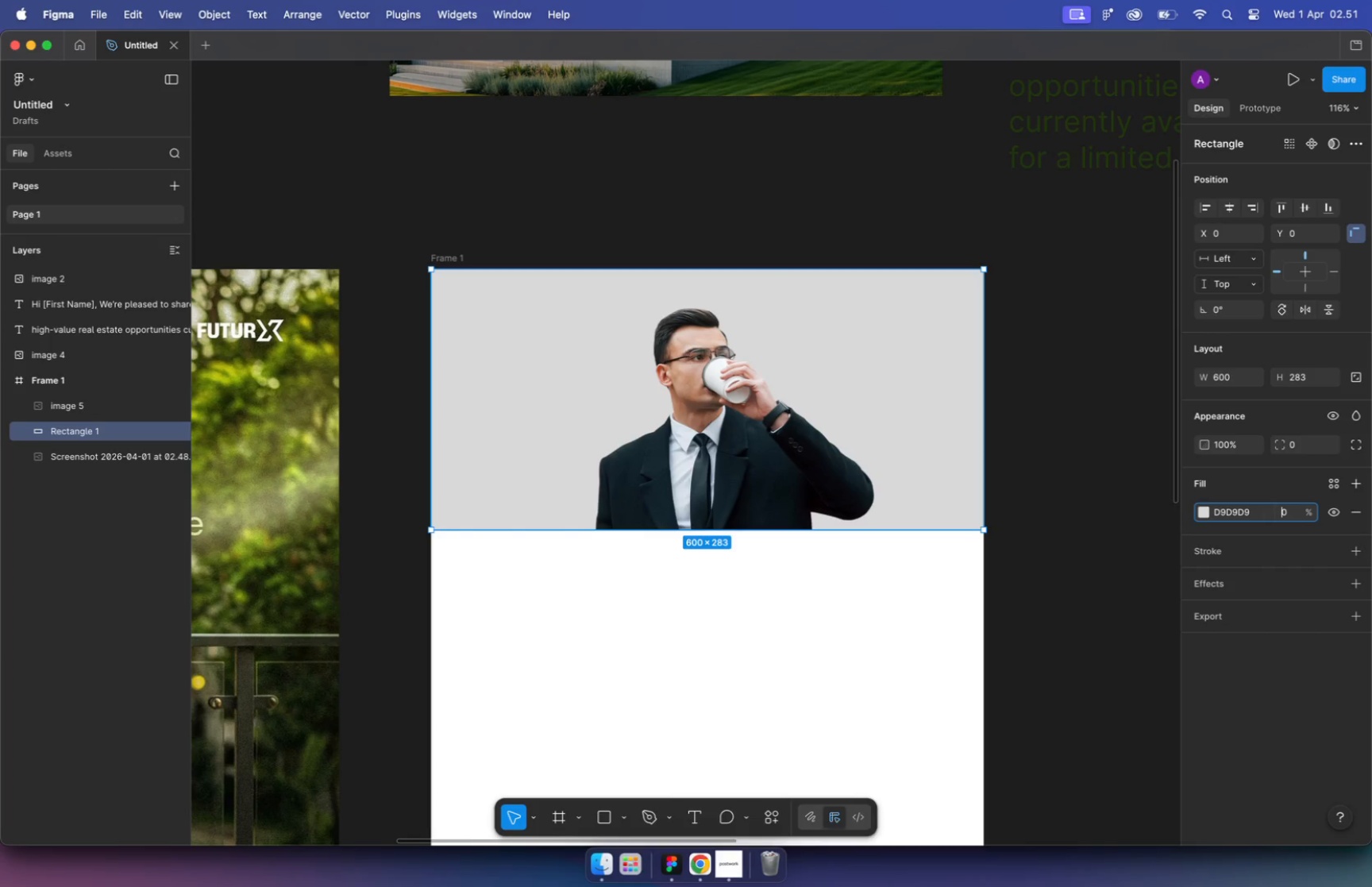 
key(6)
 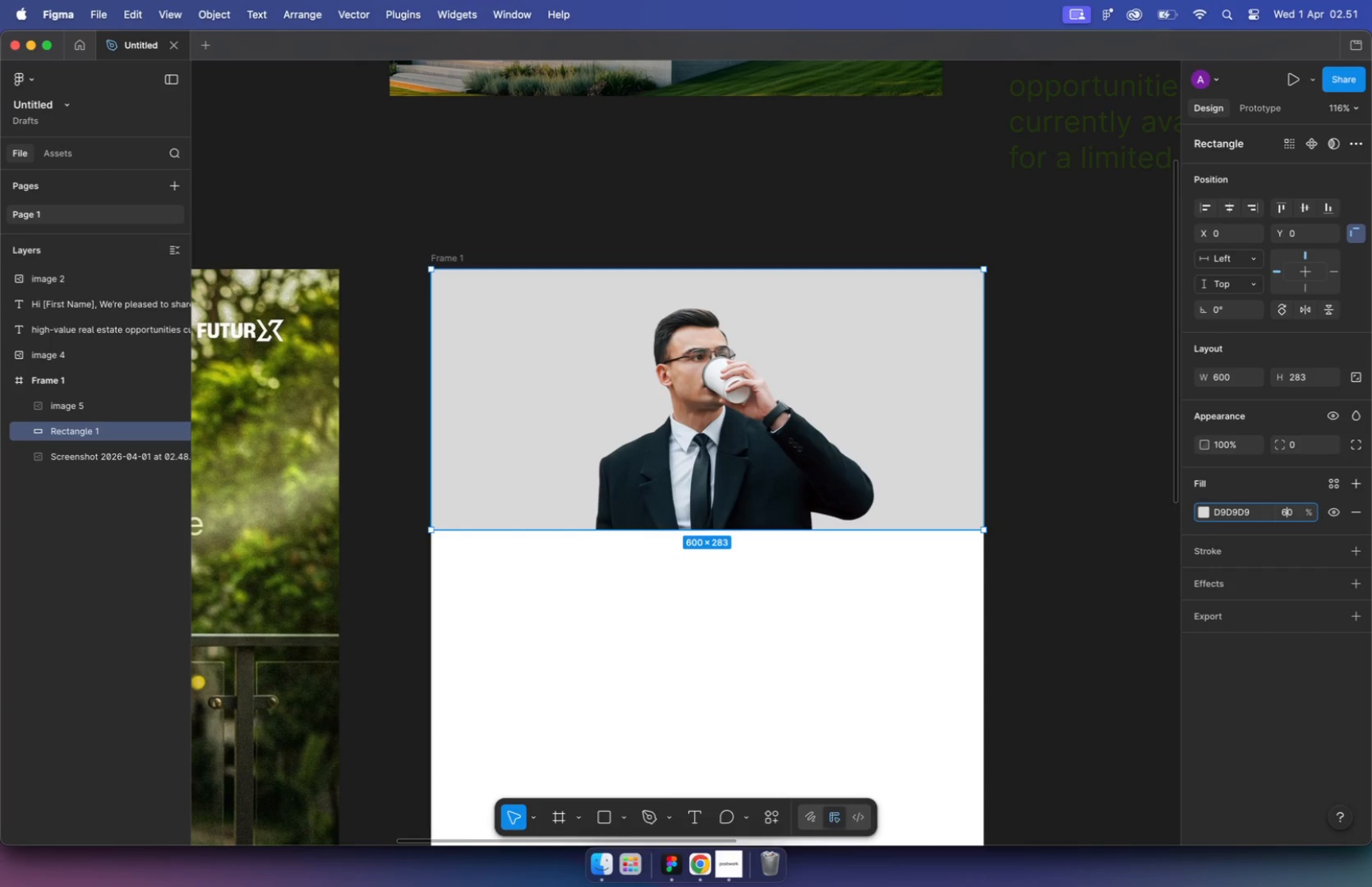 
key(Backspace)
 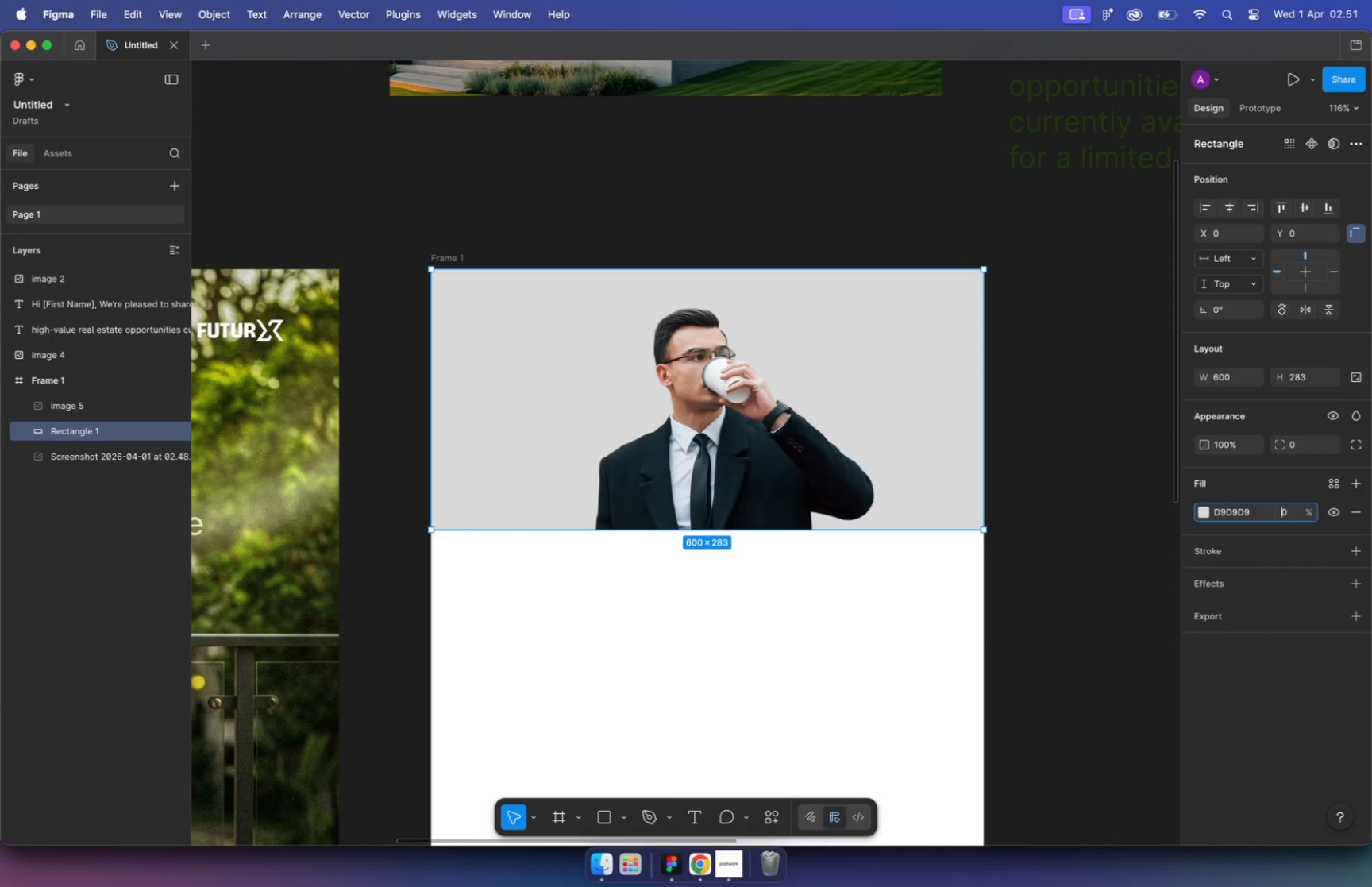 
key(5)
 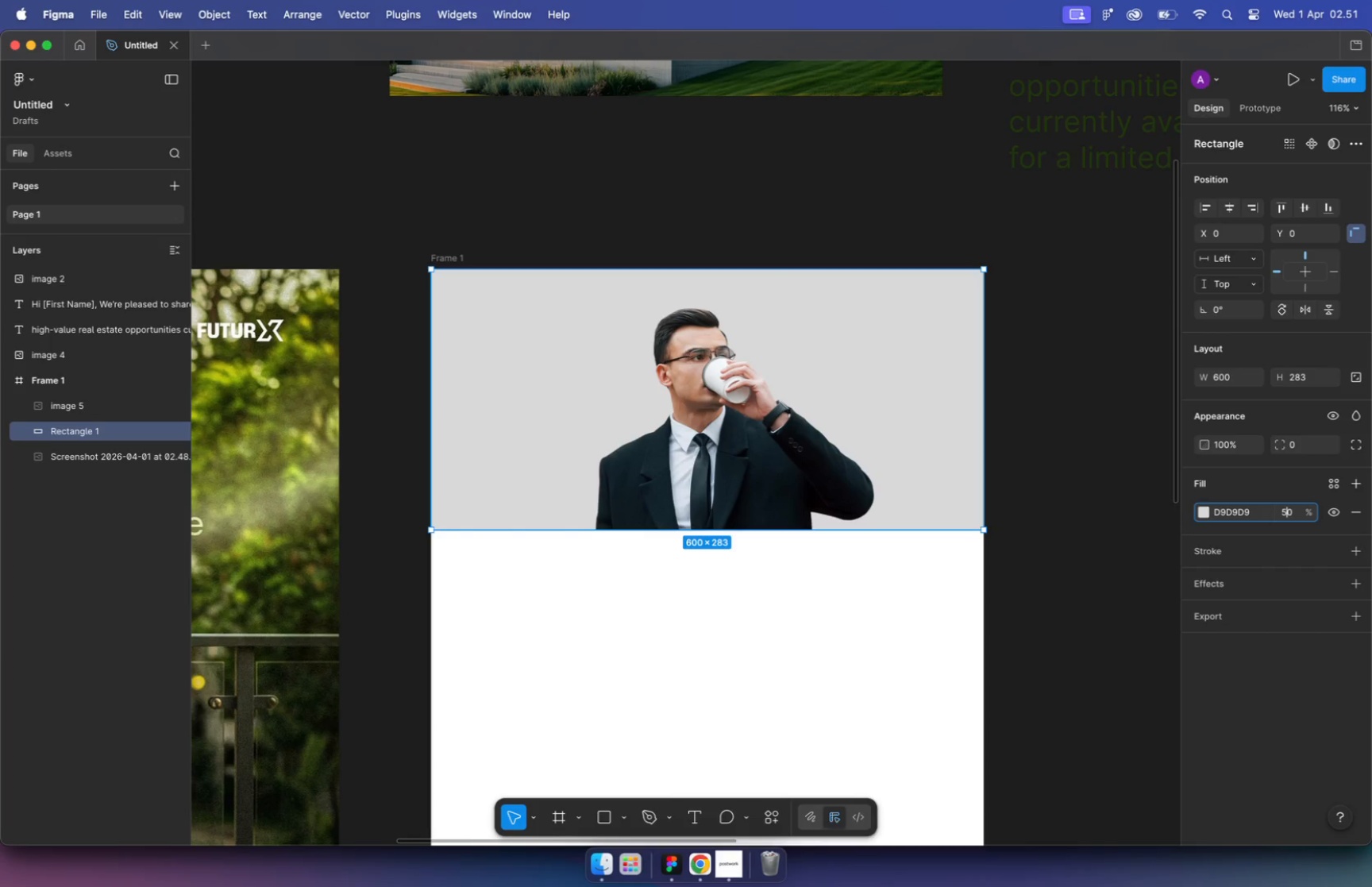 
key(Enter)
 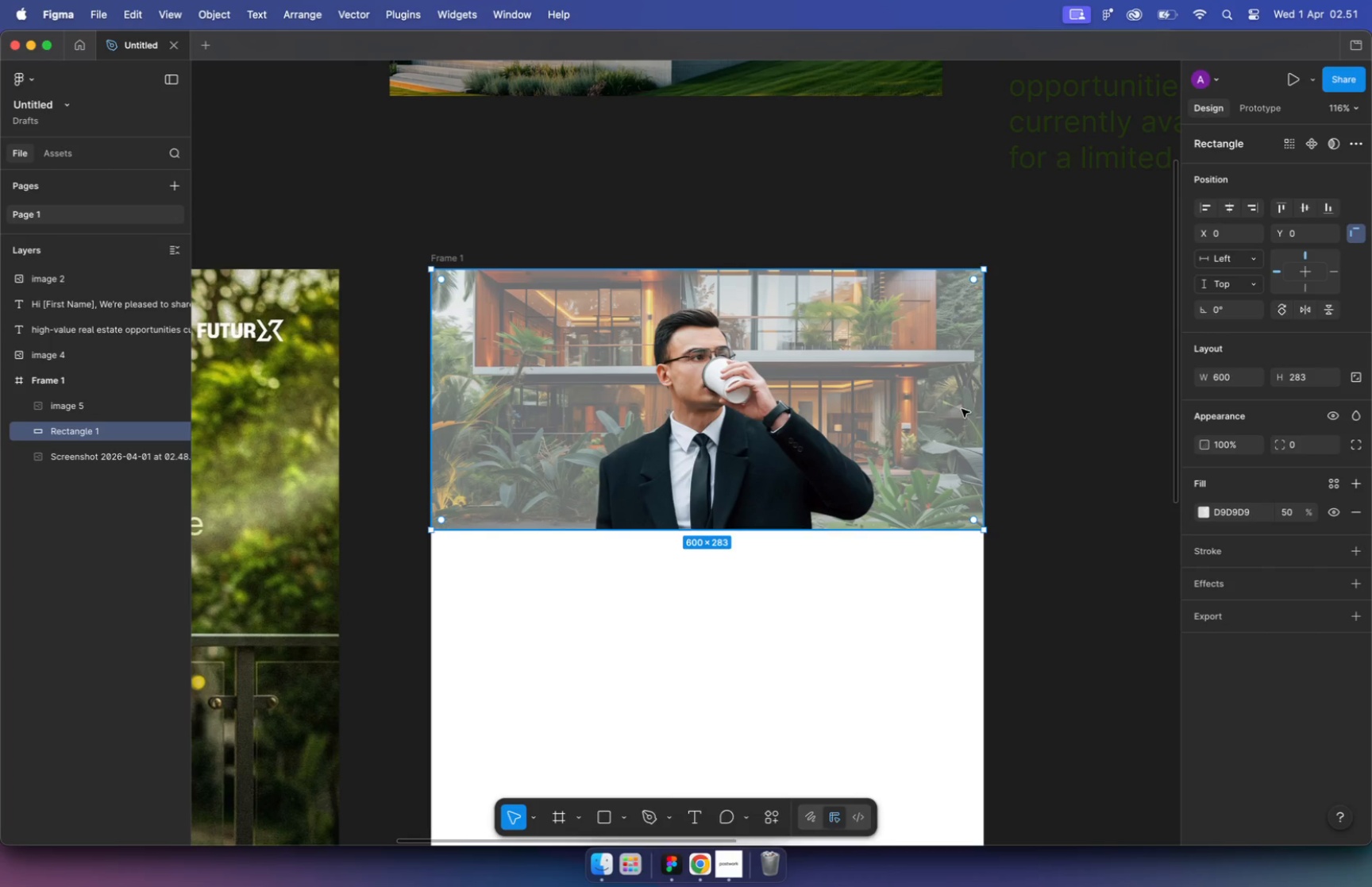 
scroll: coordinate [1318, 536], scroll_direction: down, amount: 1.0
 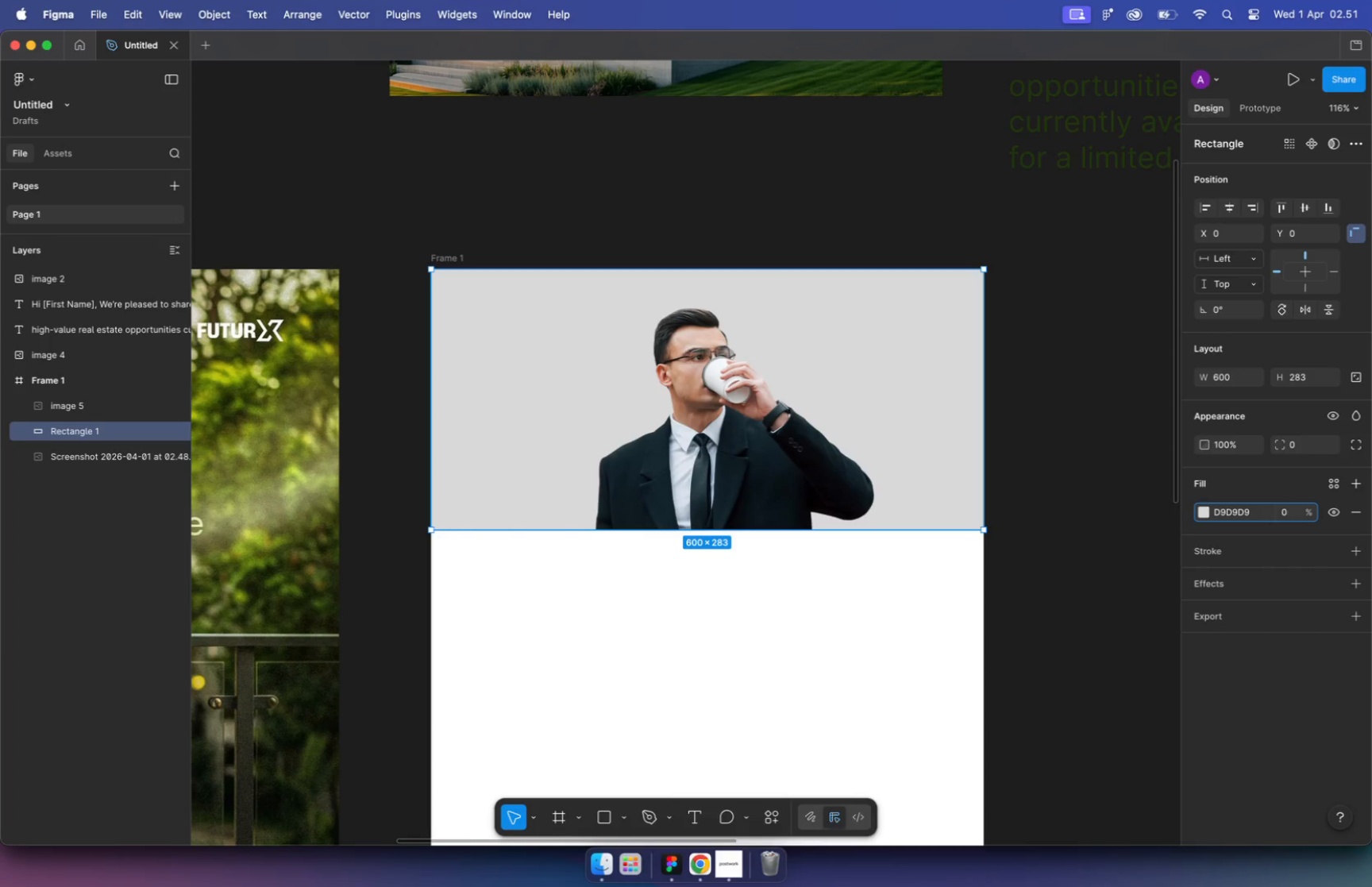 
left_click_drag(start_coordinate=[934, 396], to_coordinate=[935, 470])
 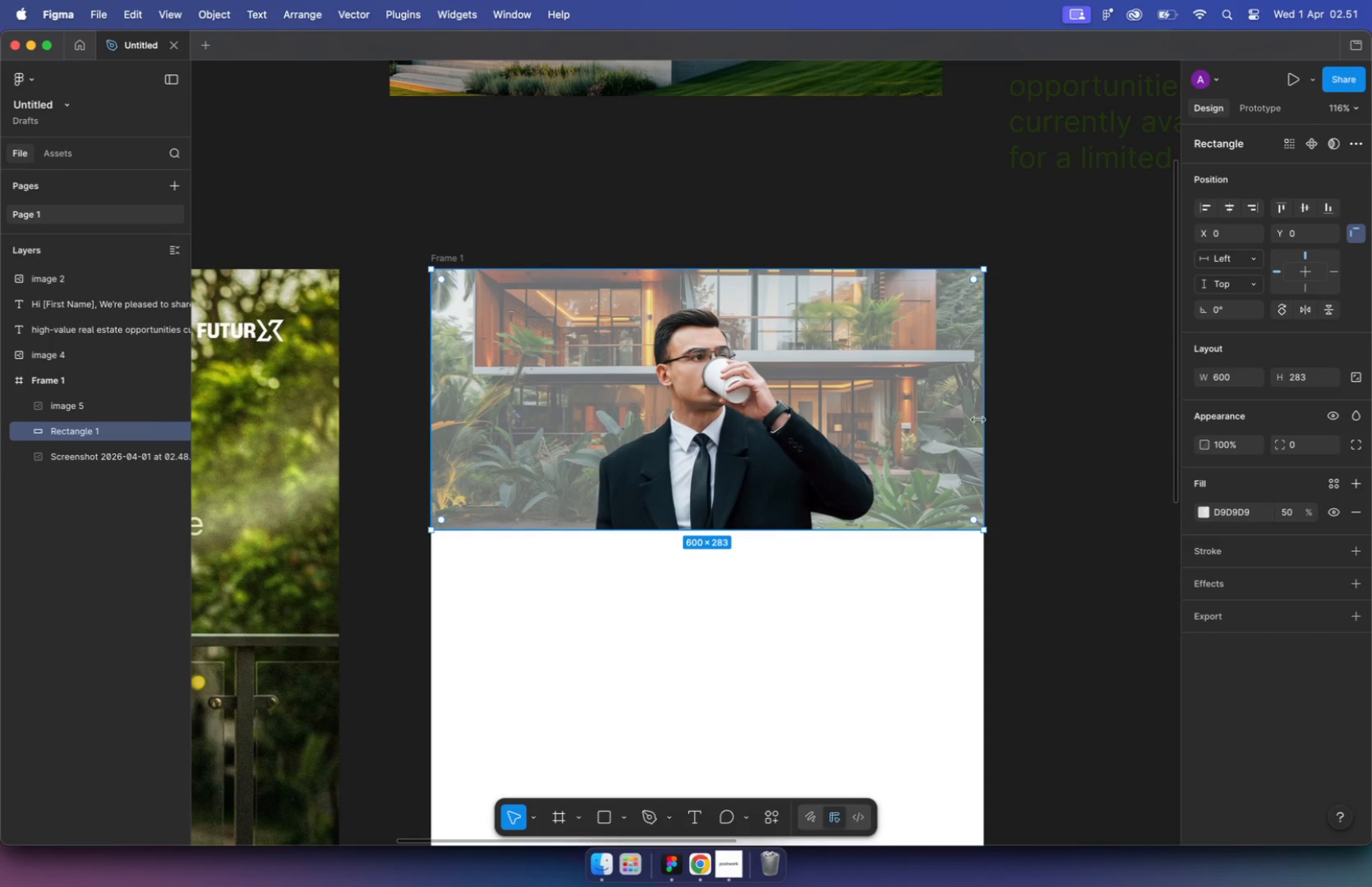 
hold_key(key=ShiftLeft, duration=1.38)
 